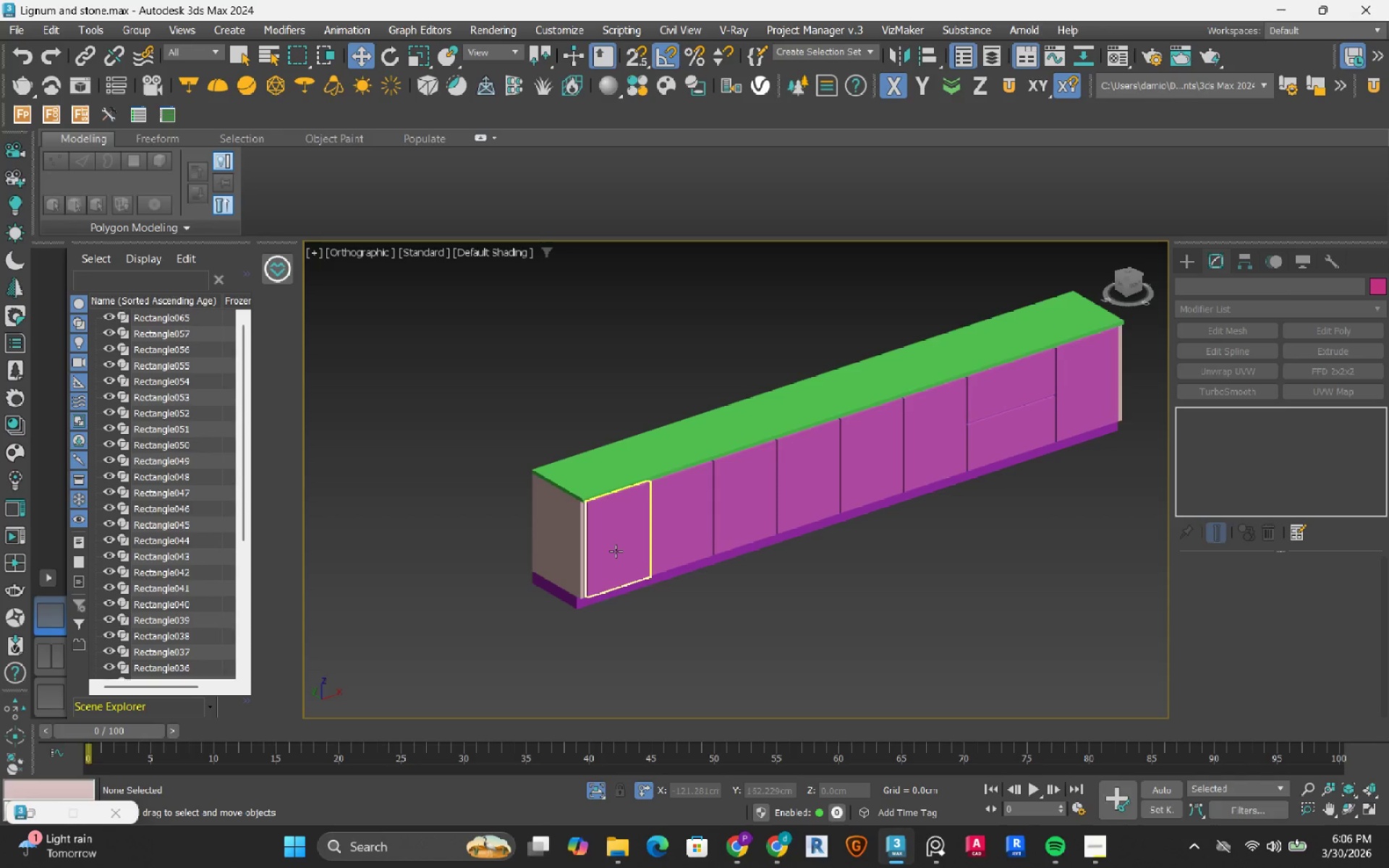 
scroll: coordinate [352, 378], scroll_direction: down, amount: 2.0
 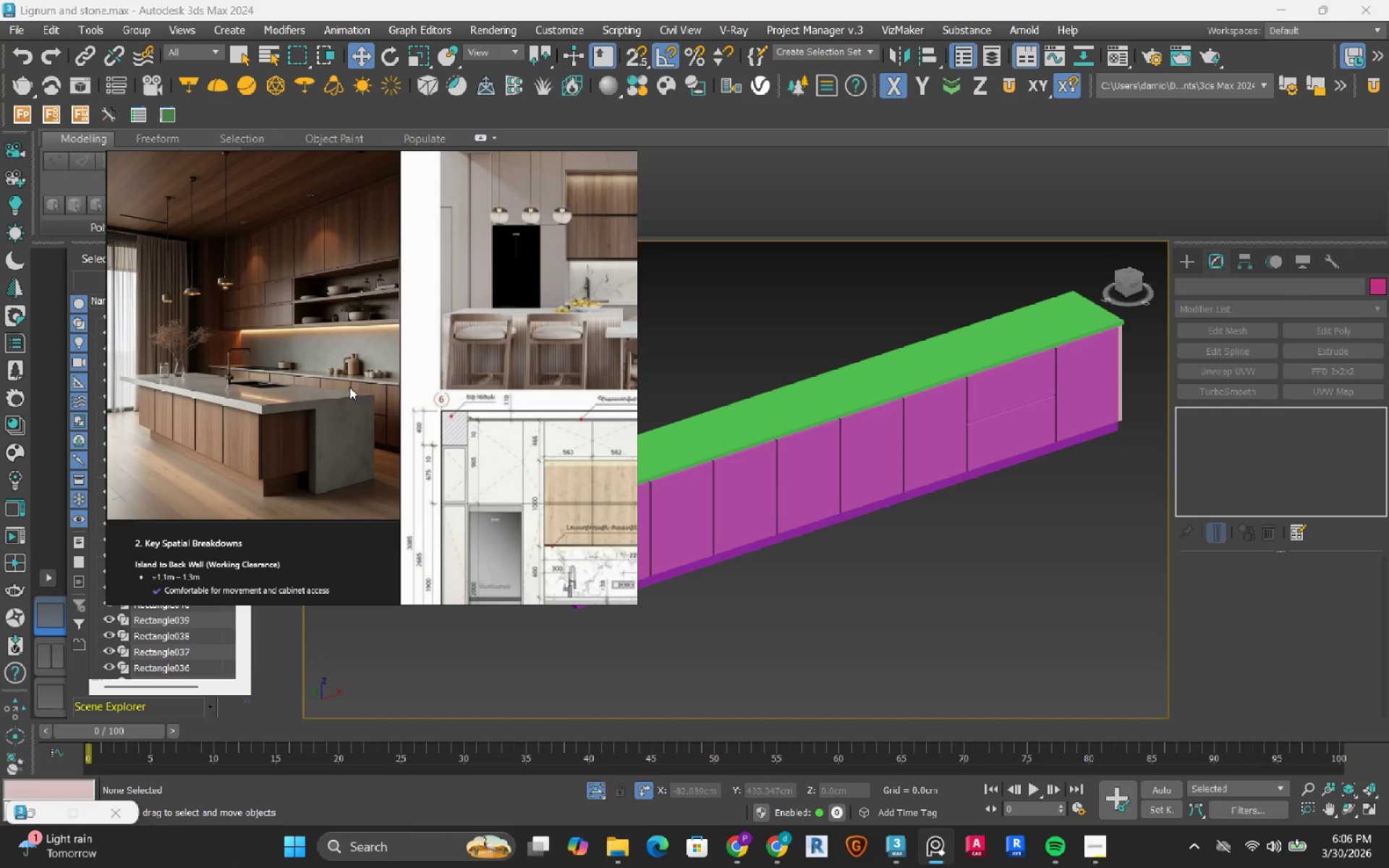 
scroll: coordinate [349, 386], scroll_direction: up, amount: 3.0
 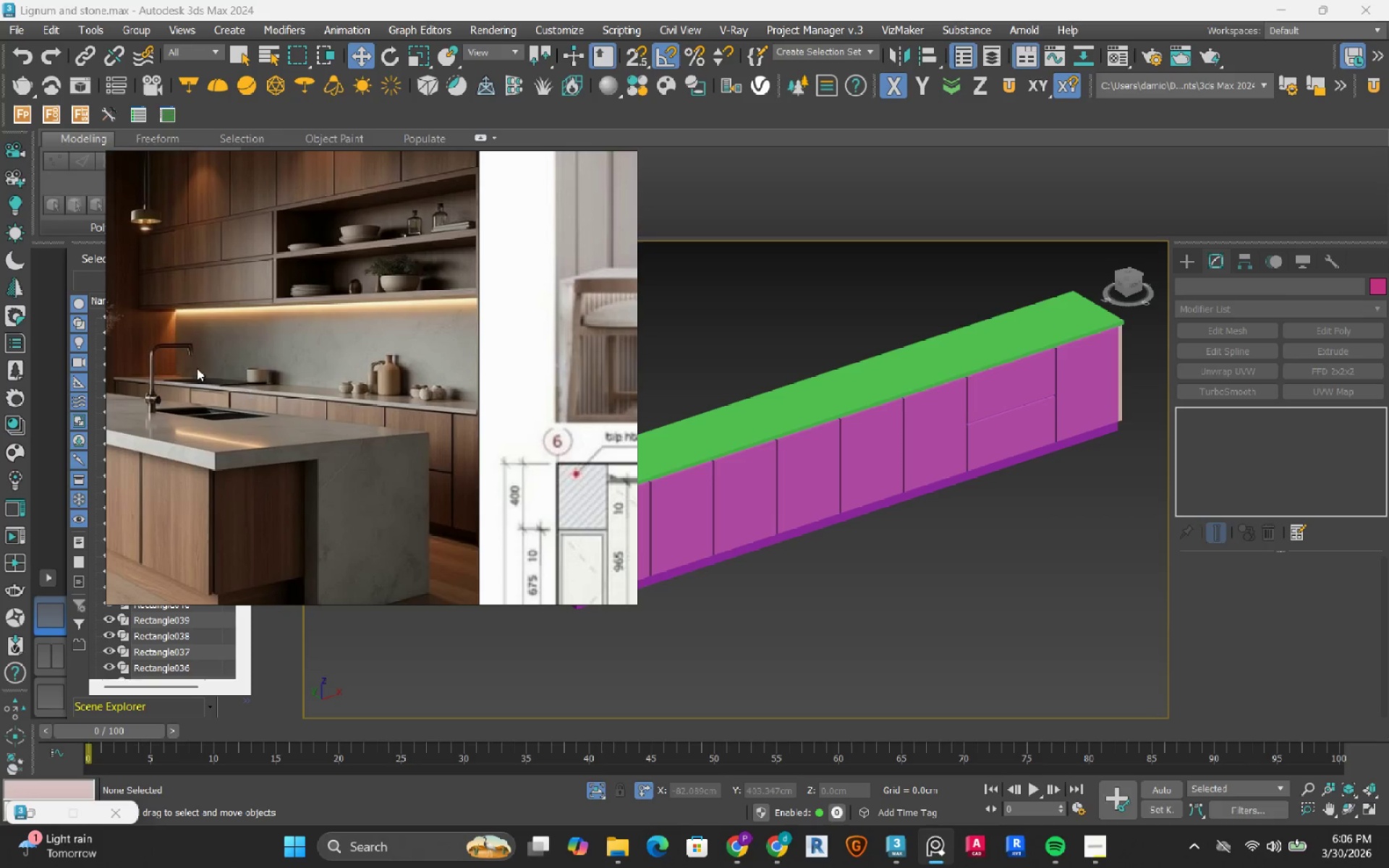 
scroll: coordinate [801, 432], scroll_direction: down, amount: 3.0
 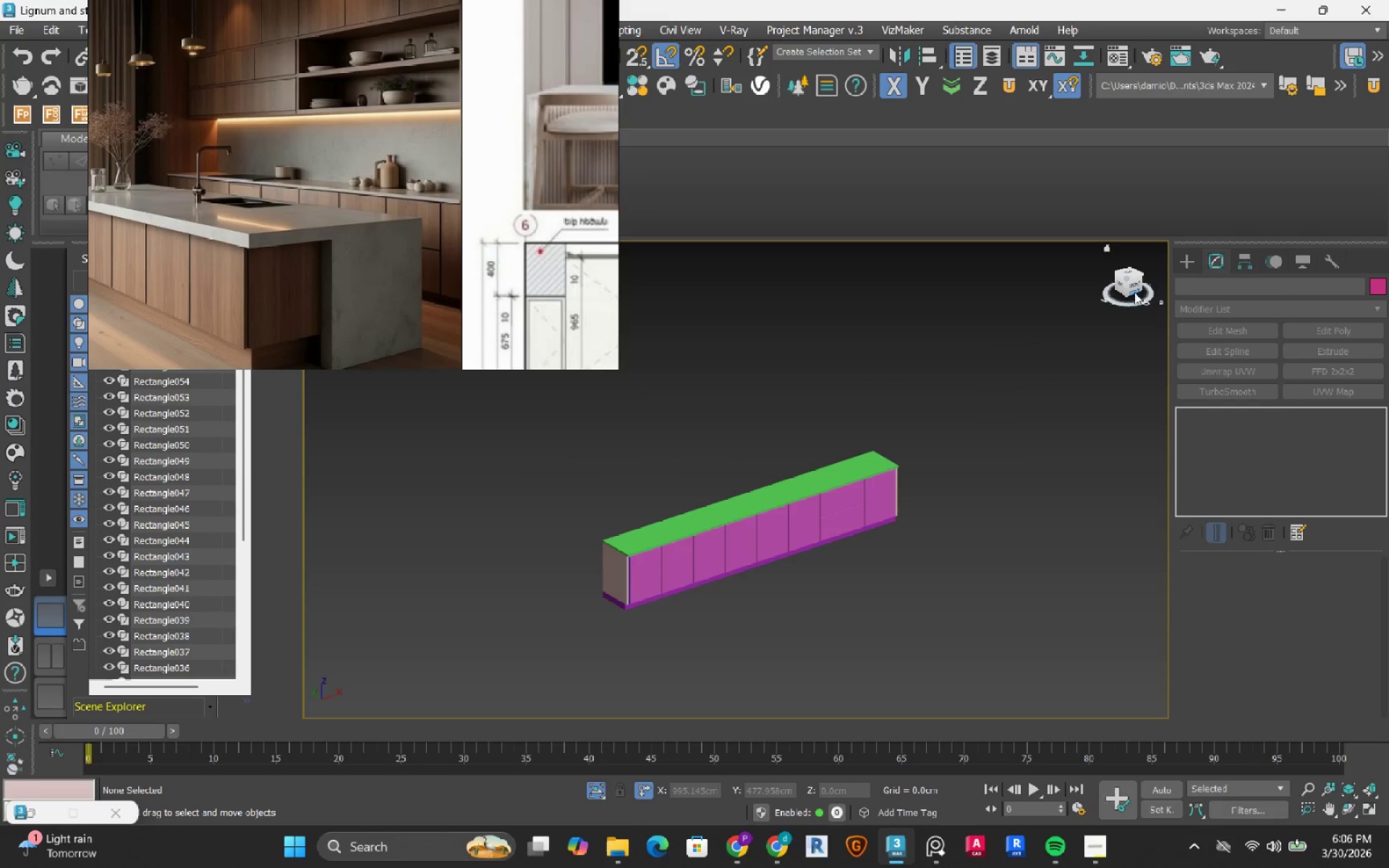 
left_click([1134, 282])
 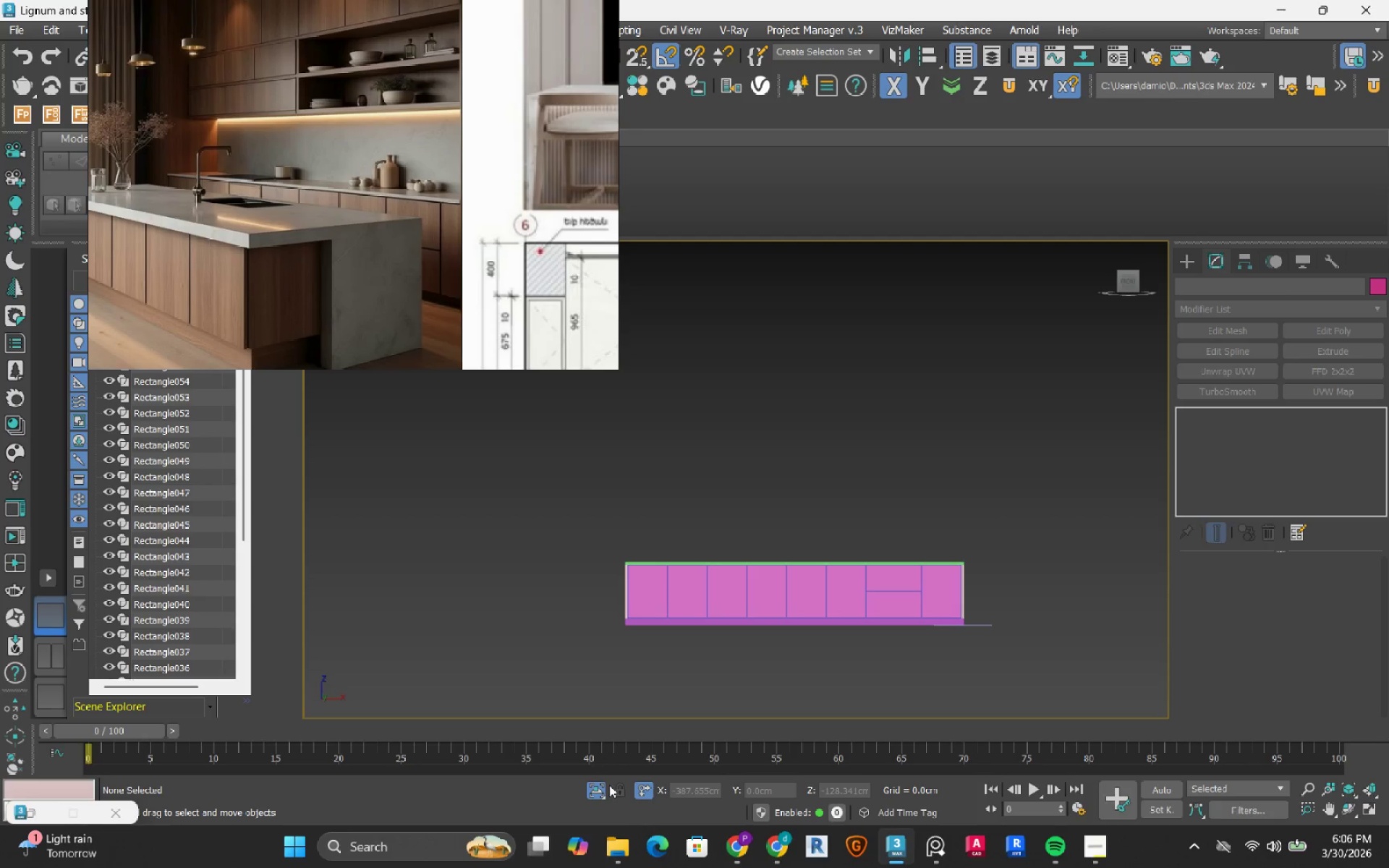 
left_click_drag(start_coordinate=[571, 487], to_coordinate=[966, 642])
 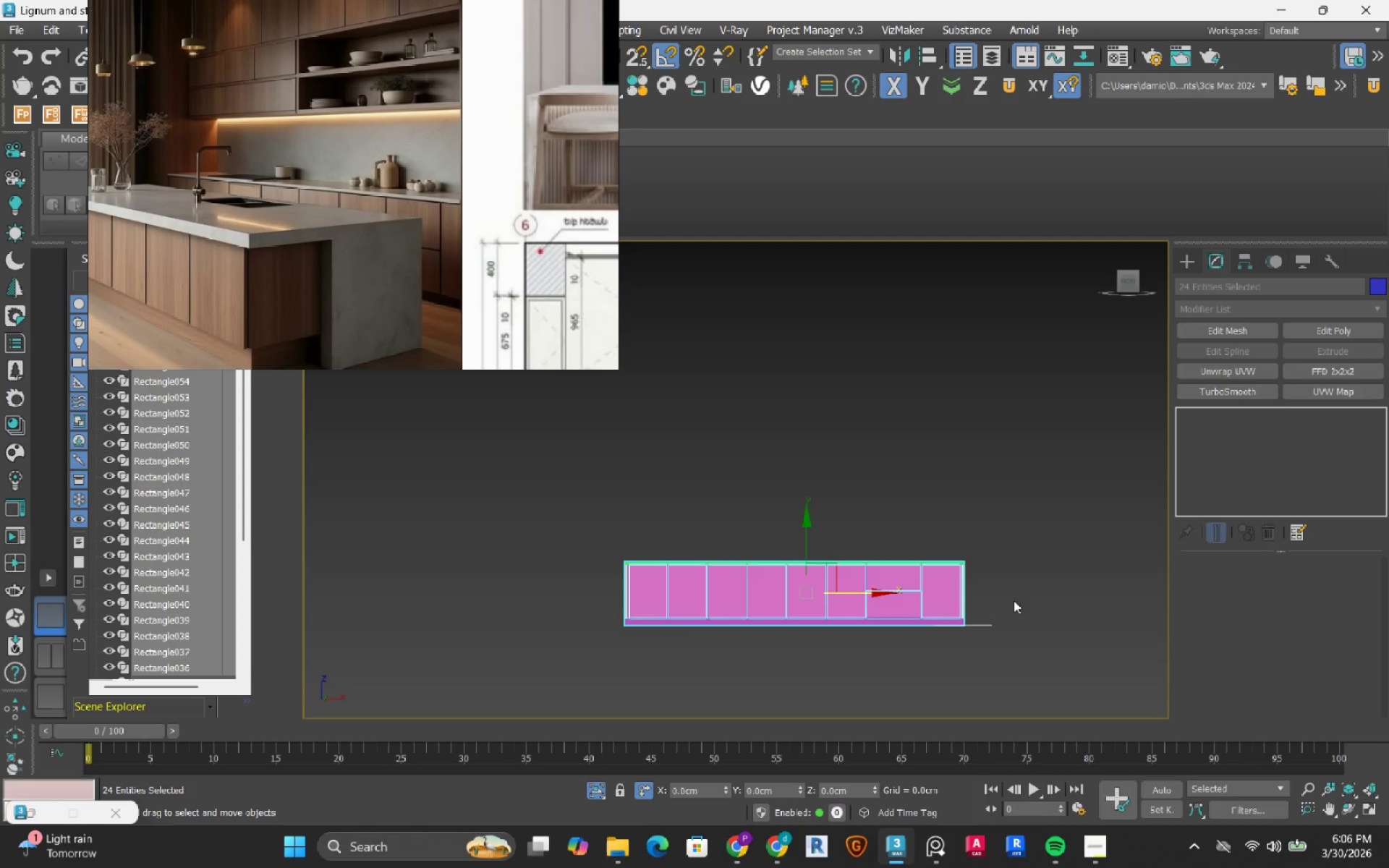 
left_click_drag(start_coordinate=[1010, 605], to_coordinate=[990, 657])
 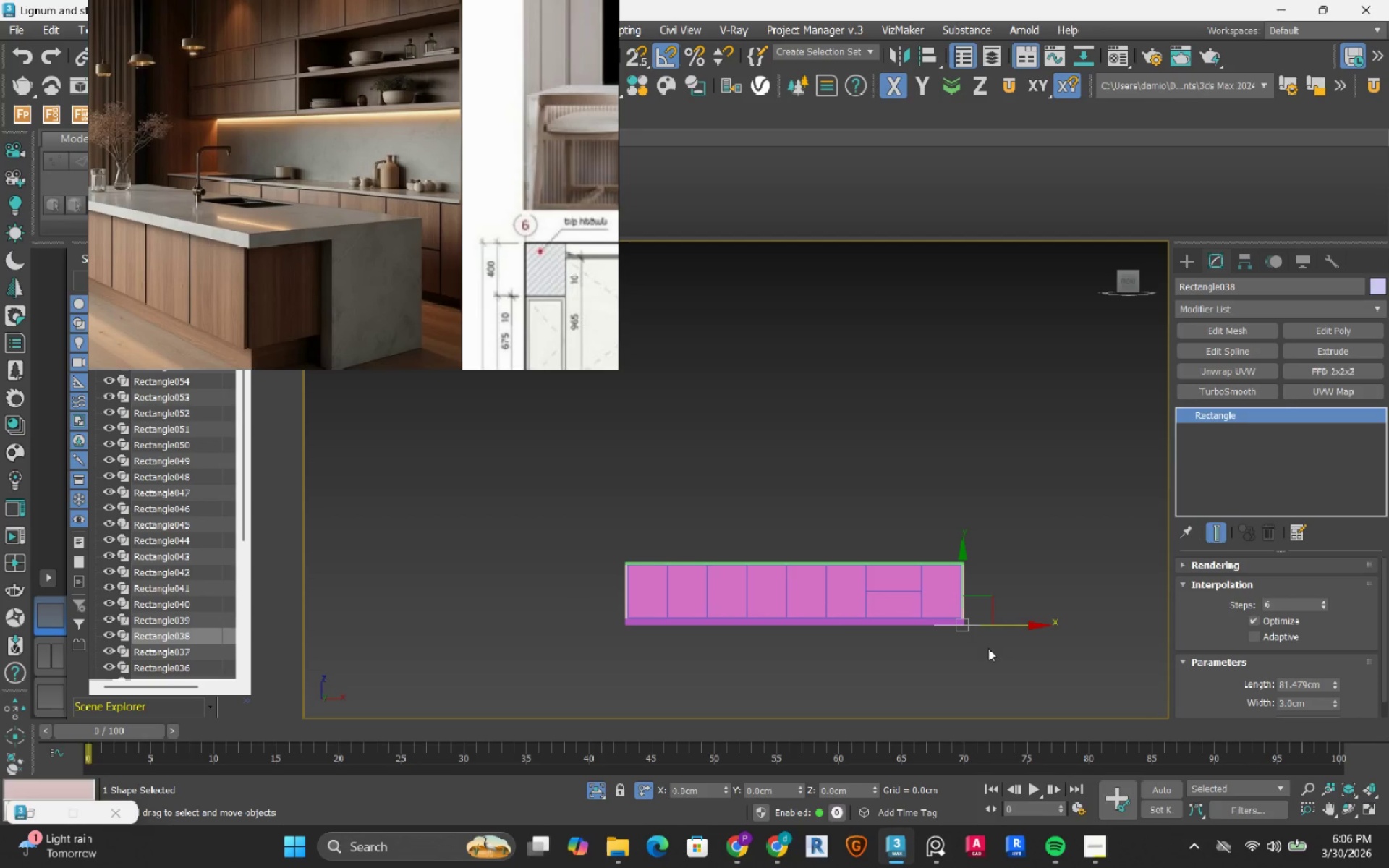 
key(Delete)
 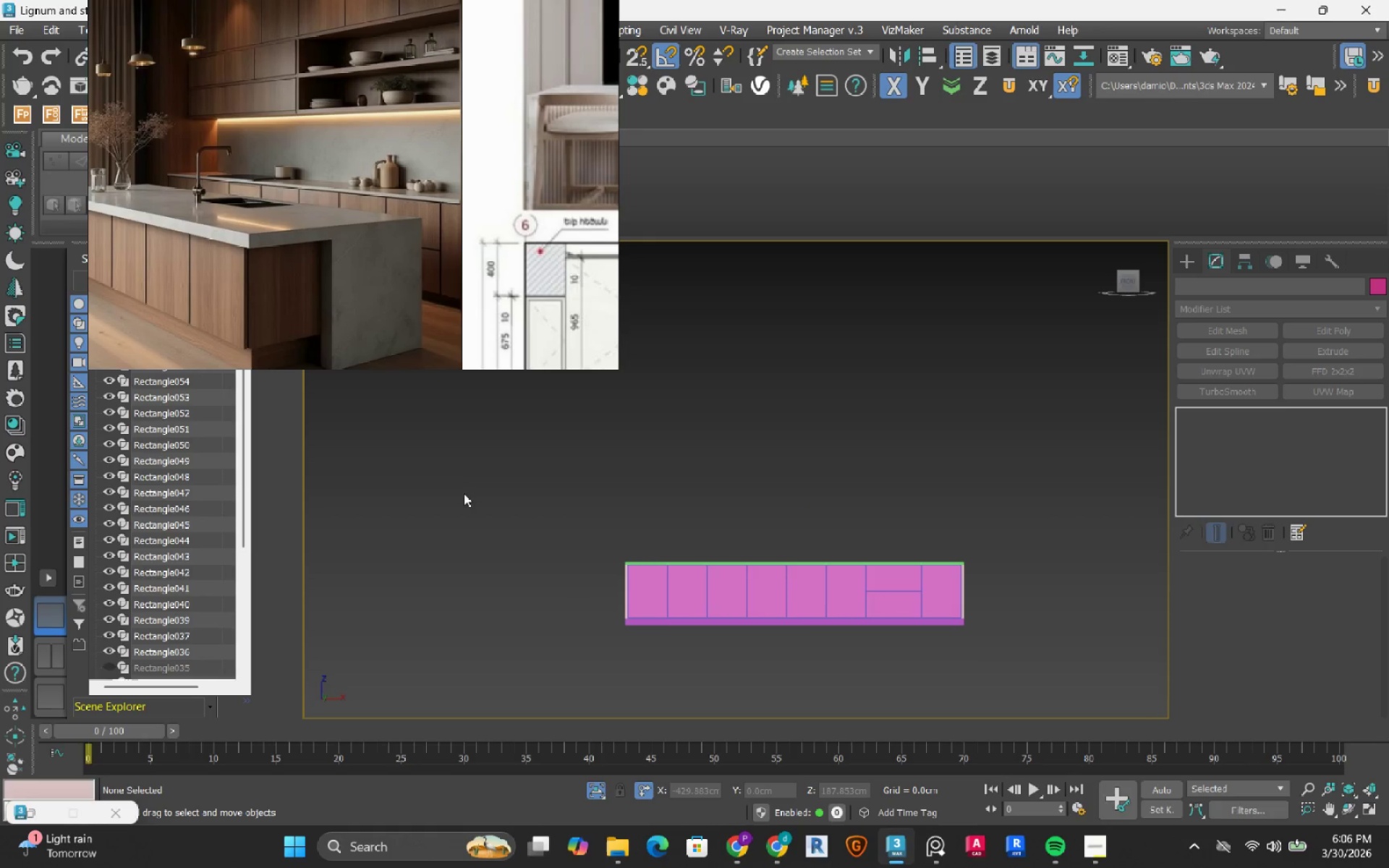 
left_click_drag(start_coordinate=[511, 481], to_coordinate=[1009, 671])
 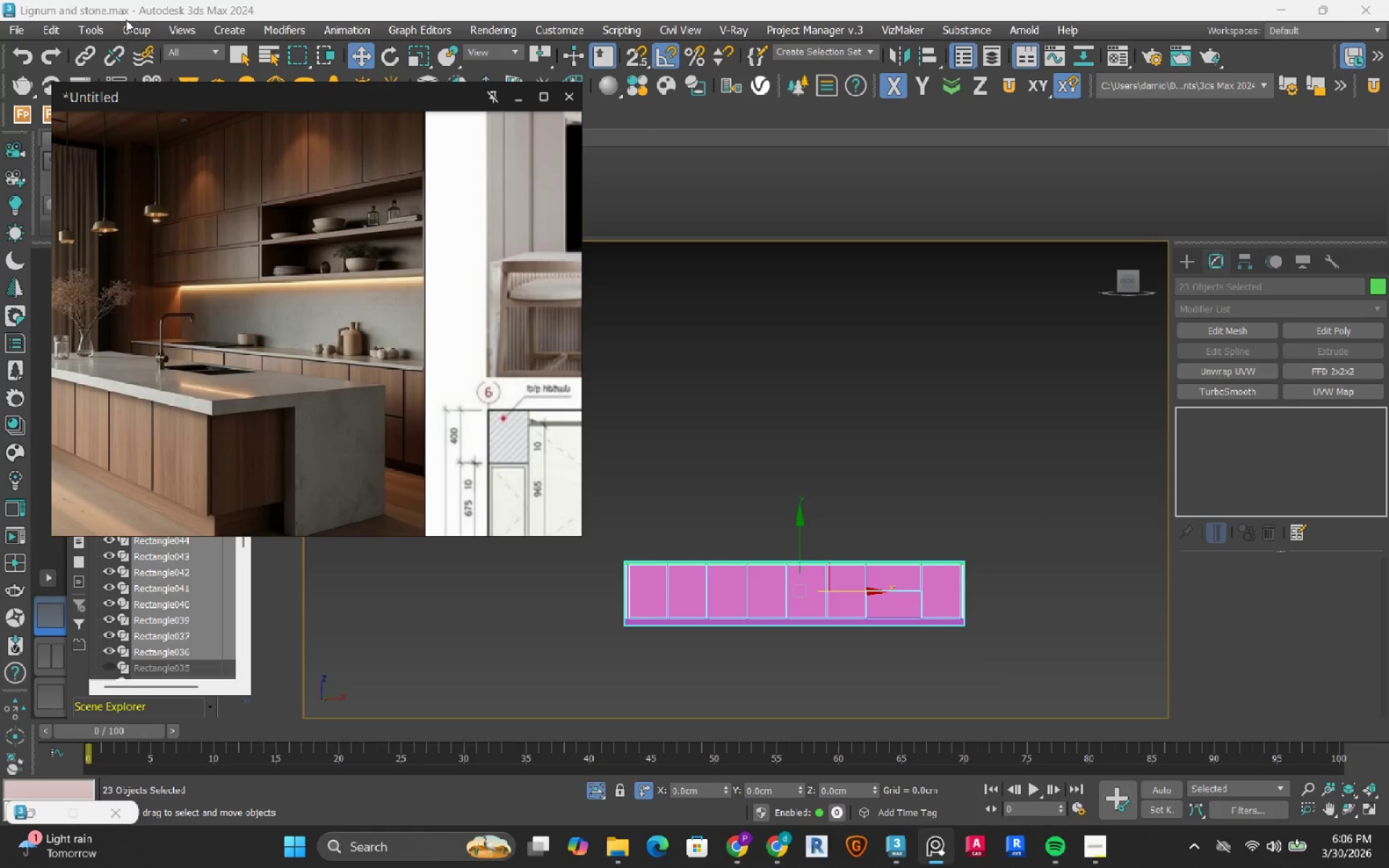 
left_click([126, 27])
 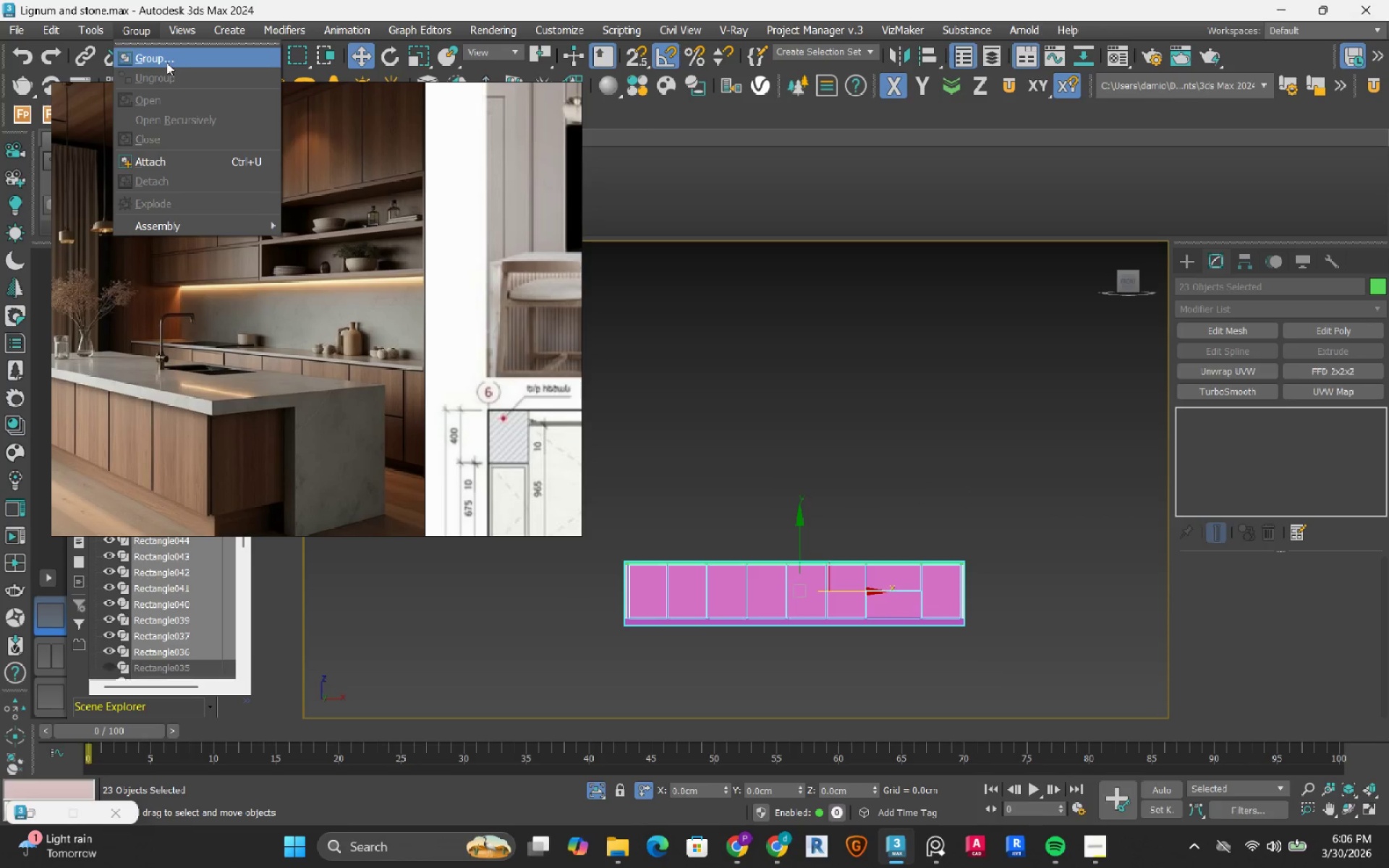 
left_click([166, 62])
 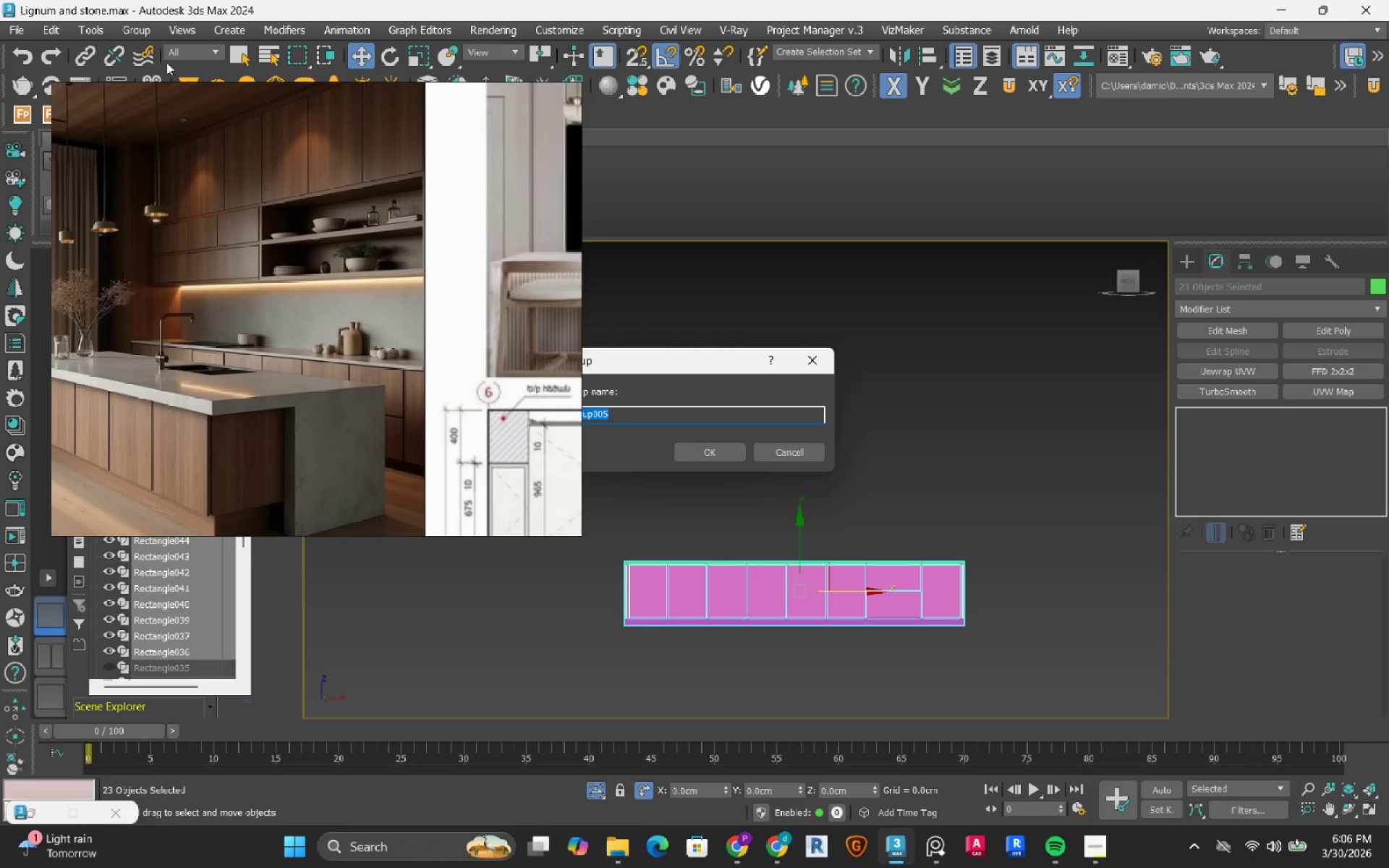 
type(Cabinet set 1)
 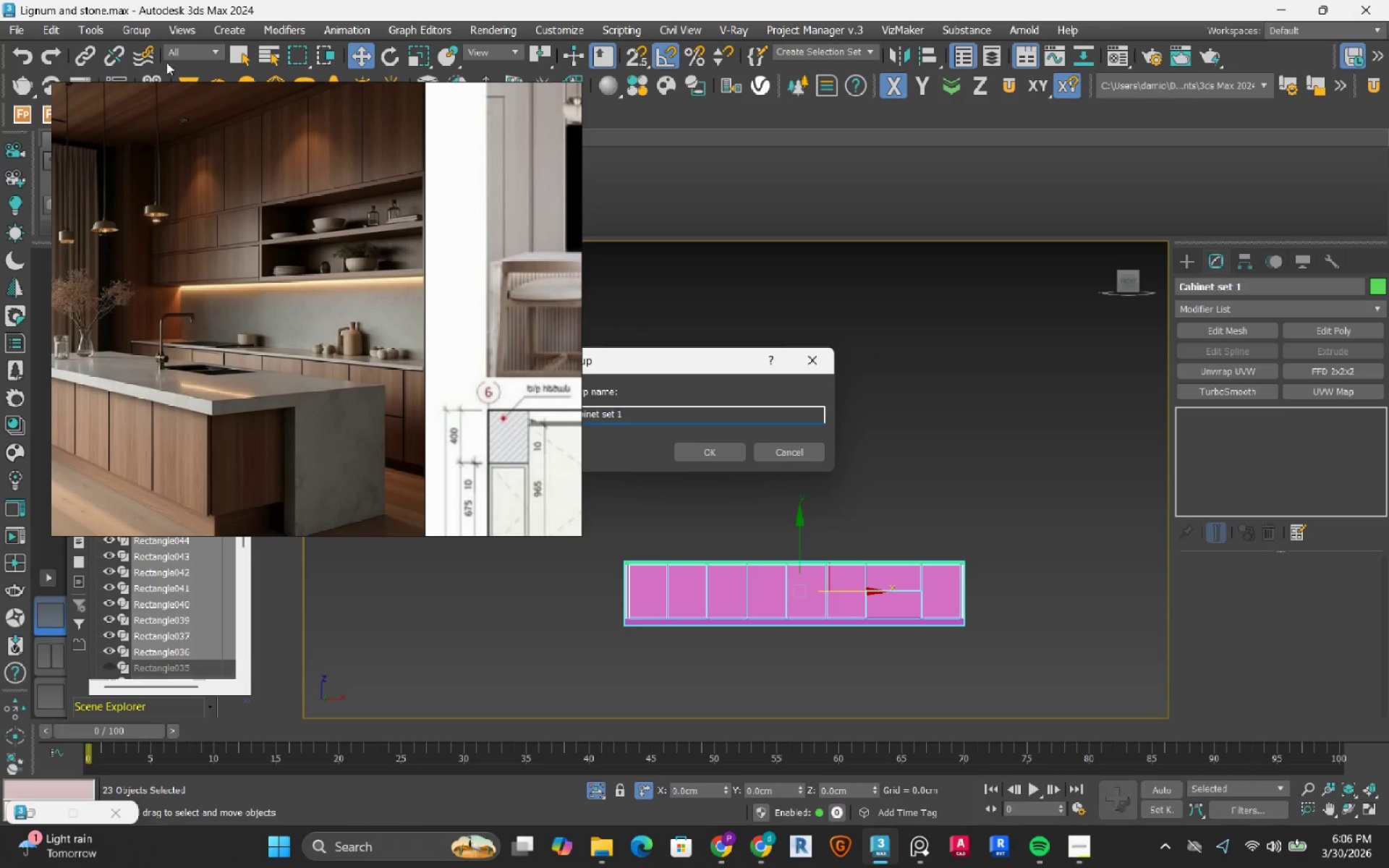 
key(Enter)
 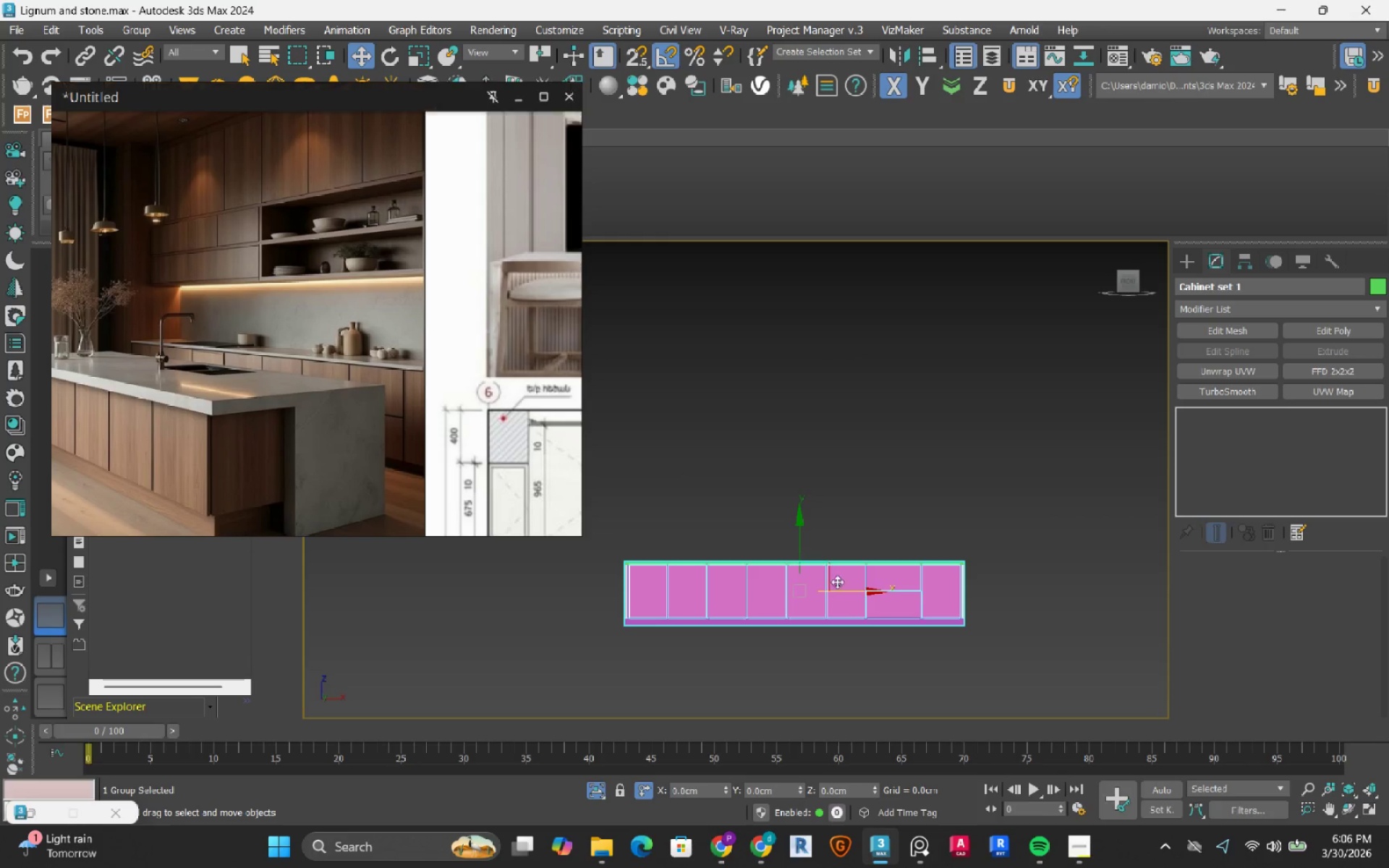 
left_click([987, 420])
 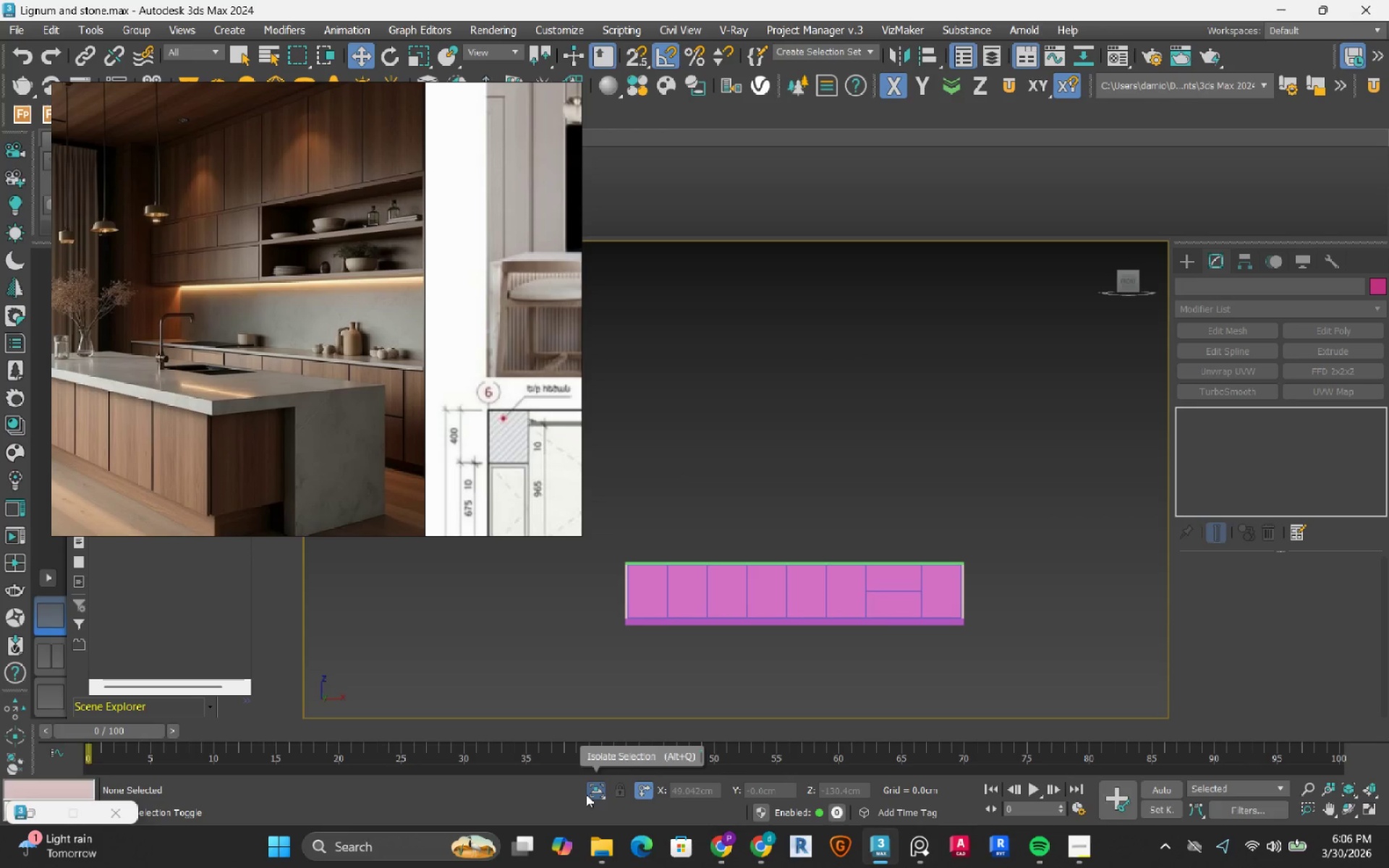 
left_click_drag(start_coordinate=[593, 794], to_coordinate=[600, 796])
 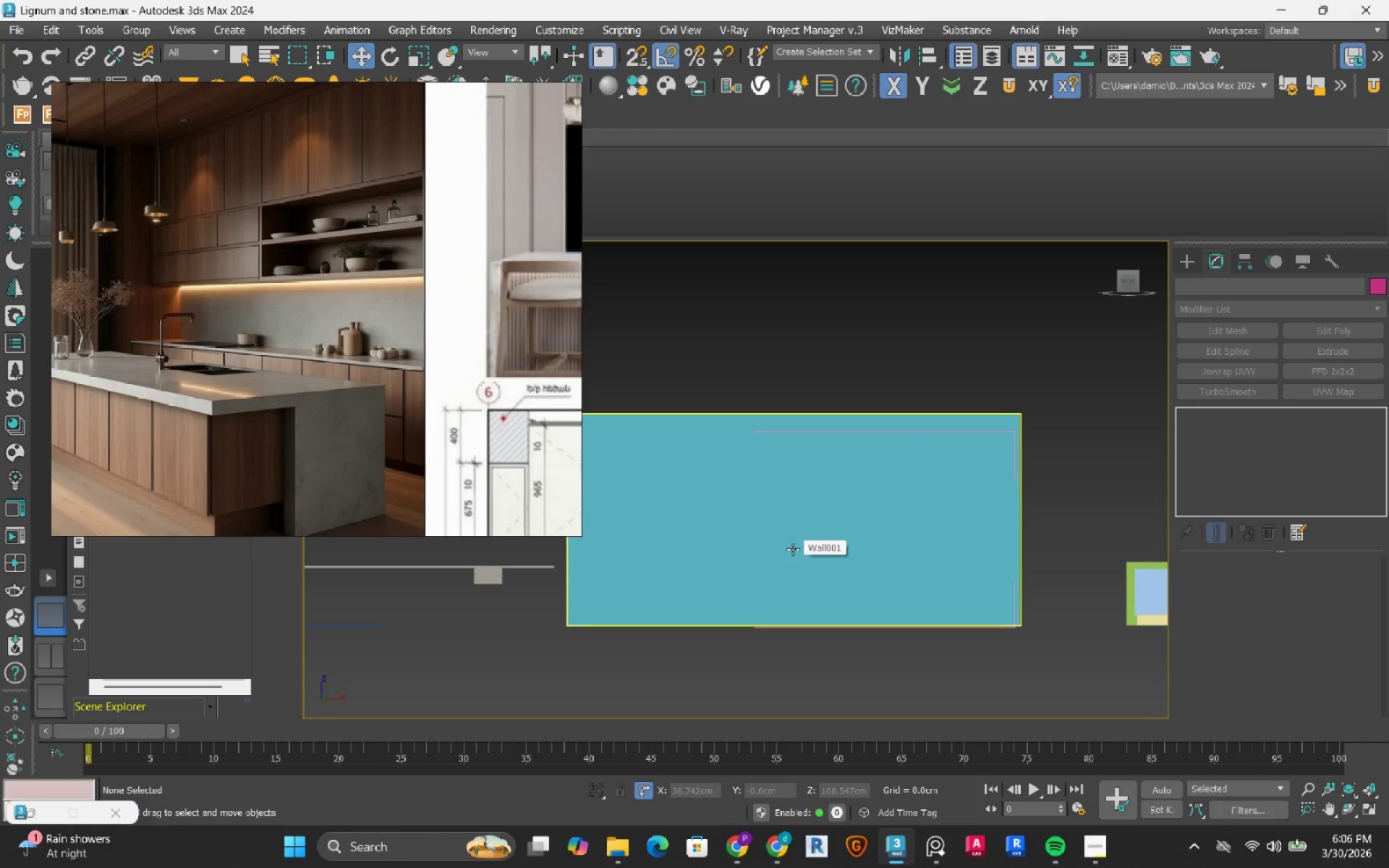 
hold_key(key=AltLeft, duration=0.73)
 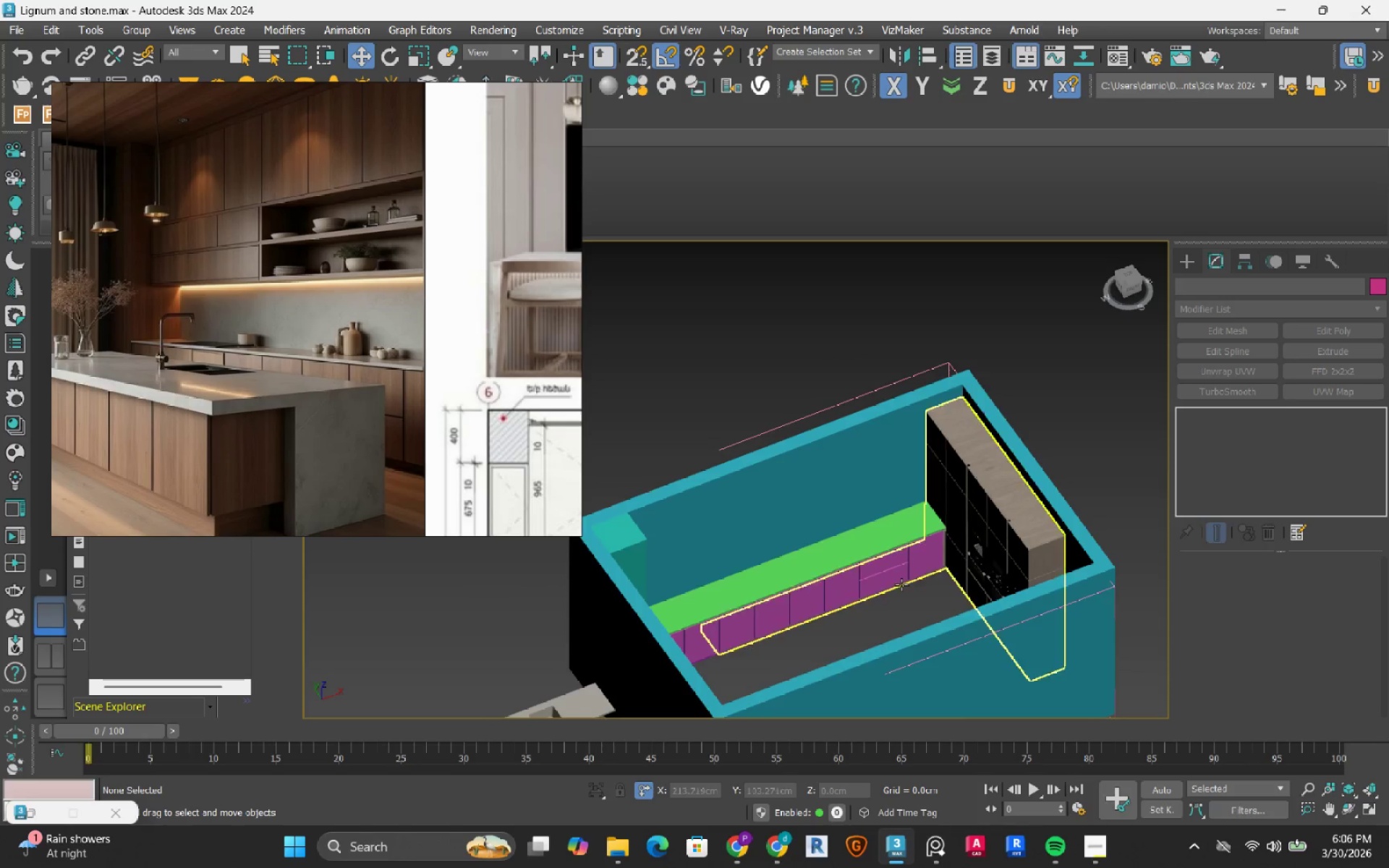 
hold_key(key=AltLeft, duration=1.52)
 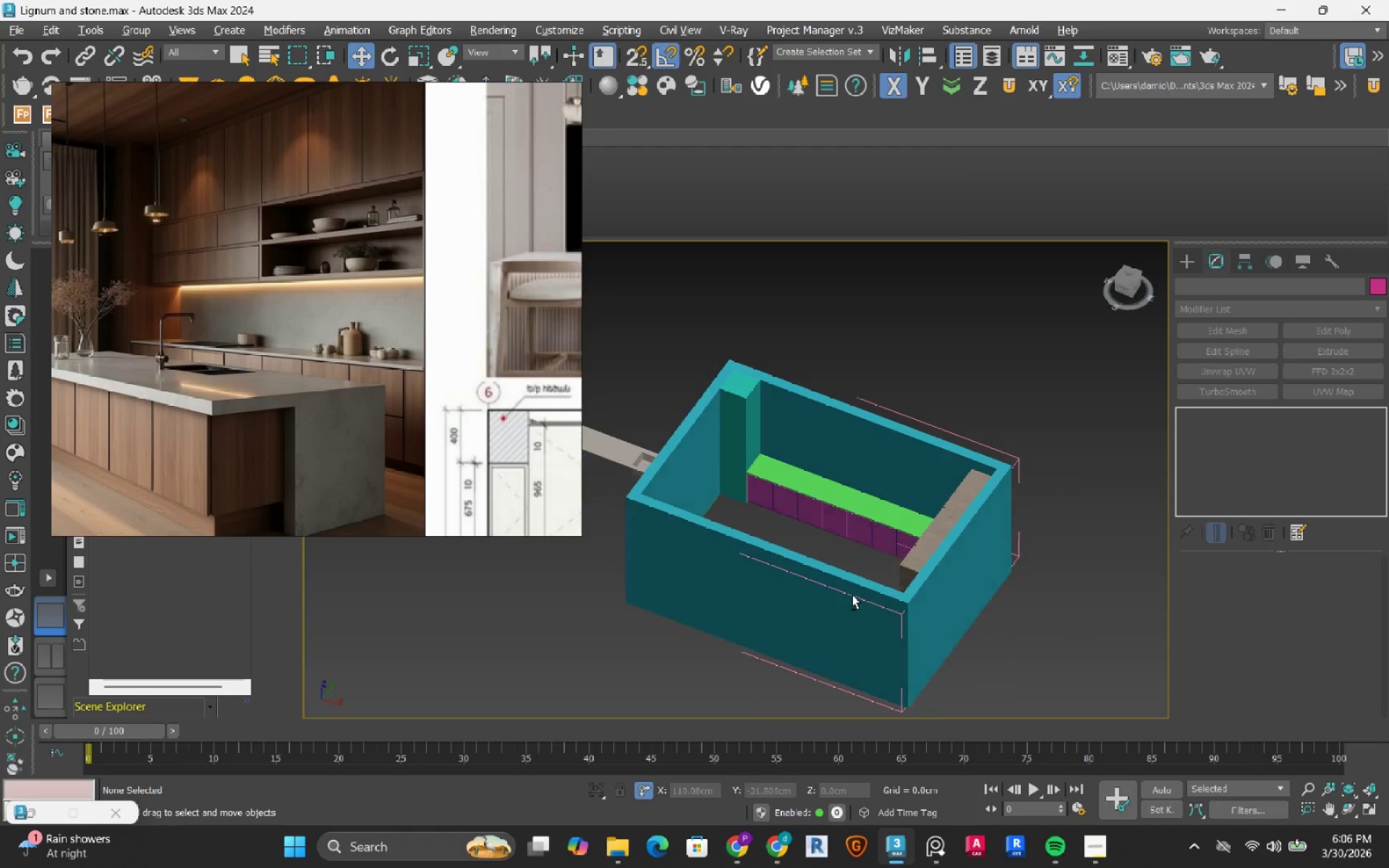 
scroll: coordinate [901, 584], scroll_direction: down, amount: 1.0
 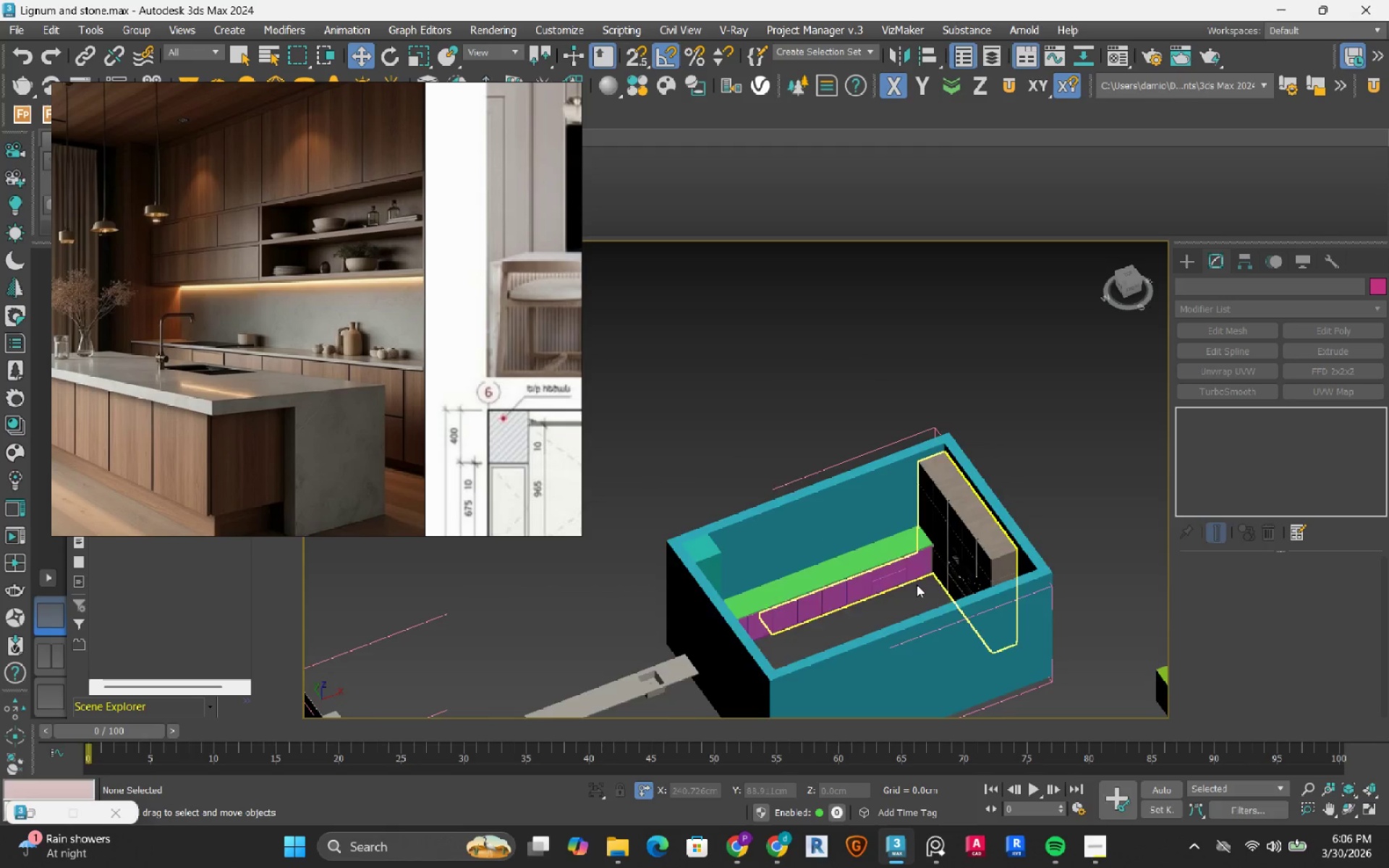 
hold_key(key=AltLeft, duration=1.51)
 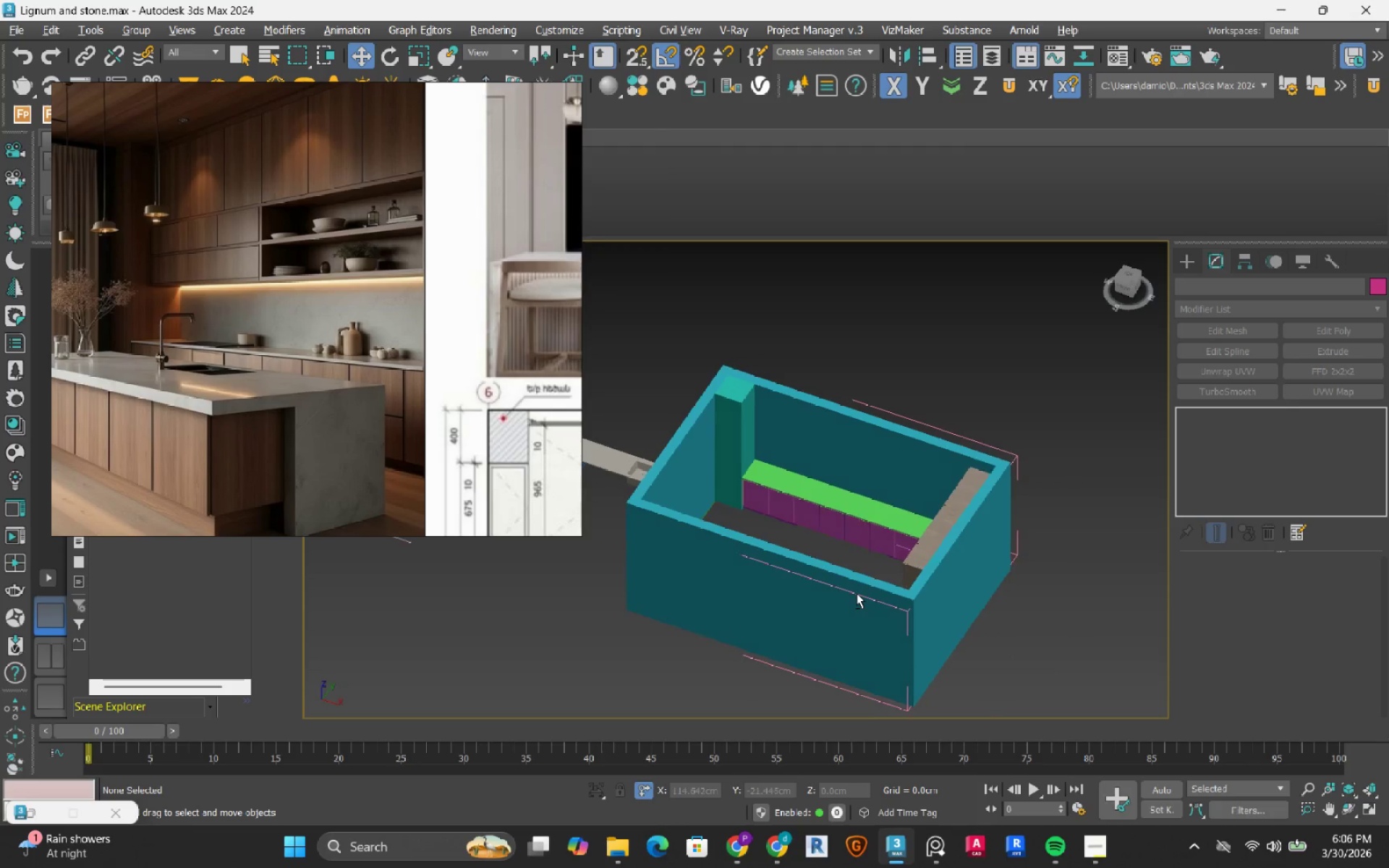 
hold_key(key=AltLeft, duration=1.3)
 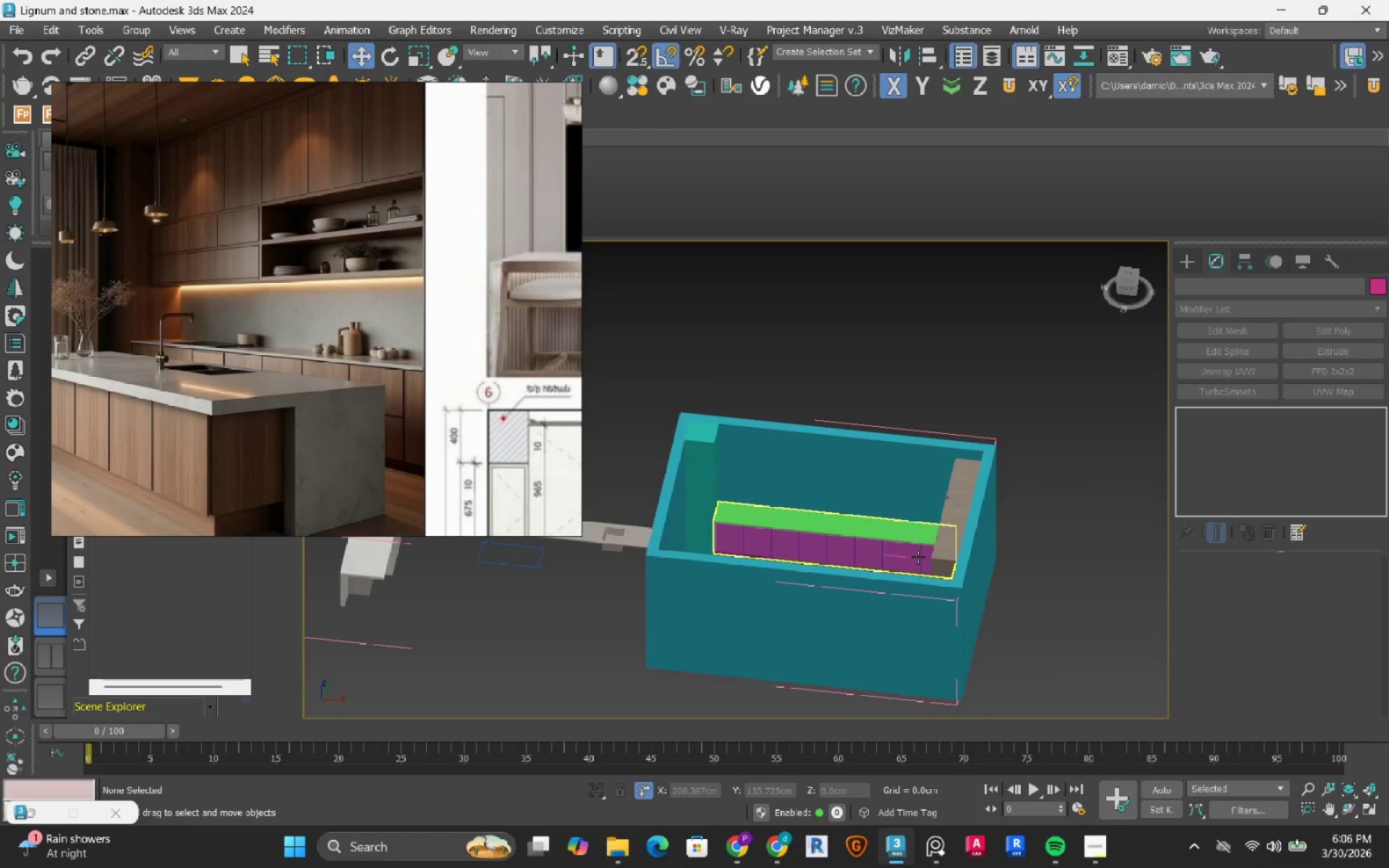 
scroll: coordinate [918, 557], scroll_direction: down, amount: 2.0
 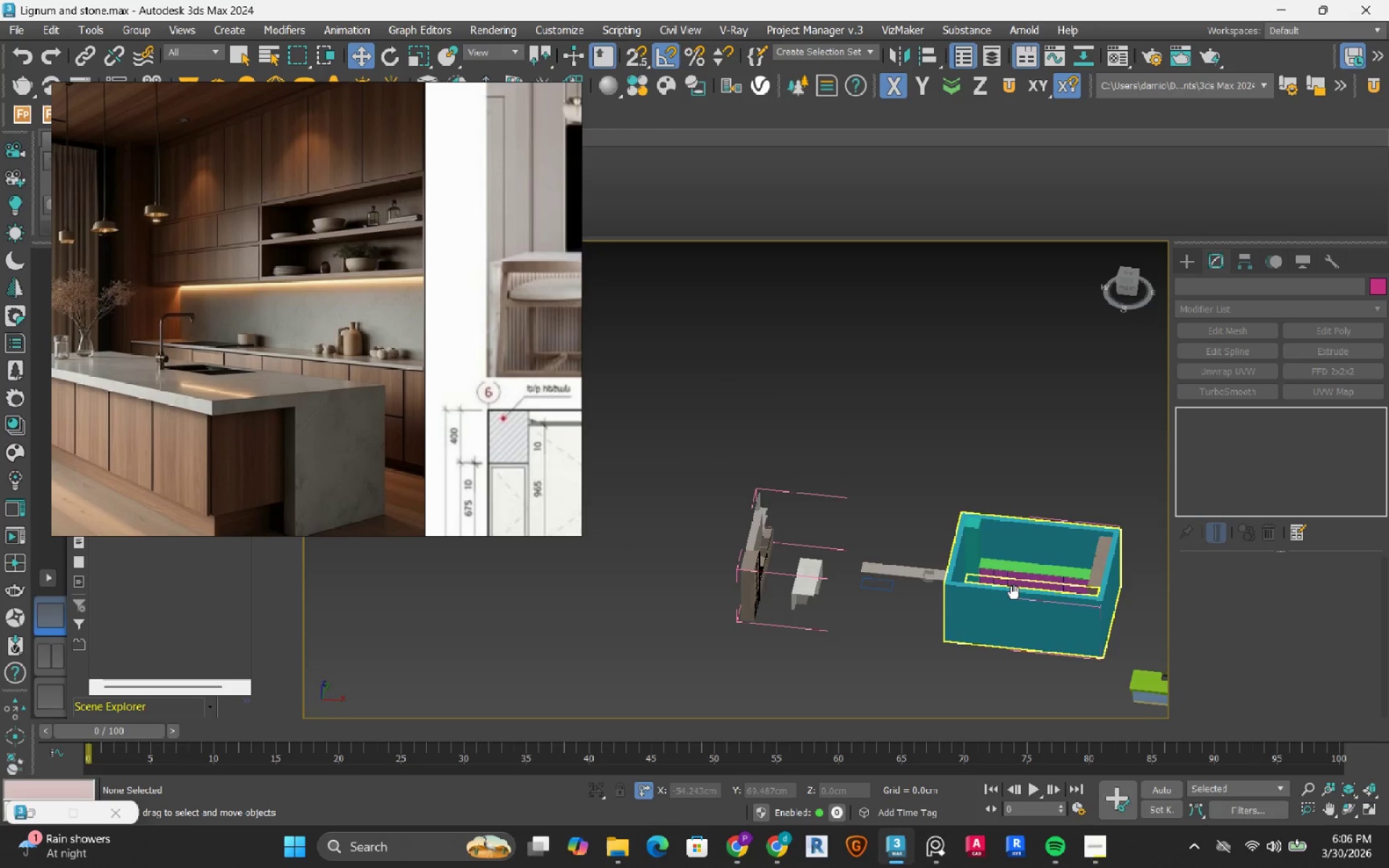 
hold_key(key=AltLeft, duration=0.81)
 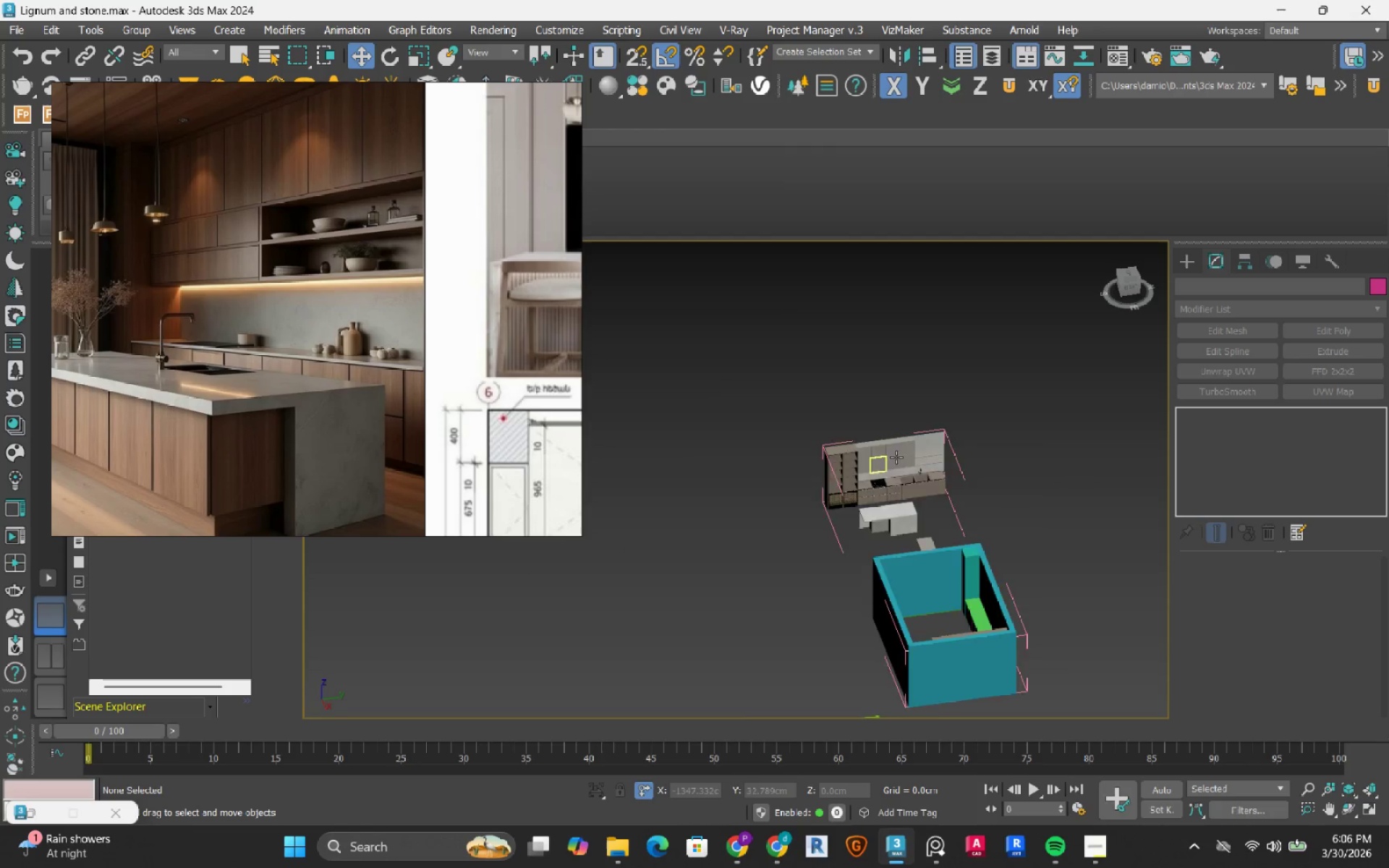 
scroll: coordinate [935, 505], scroll_direction: up, amount: 6.0
 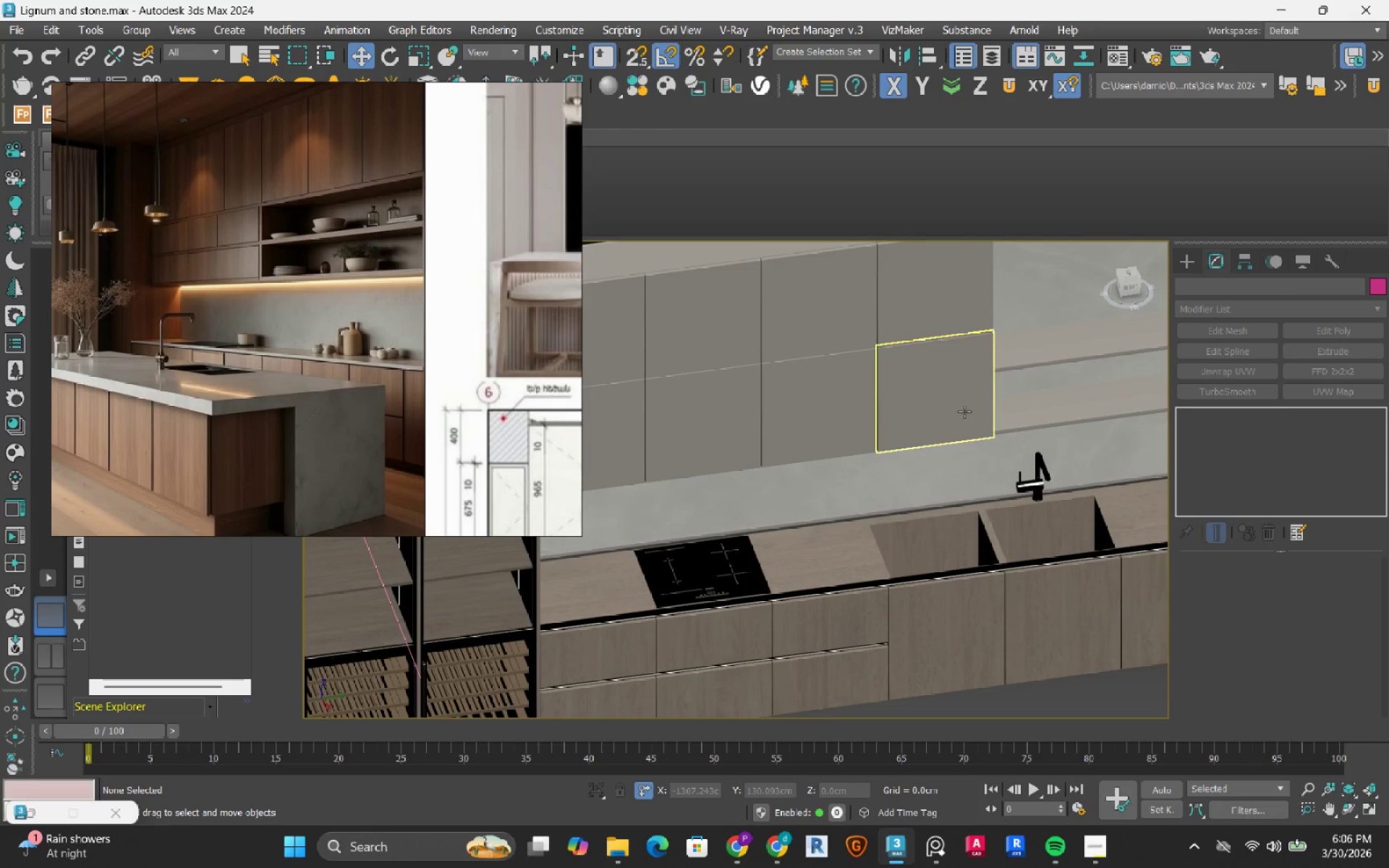 
hold_key(key=AltLeft, duration=0.83)
 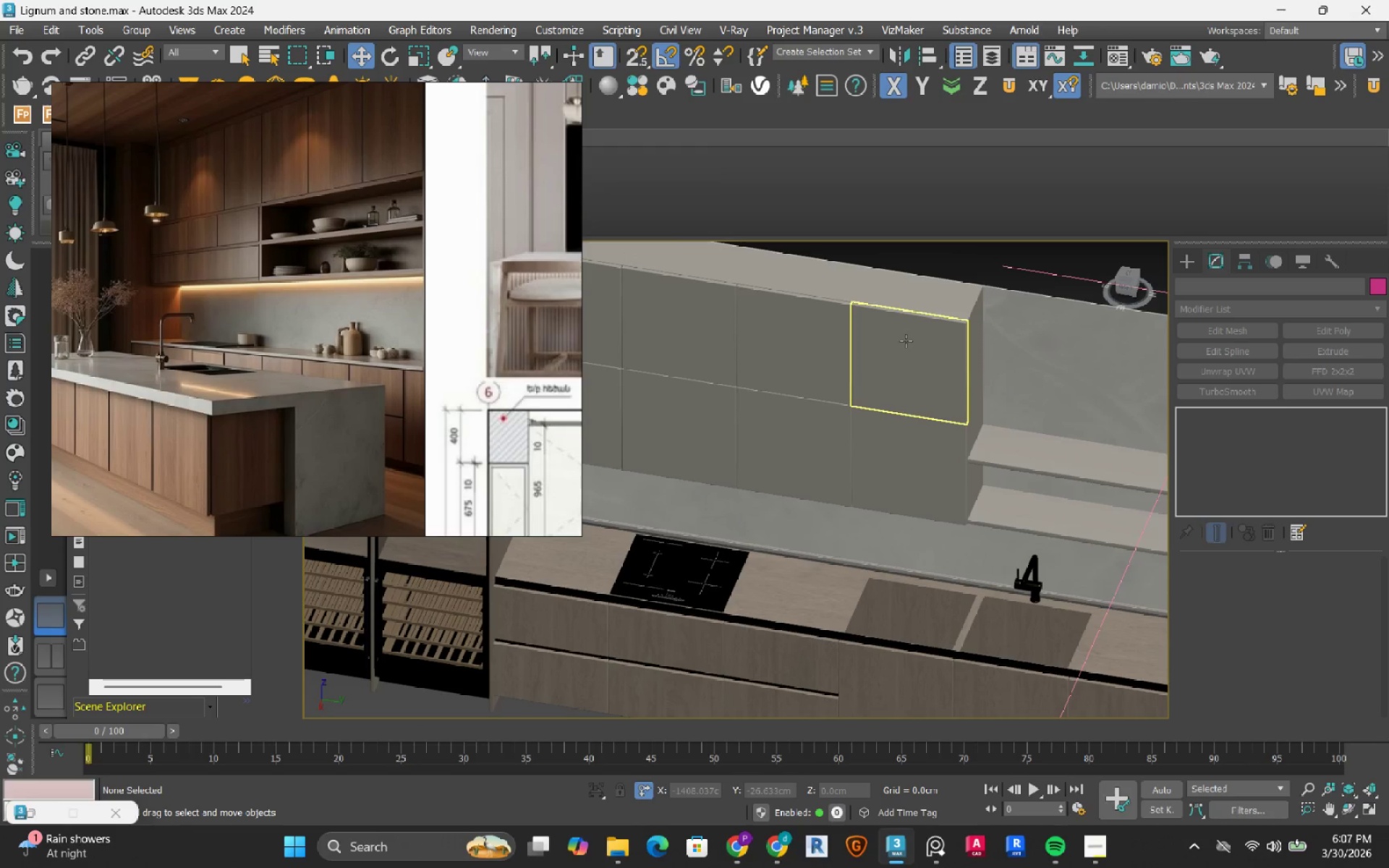 
left_click([906, 341])
 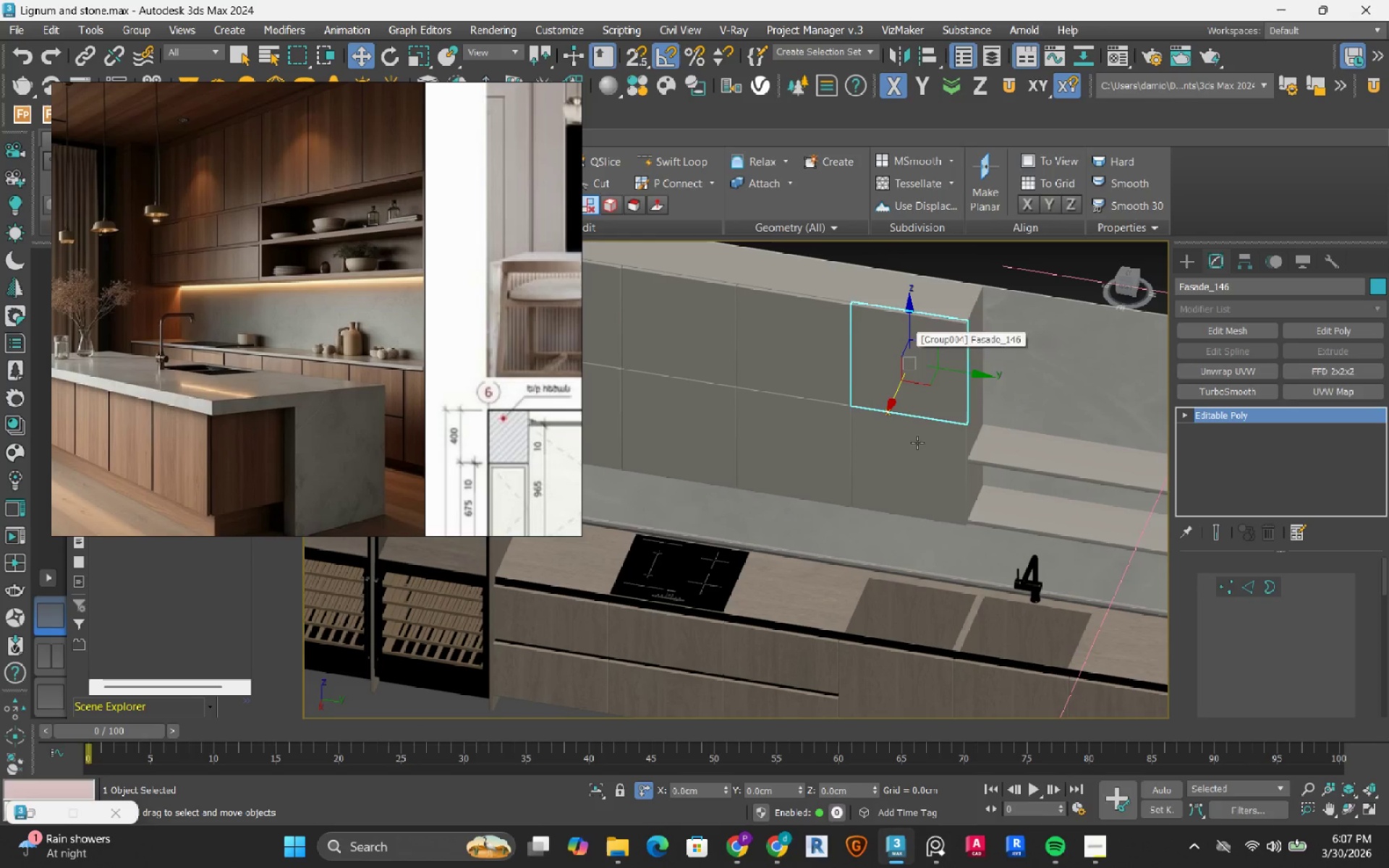 
hold_key(key=ControlLeft, duration=0.77)
 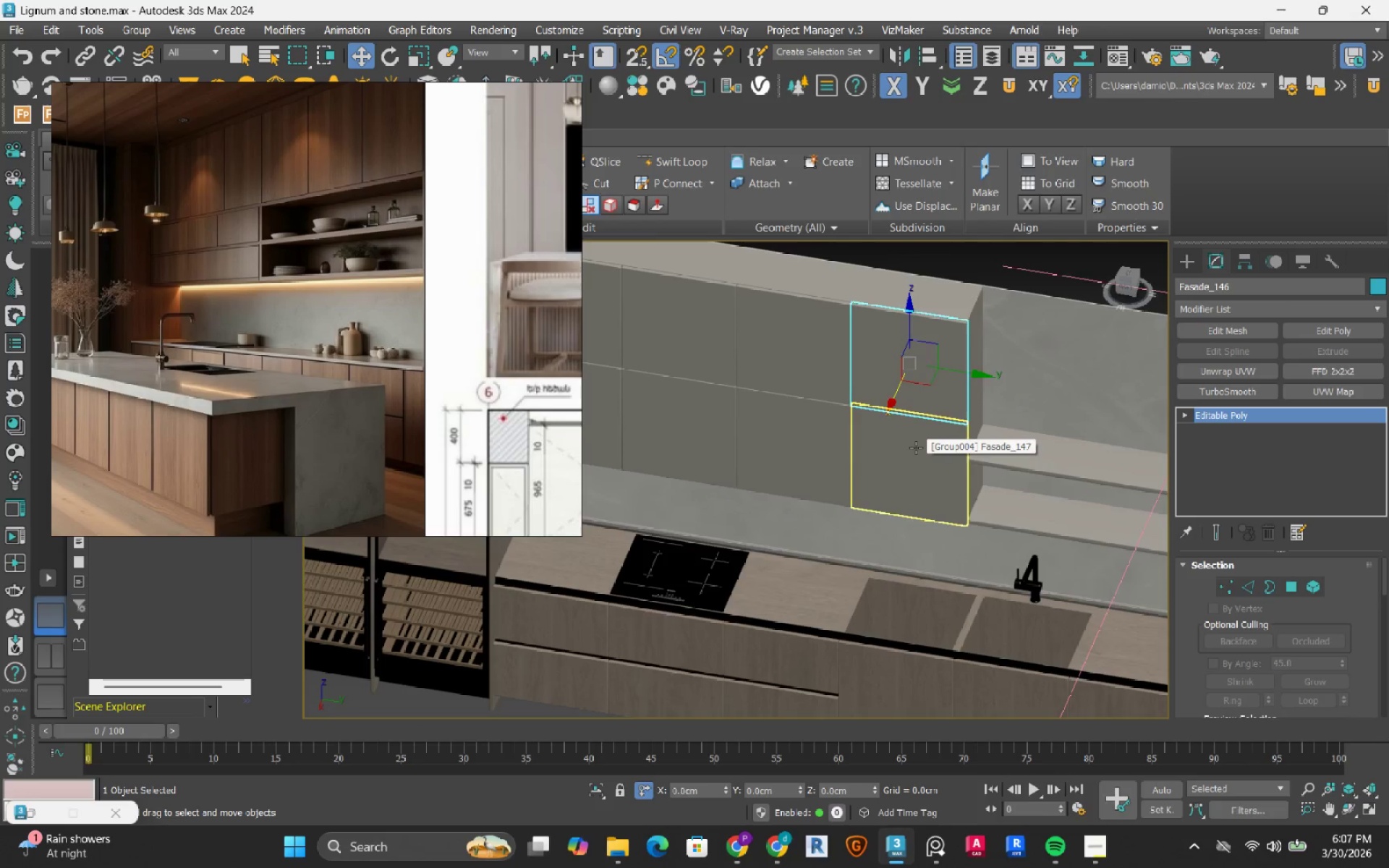 
scroll: coordinate [916, 448], scroll_direction: down, amount: 2.0
 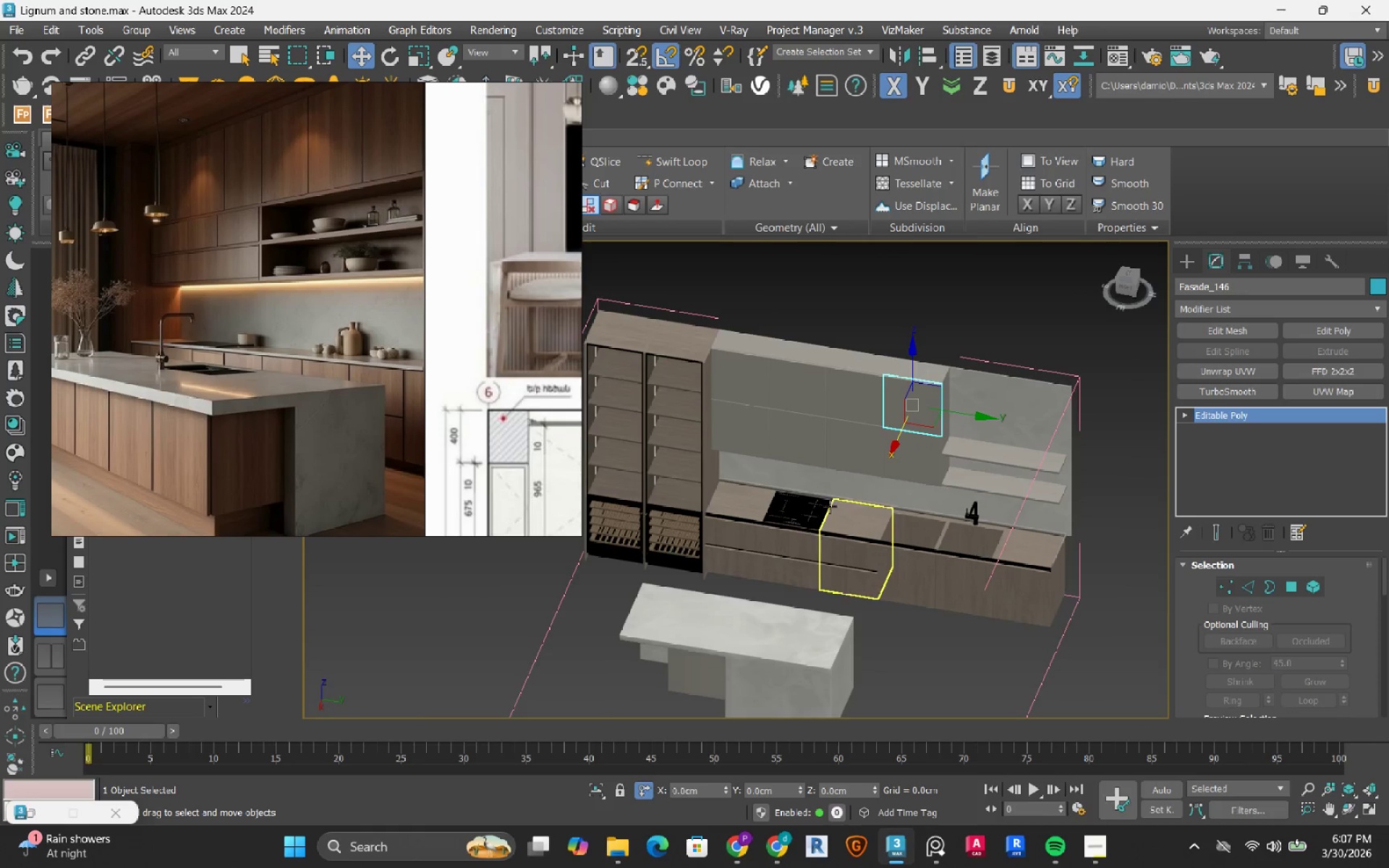 
scroll: coordinate [823, 506], scroll_direction: up, amount: 2.0
 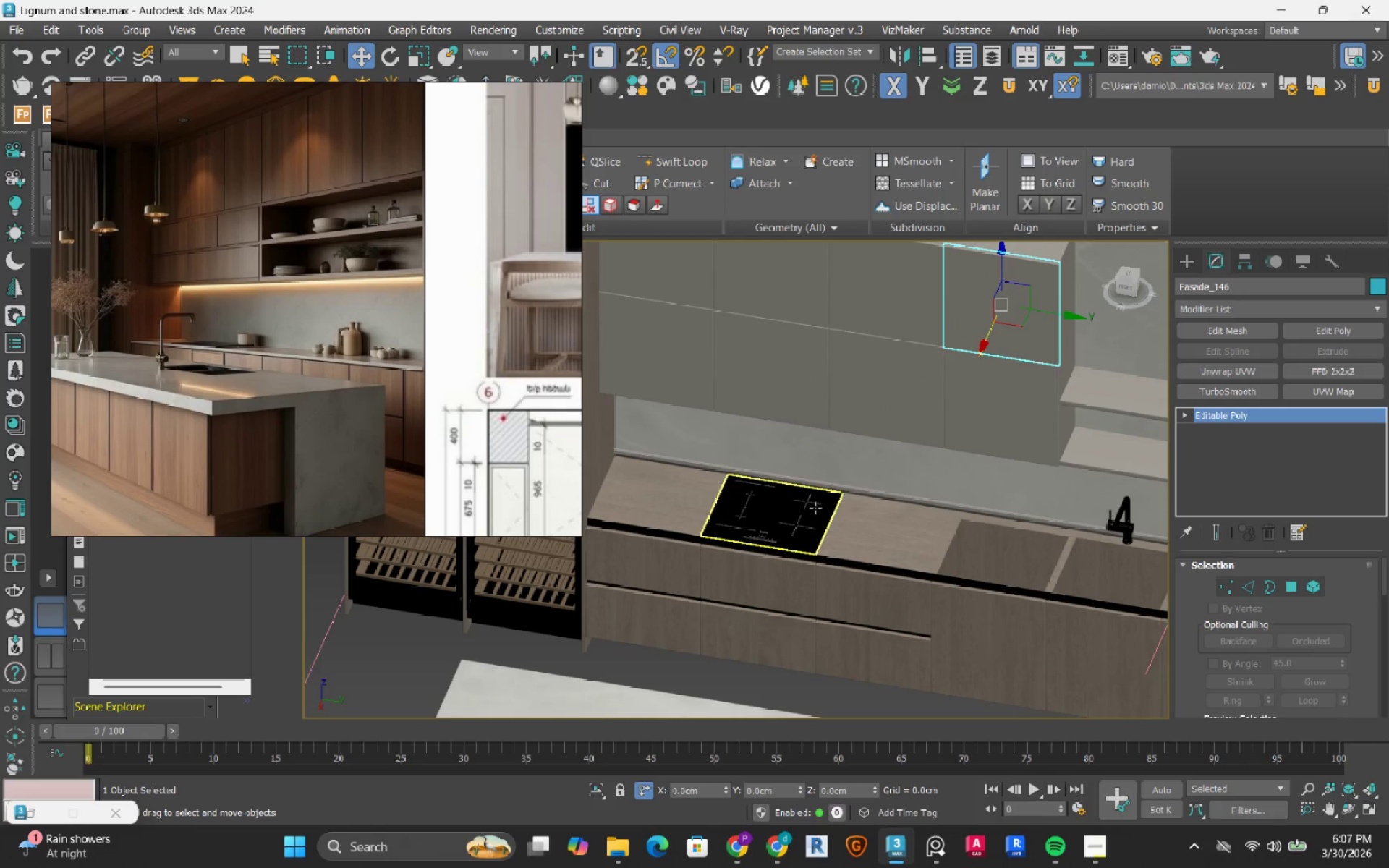 
left_click([815, 508])
 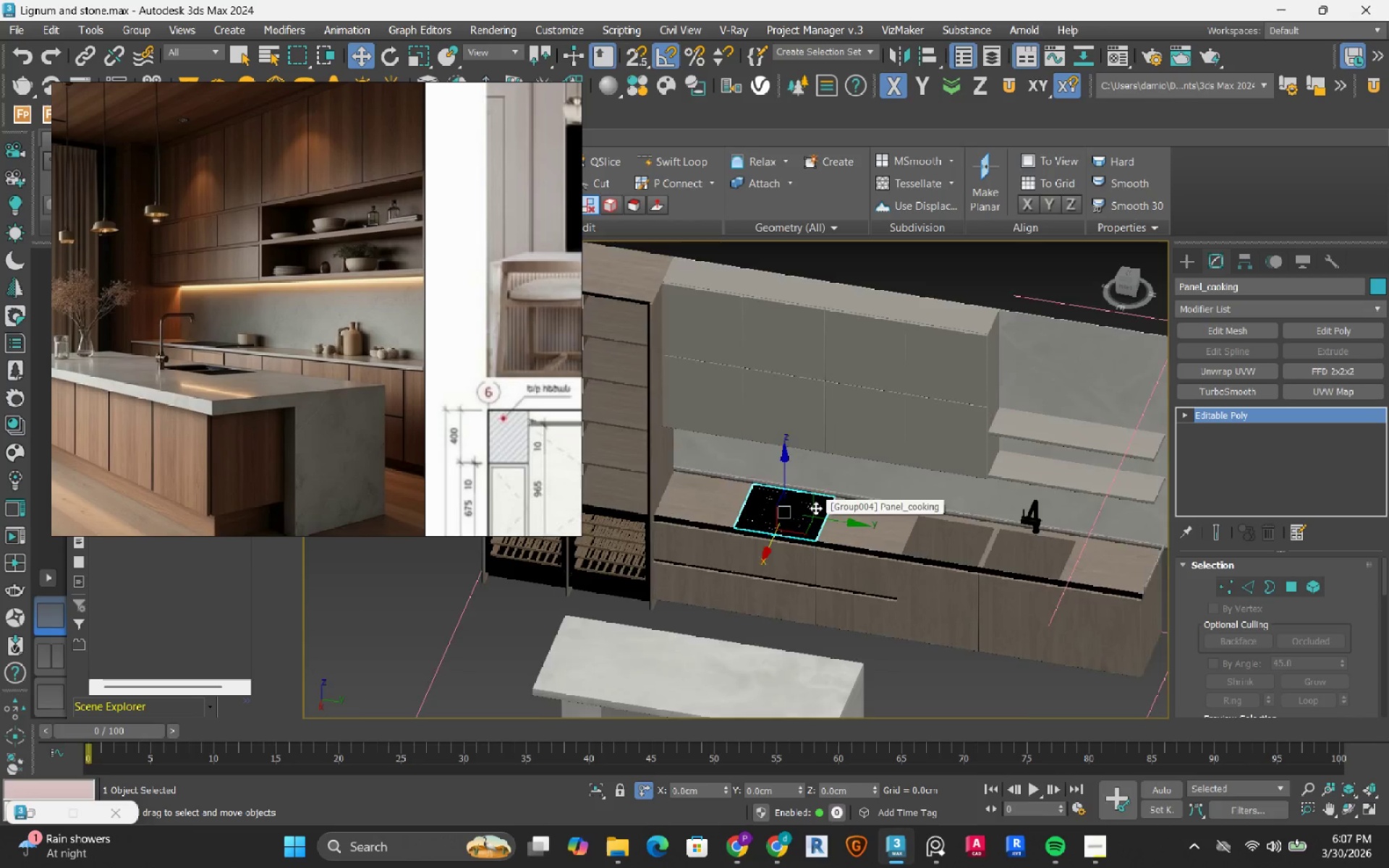 
scroll: coordinate [815, 508], scroll_direction: down, amount: 2.0
 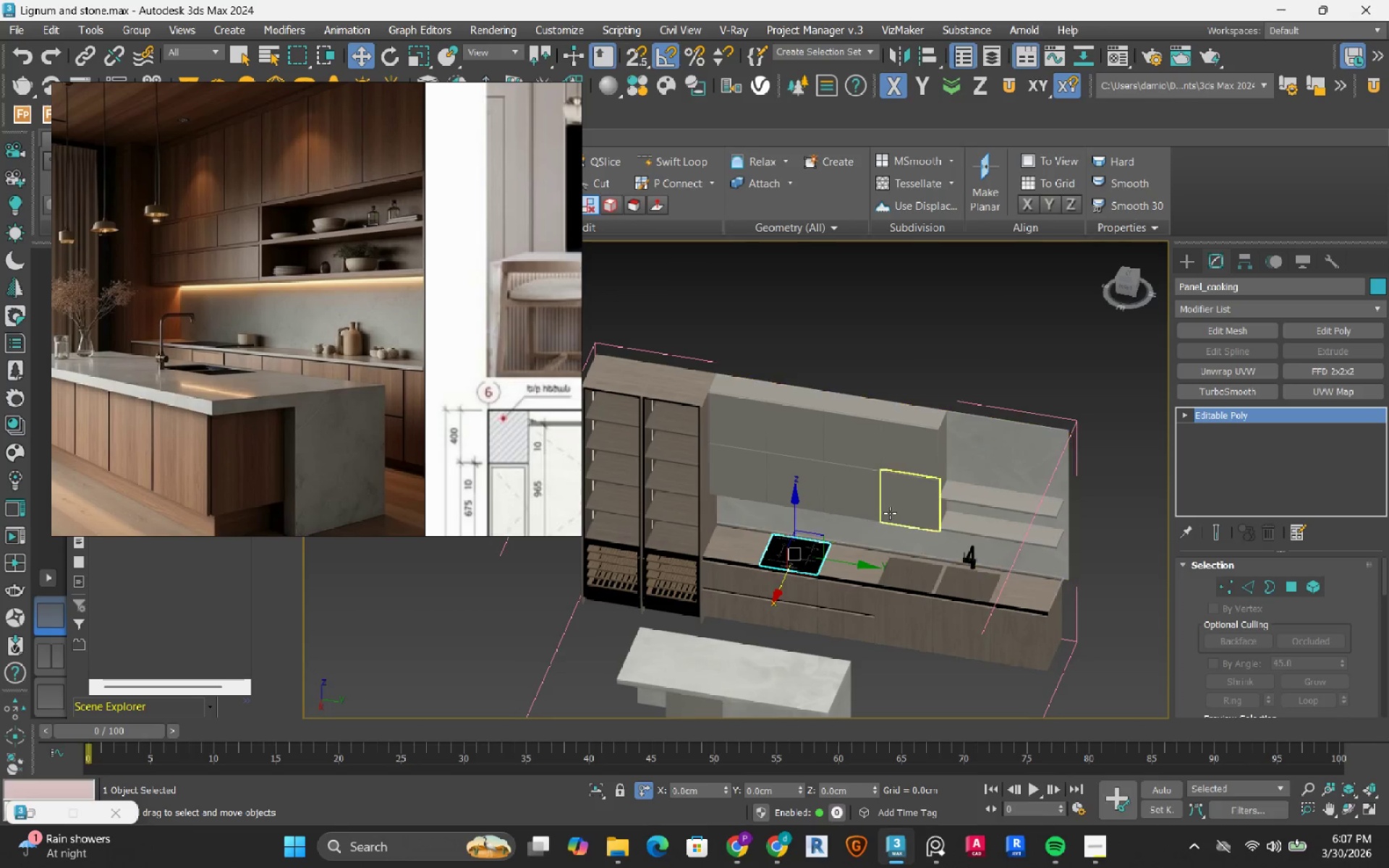 
hold_key(key=AltLeft, duration=0.75)
 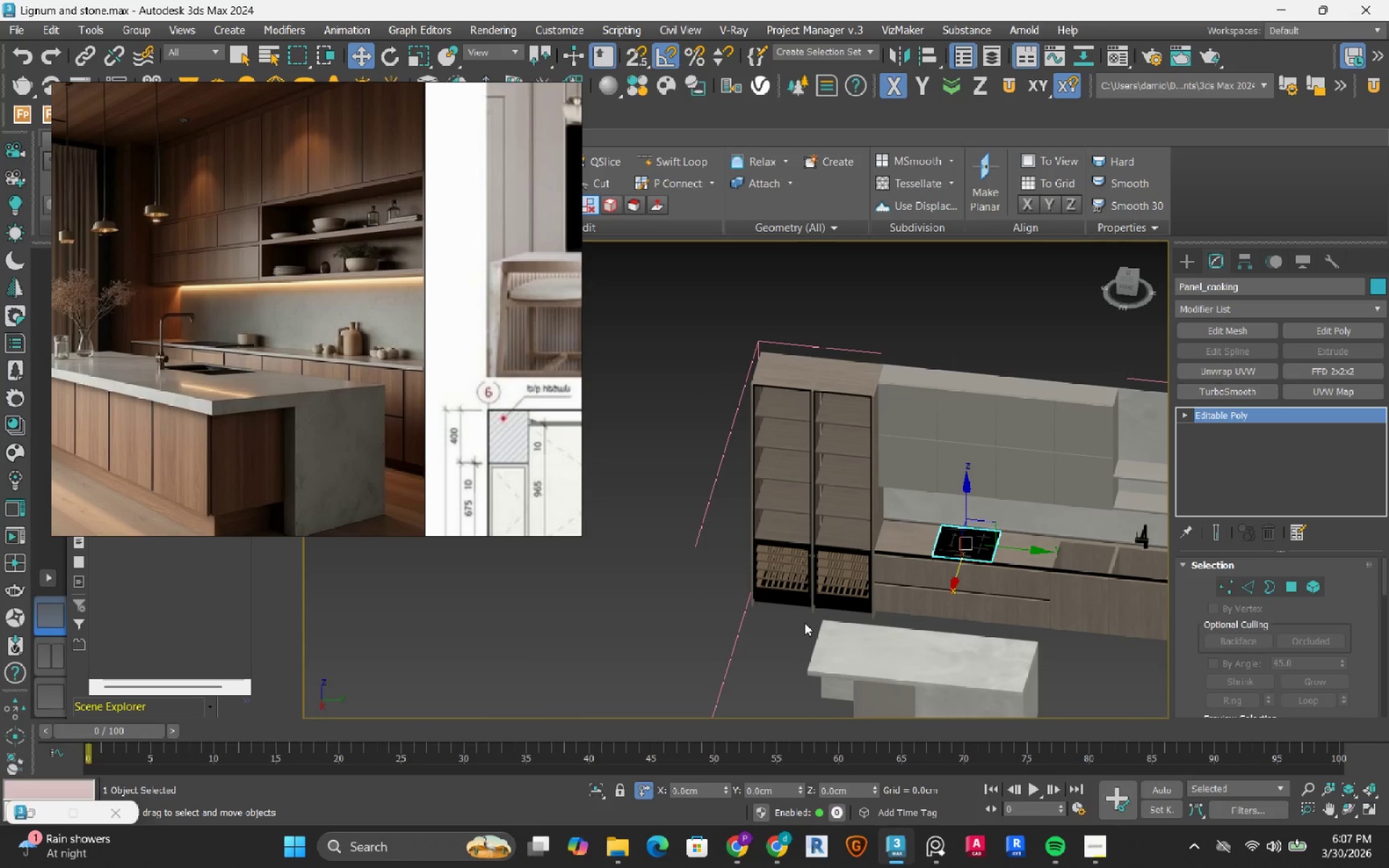 
left_click_drag(start_coordinate=[848, 270], to_coordinate=[778, 601])
 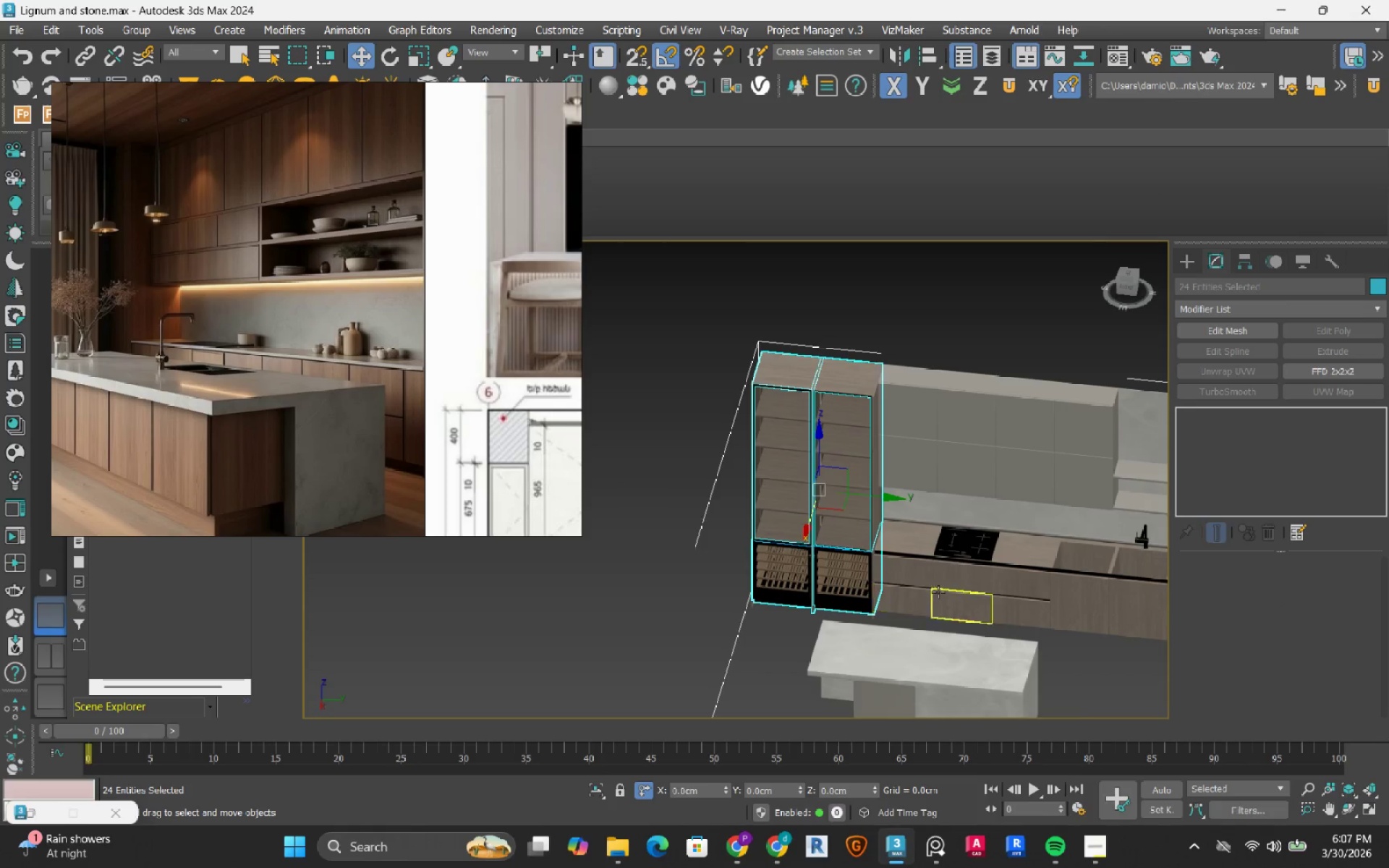 
scroll: coordinate [967, 644], scroll_direction: up, amount: 6.0
 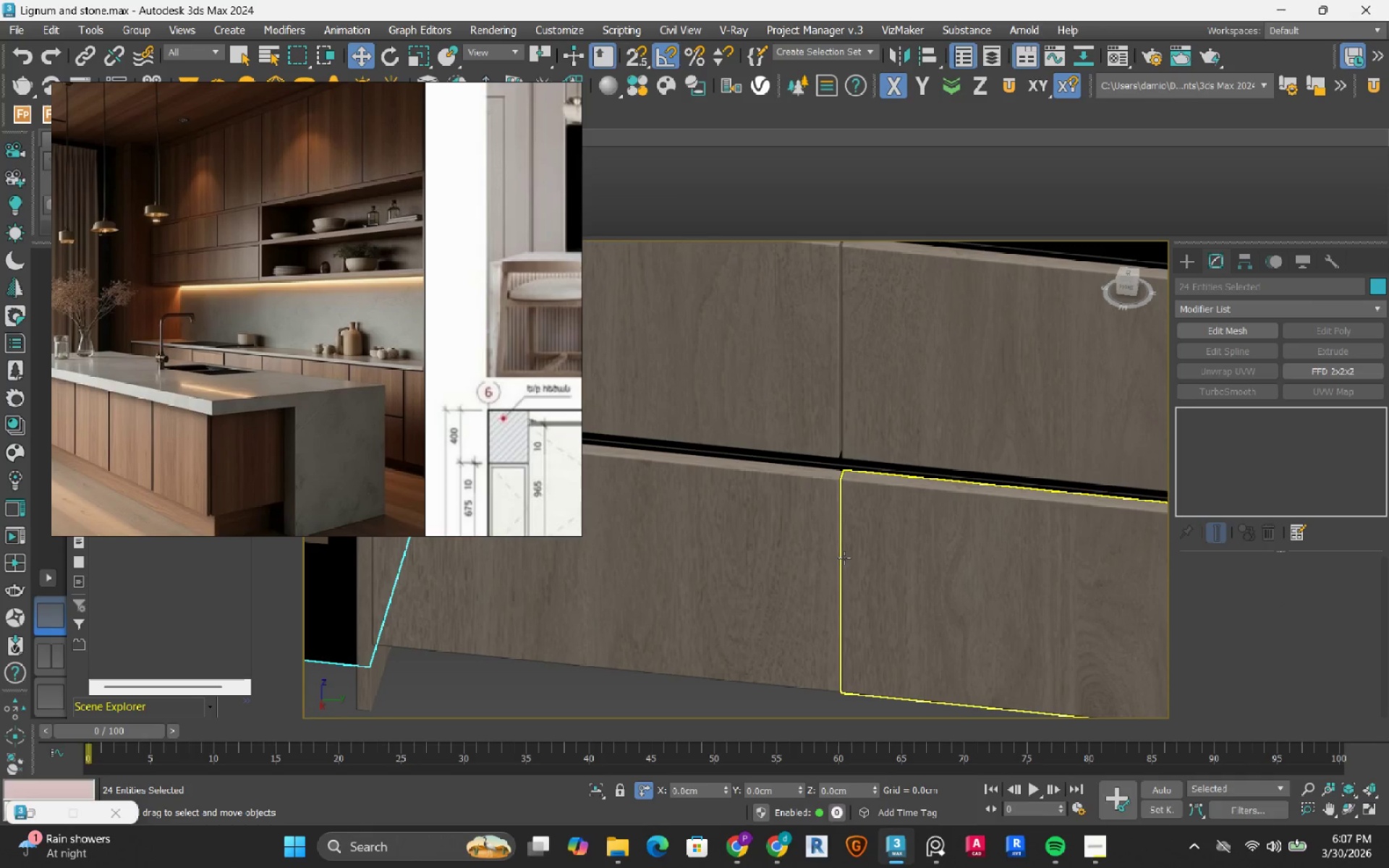 
scroll: coordinate [844, 557], scroll_direction: down, amount: 3.0
 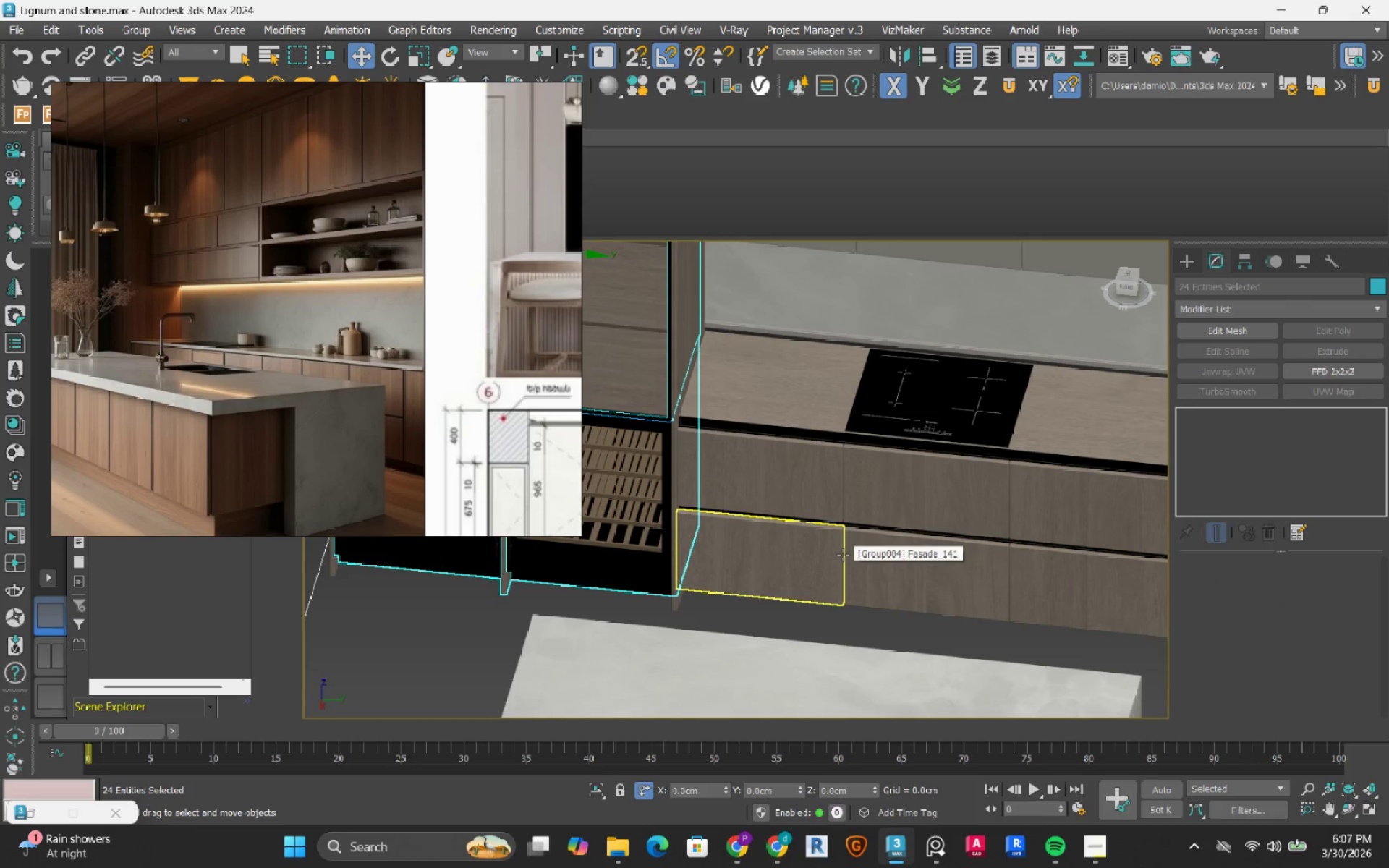 
key(M)
 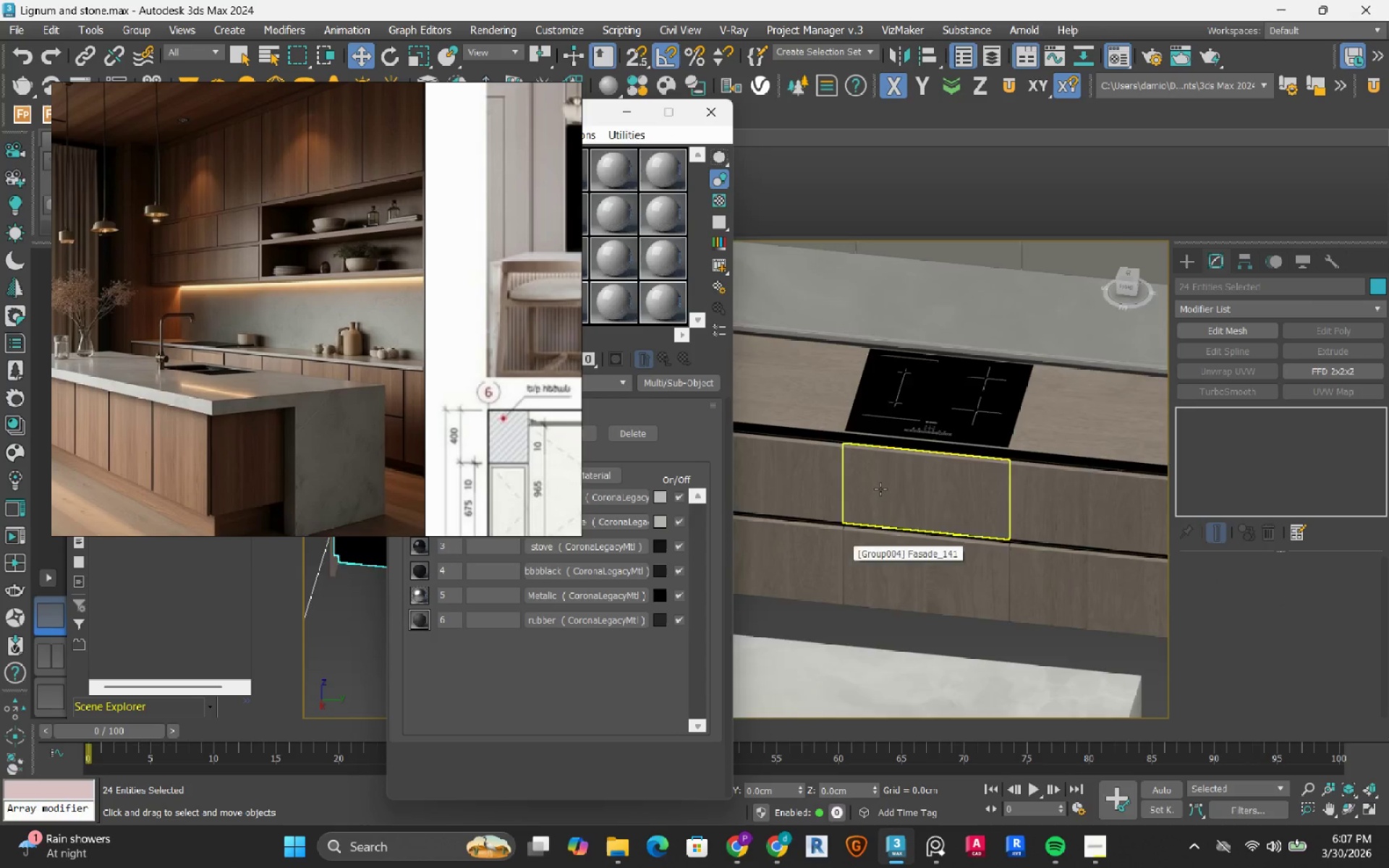 
scroll: coordinate [880, 489], scroll_direction: down, amount: 1.0
 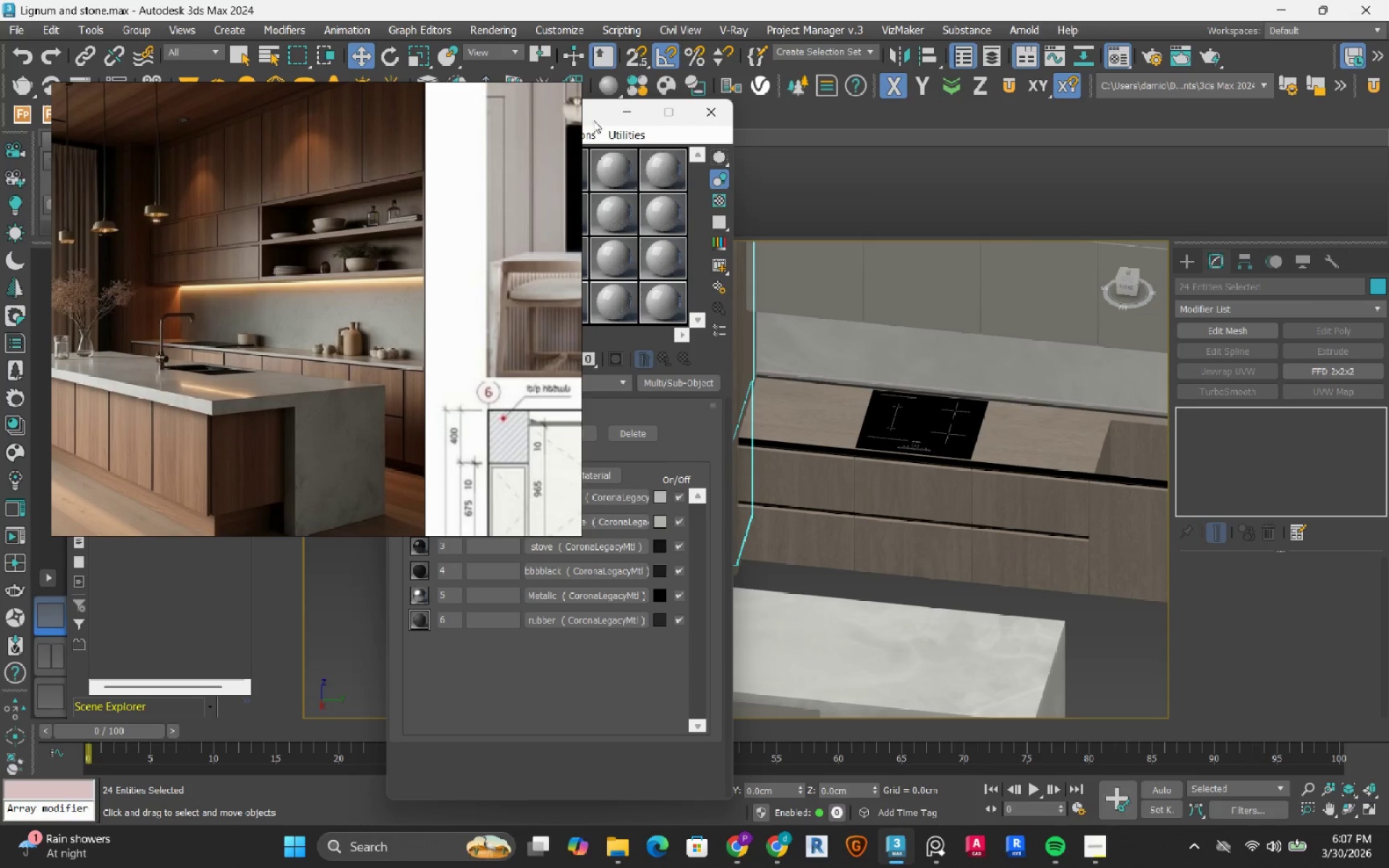 
left_click_drag(start_coordinate=[593, 114], to_coordinate=[1212, 138])
 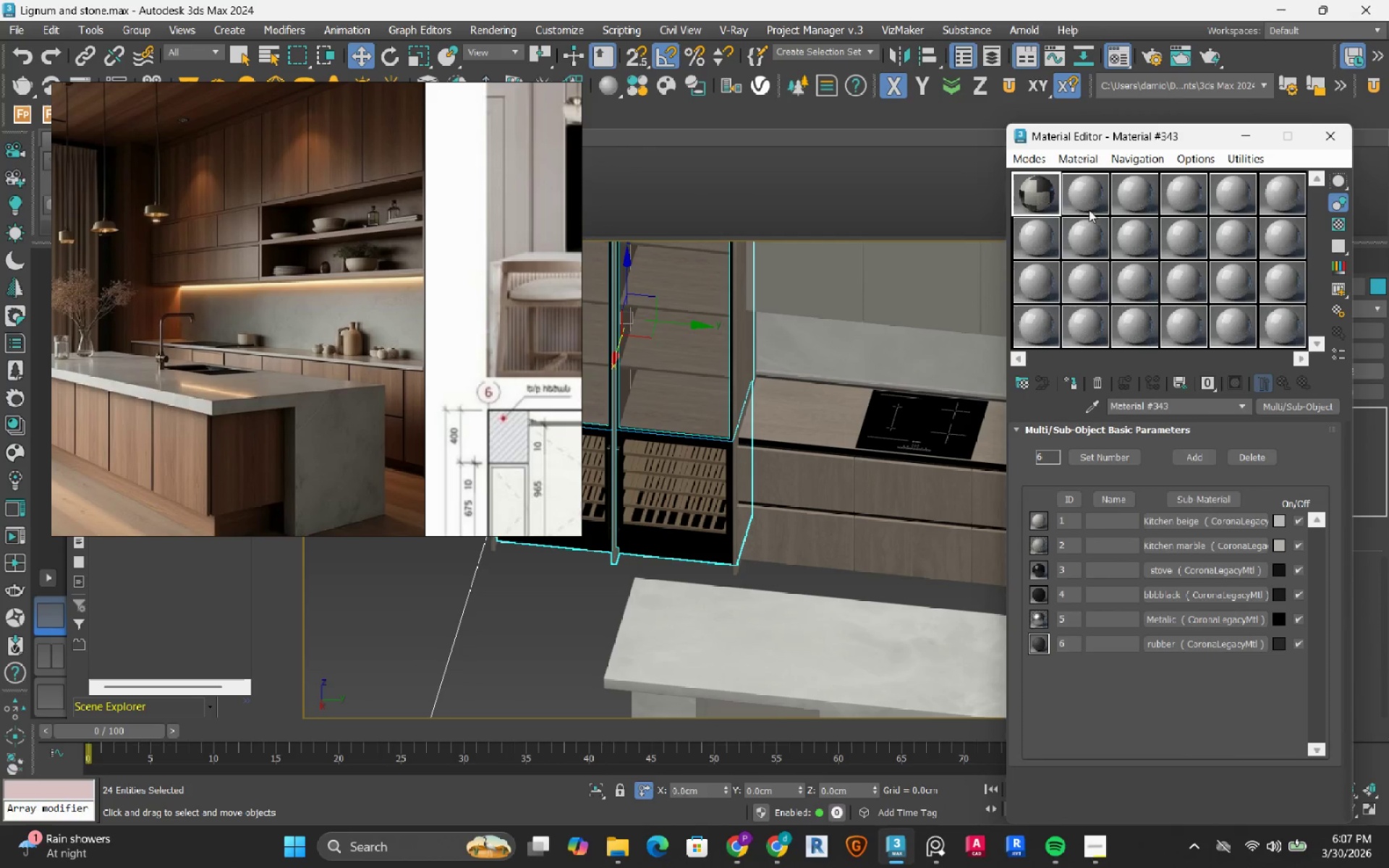 
left_click([1076, 200])
 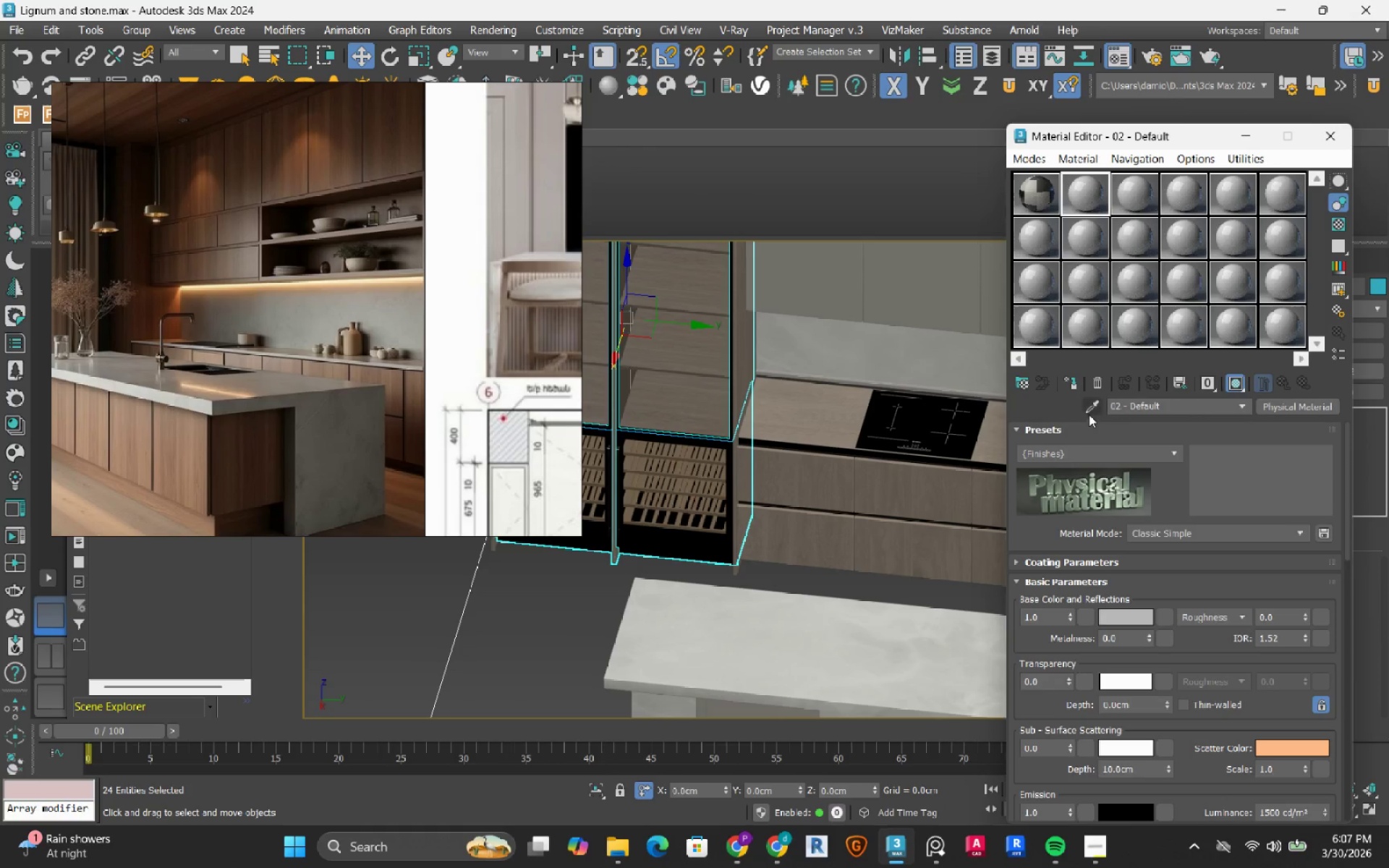 
left_click([1095, 411])
 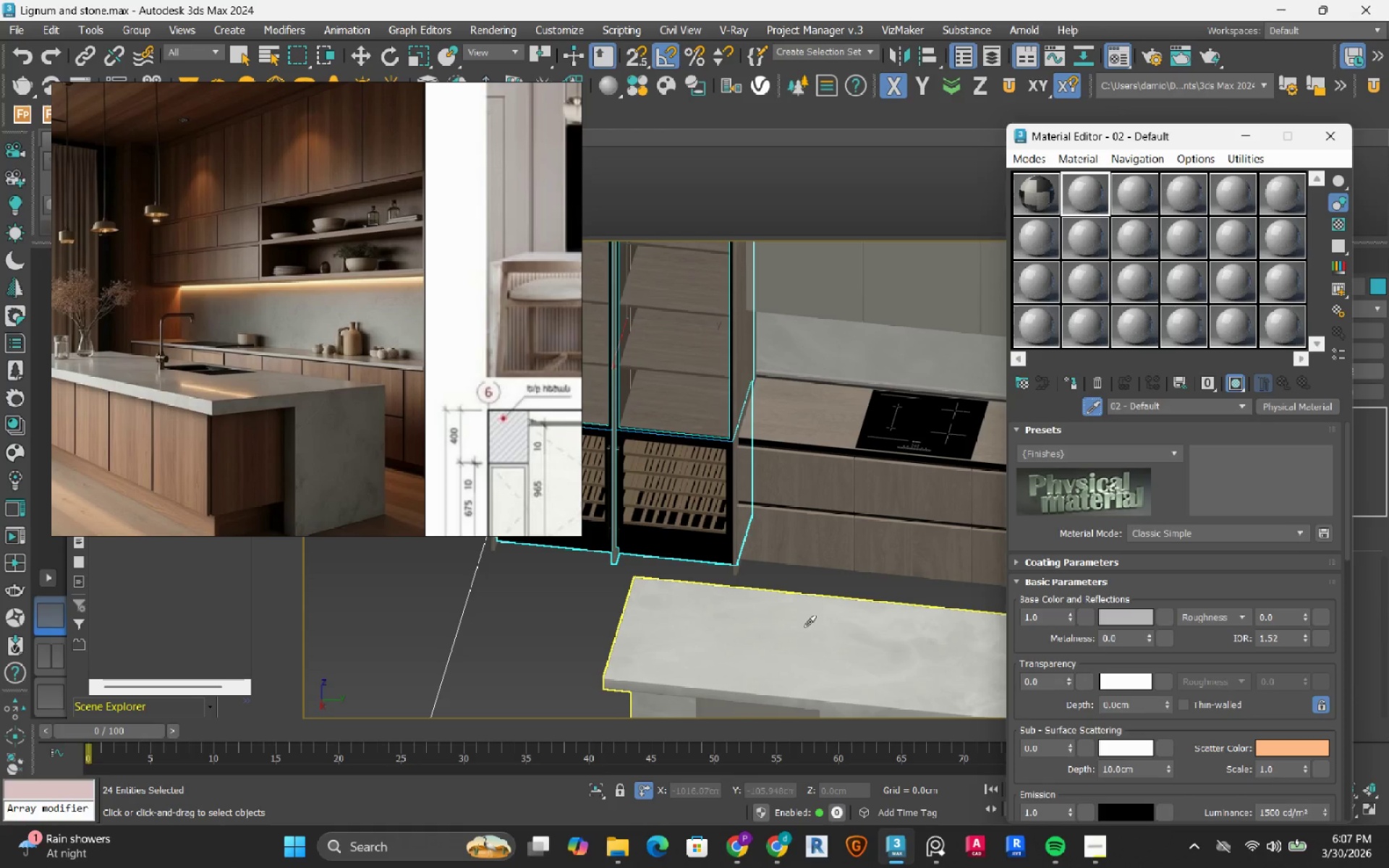 
left_click([804, 627])
 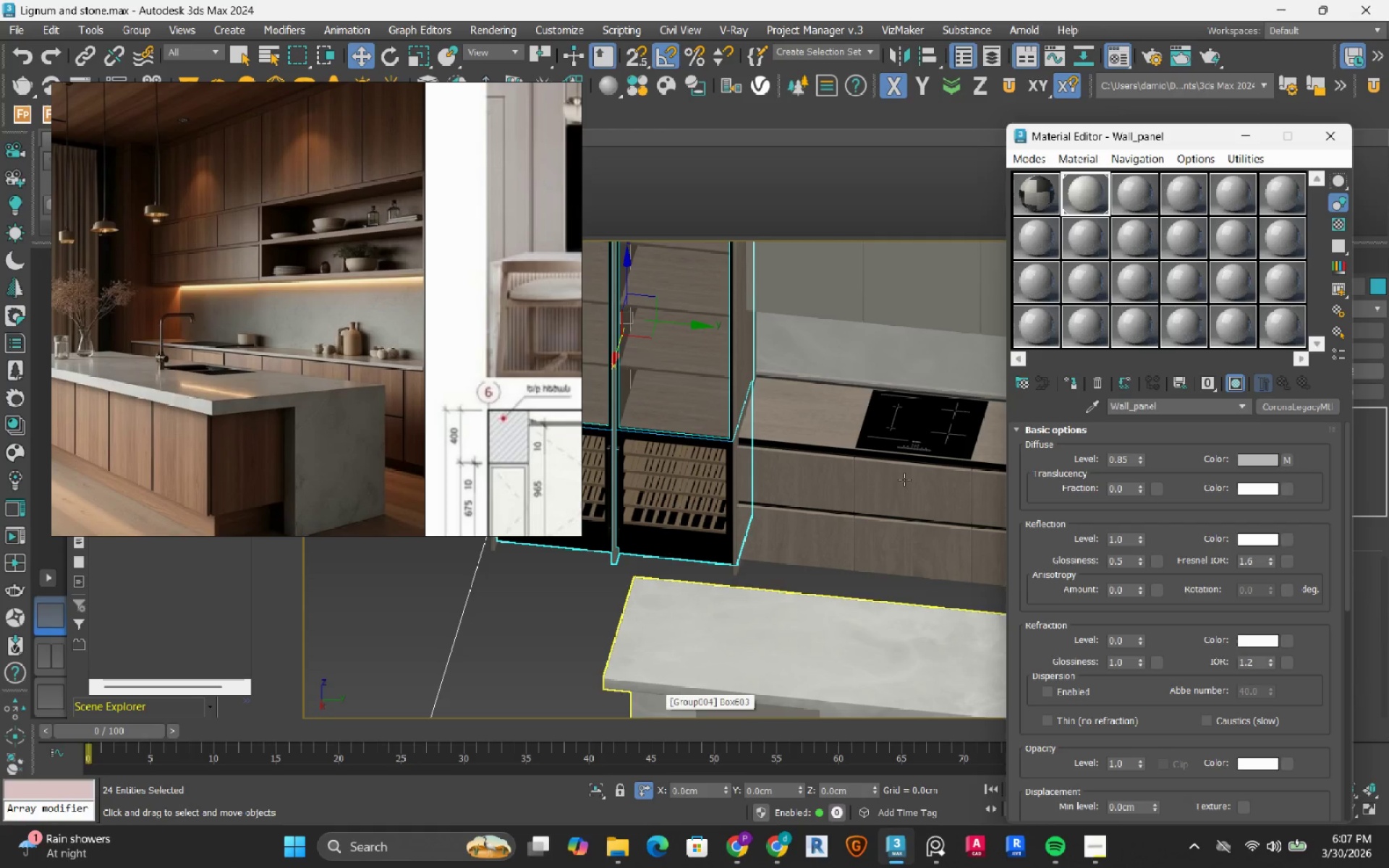 
left_click([1144, 190])
 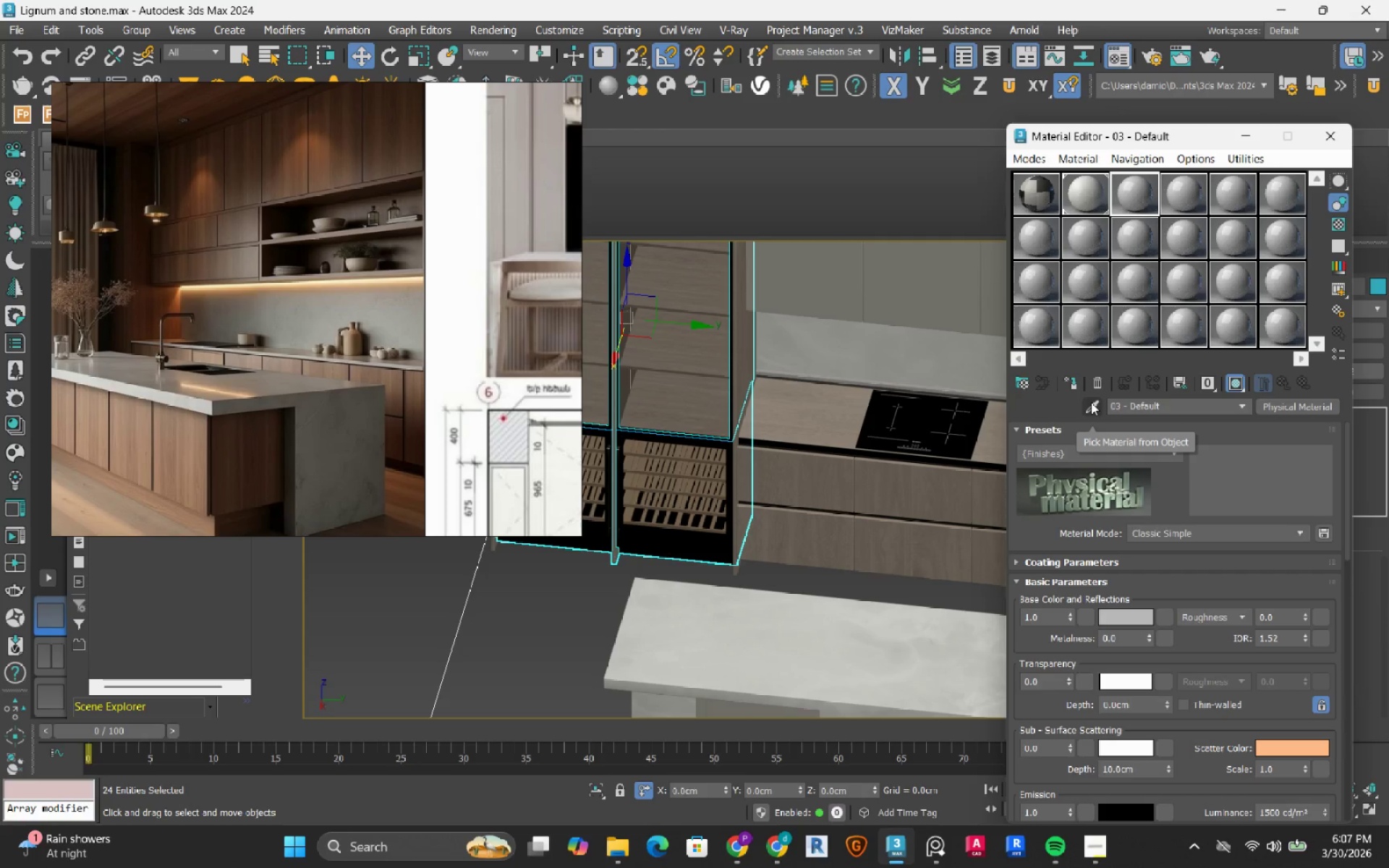 
left_click([1091, 402])
 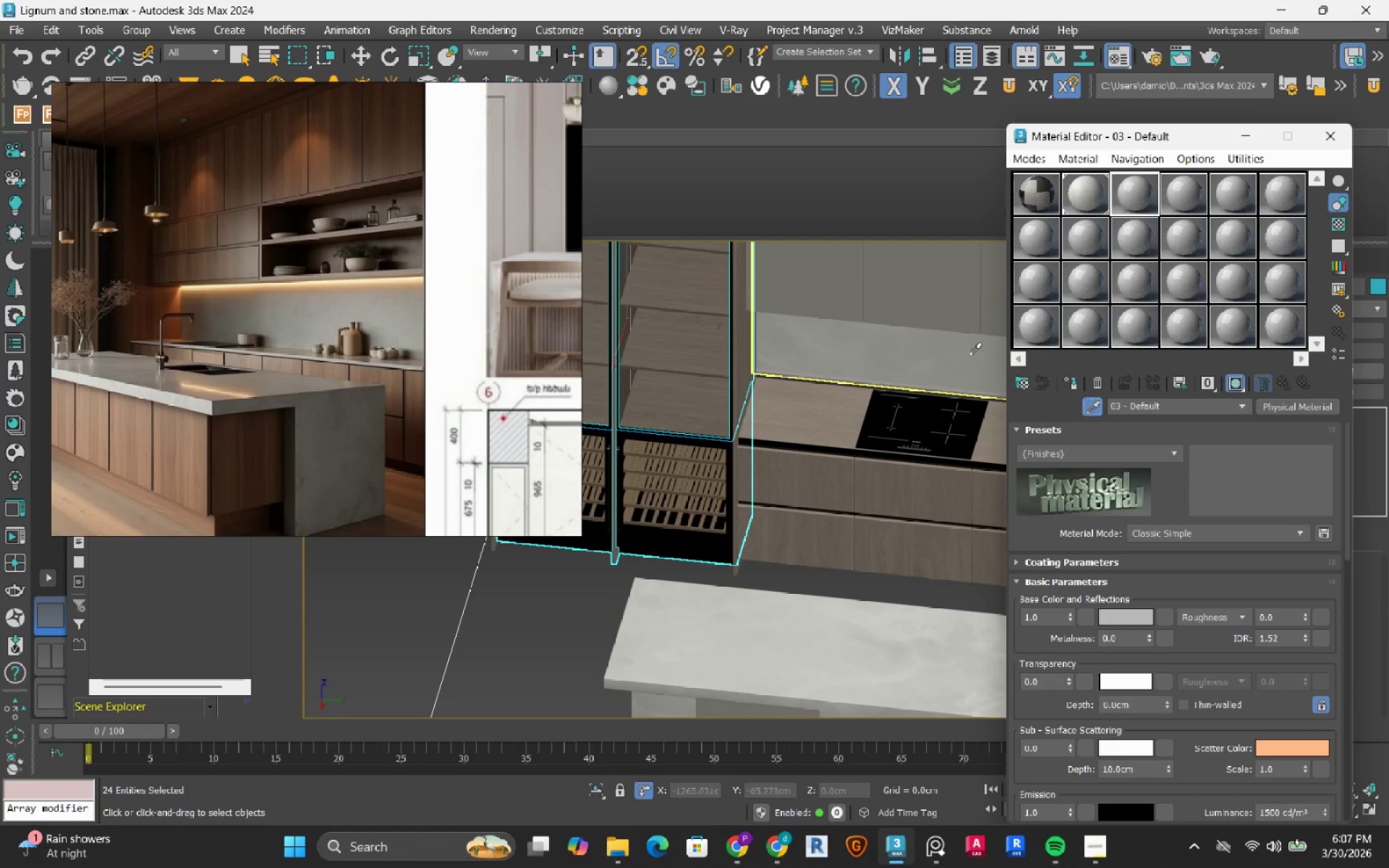 
left_click([969, 354])
 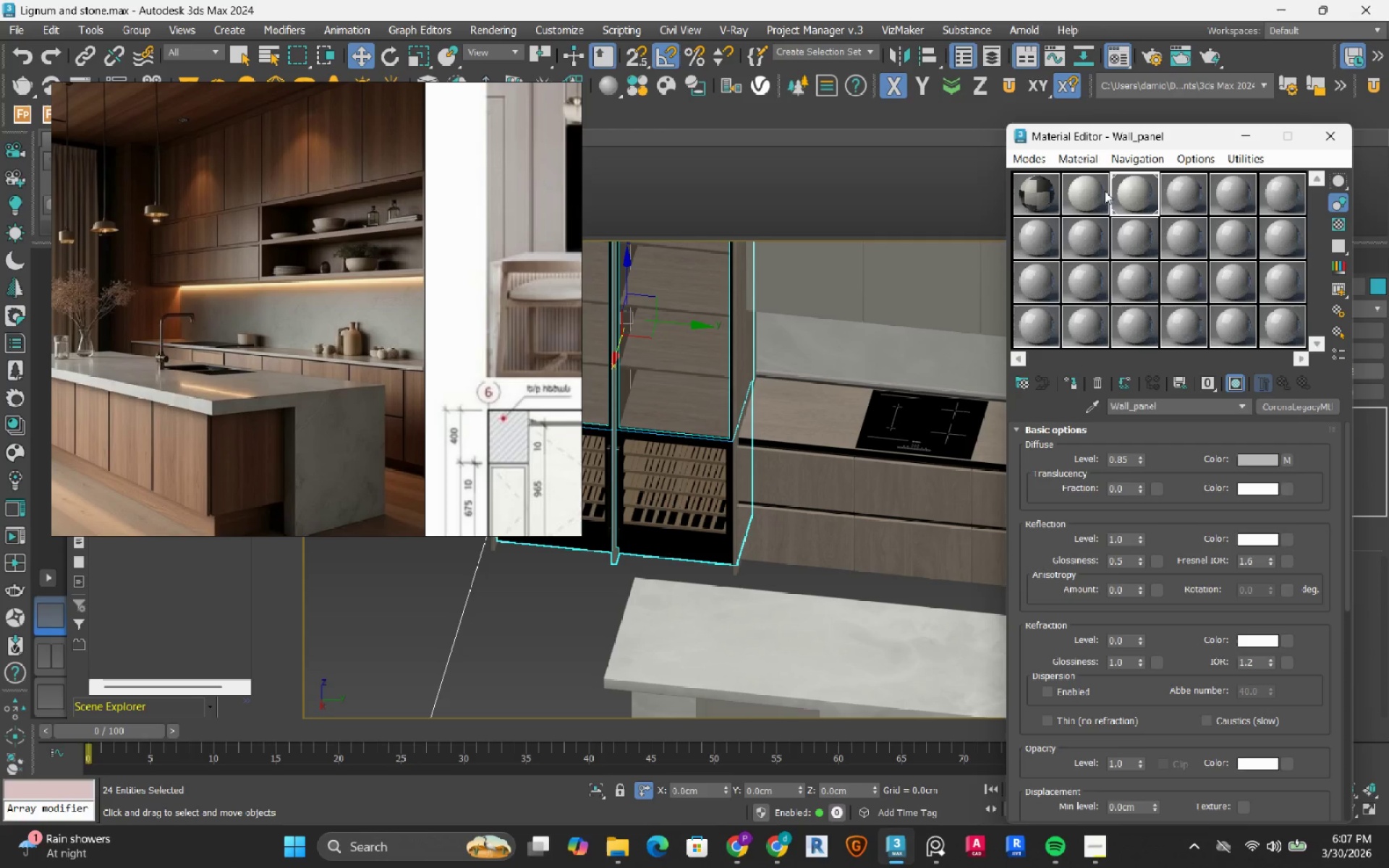 
left_click([1102, 191])
 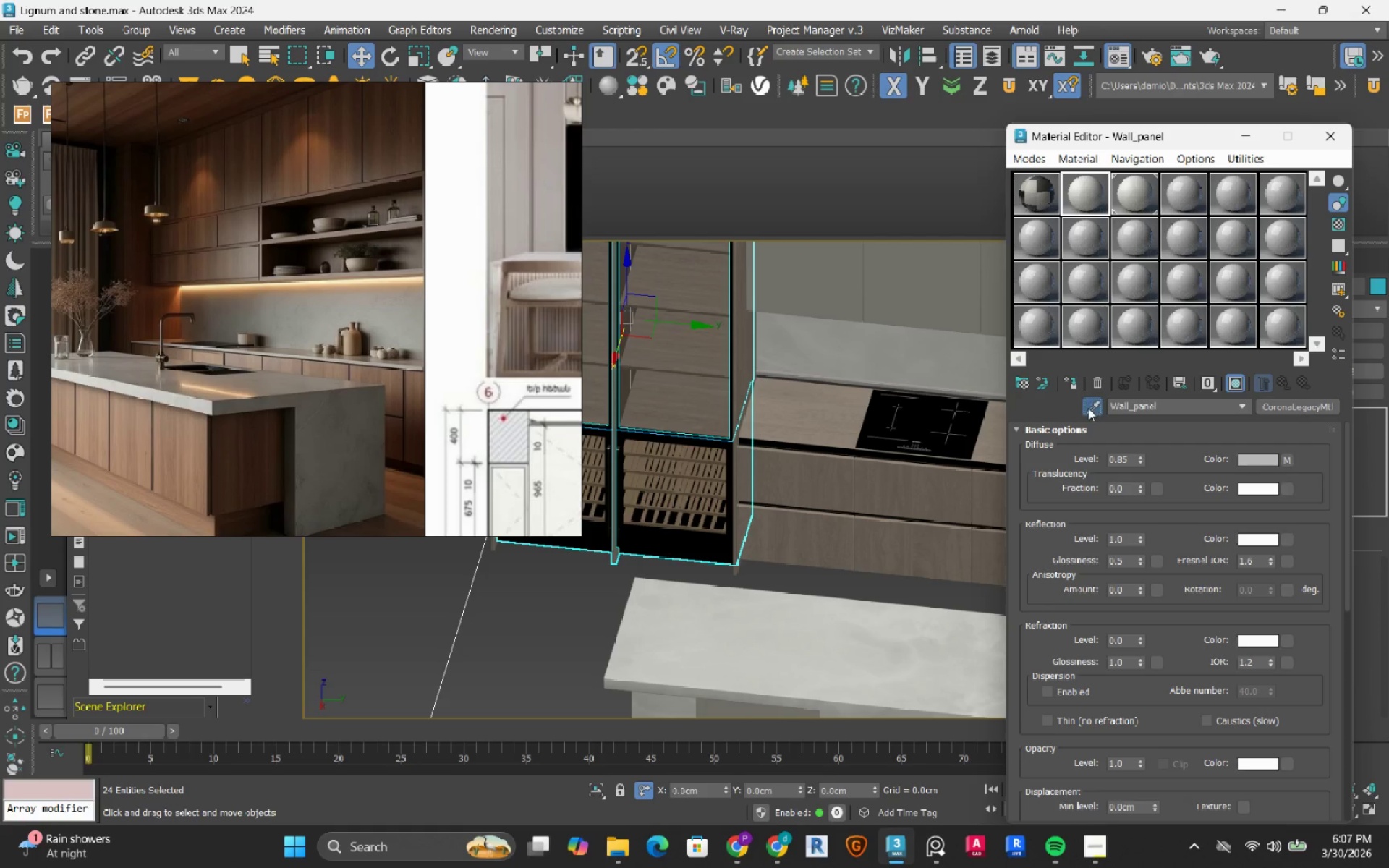 
double_click([899, 550])
 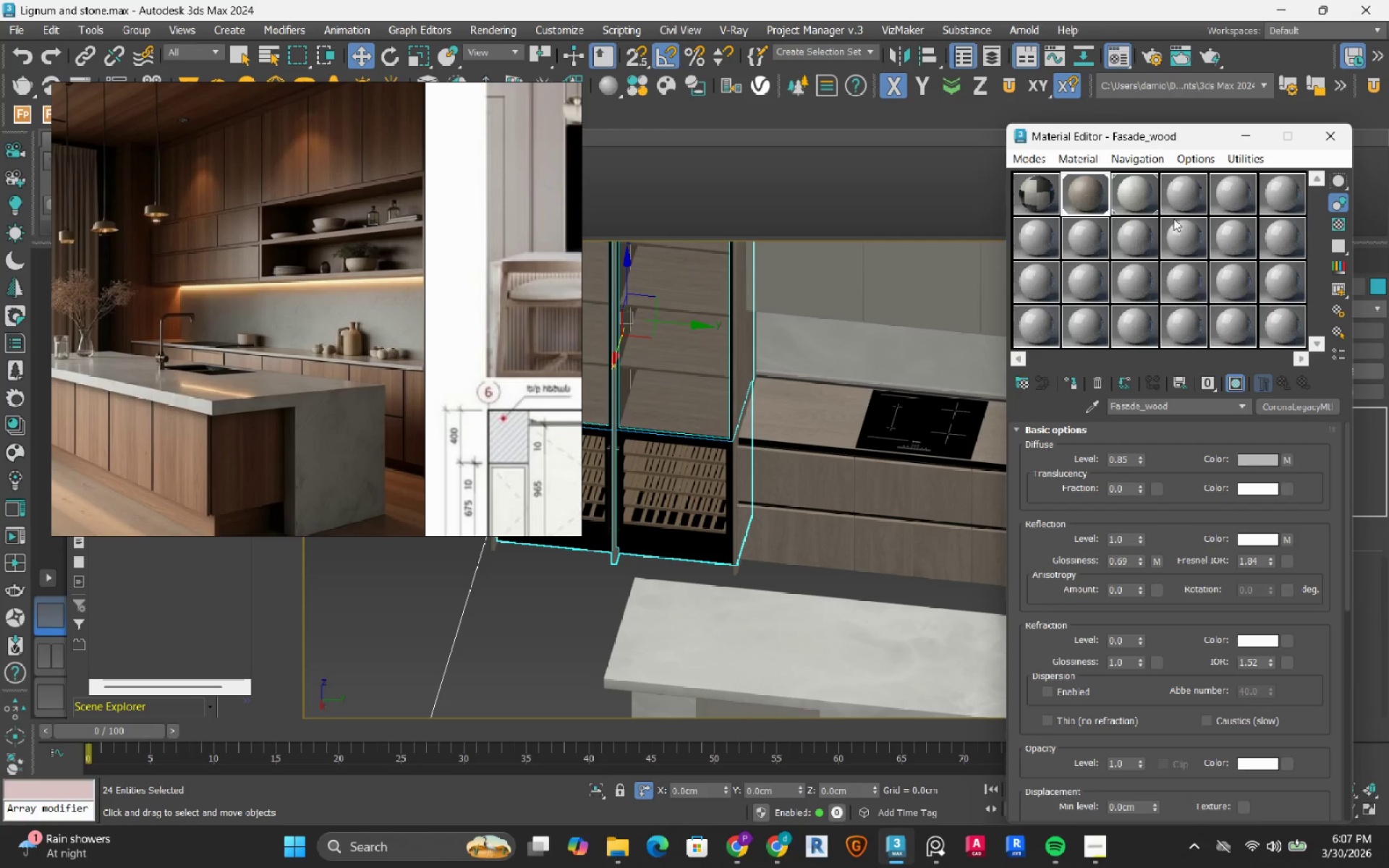 
left_click([1185, 190])
 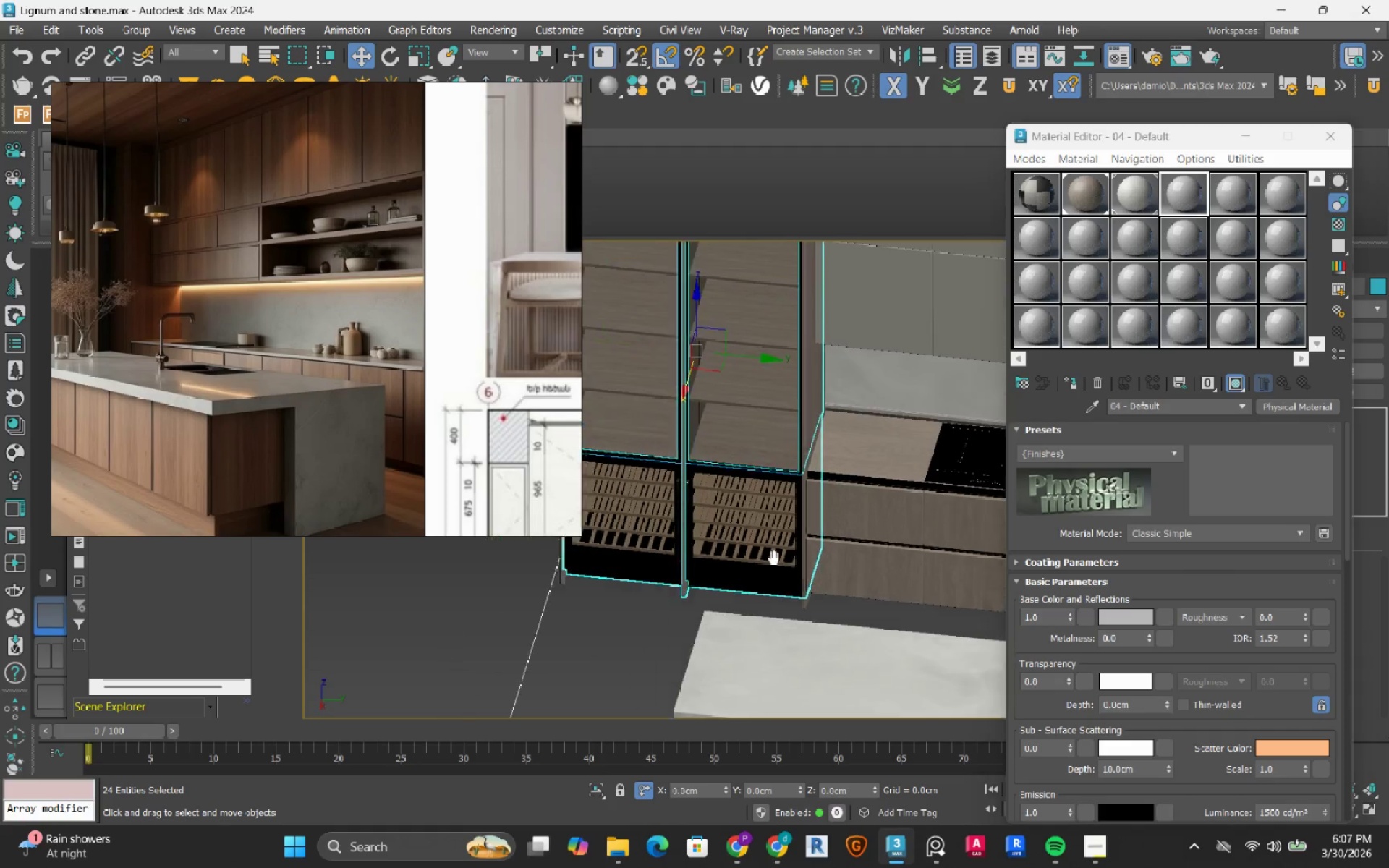 
scroll: coordinate [803, 454], scroll_direction: down, amount: 3.0
 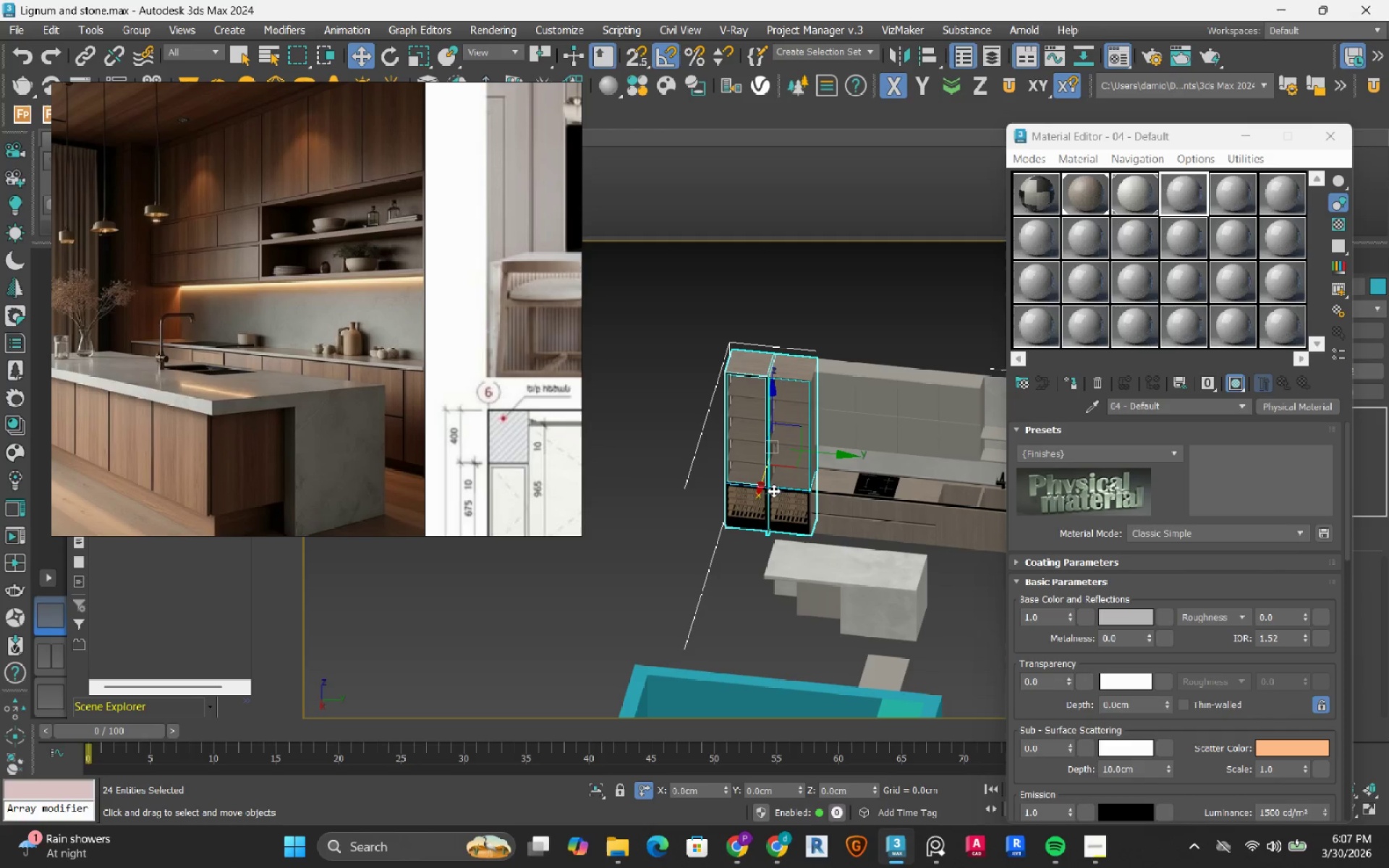 
key(Delete)
 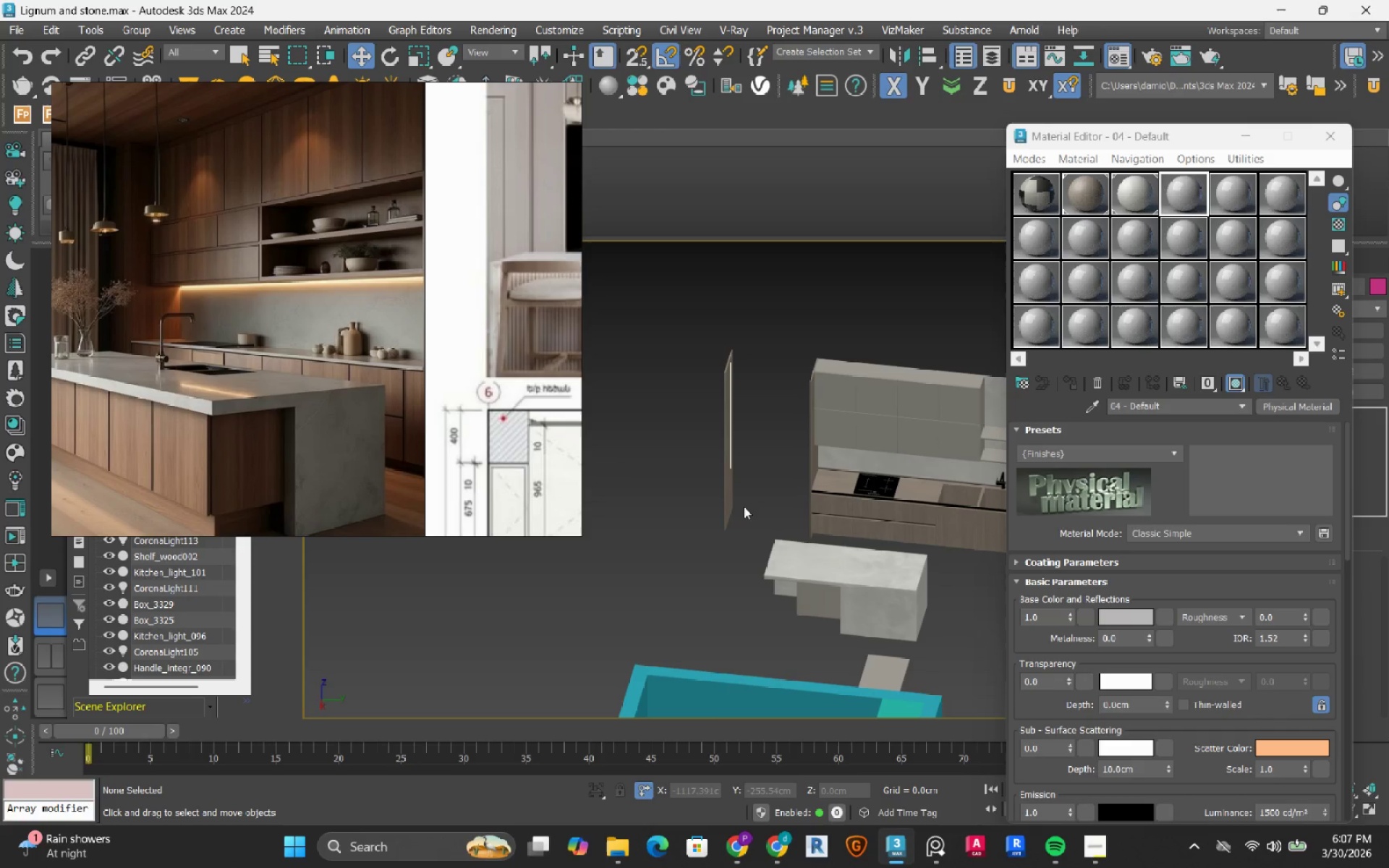 
left_click_drag(start_coordinate=[744, 506], to_coordinate=[692, 366])
 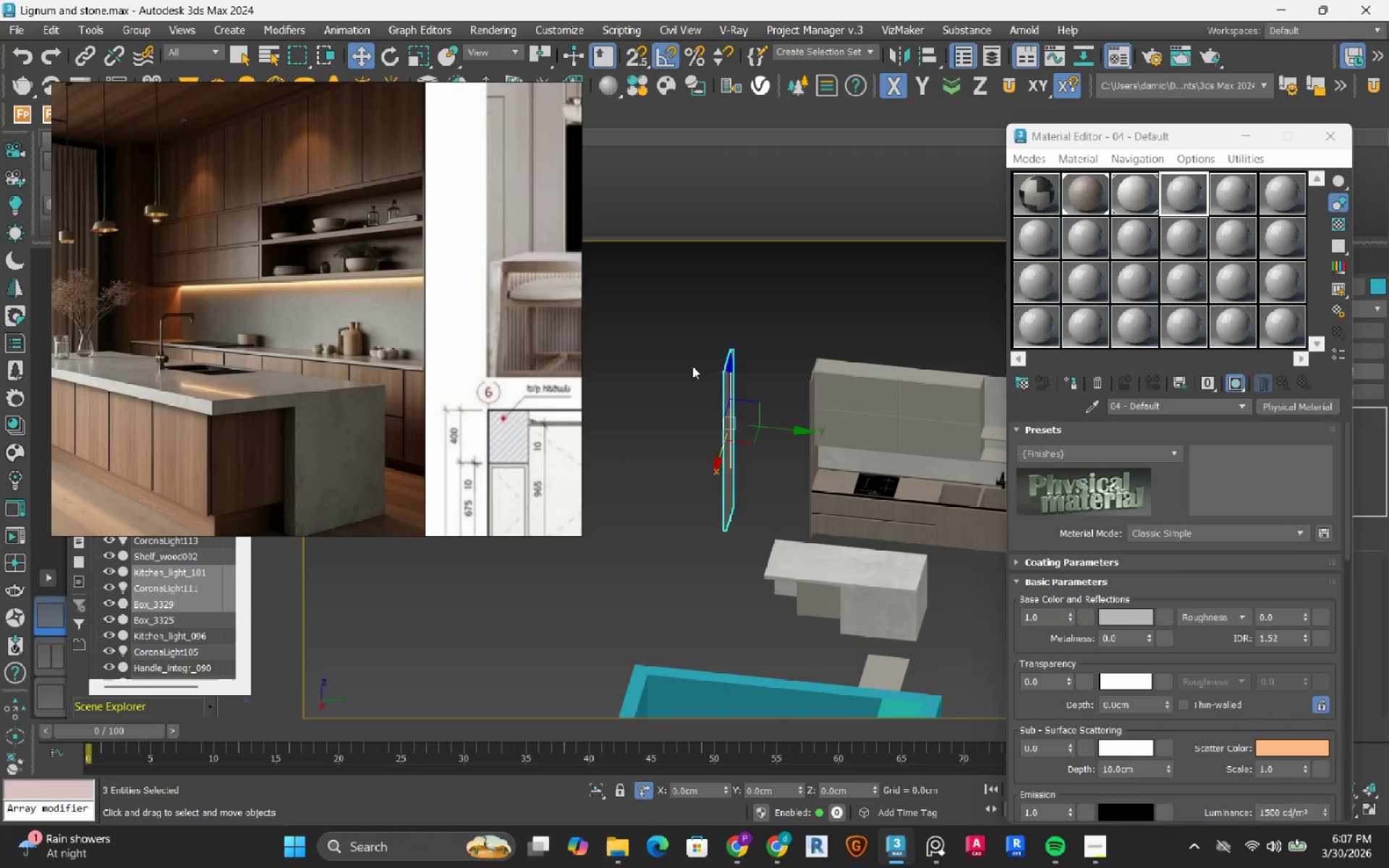 
key(Delete)
 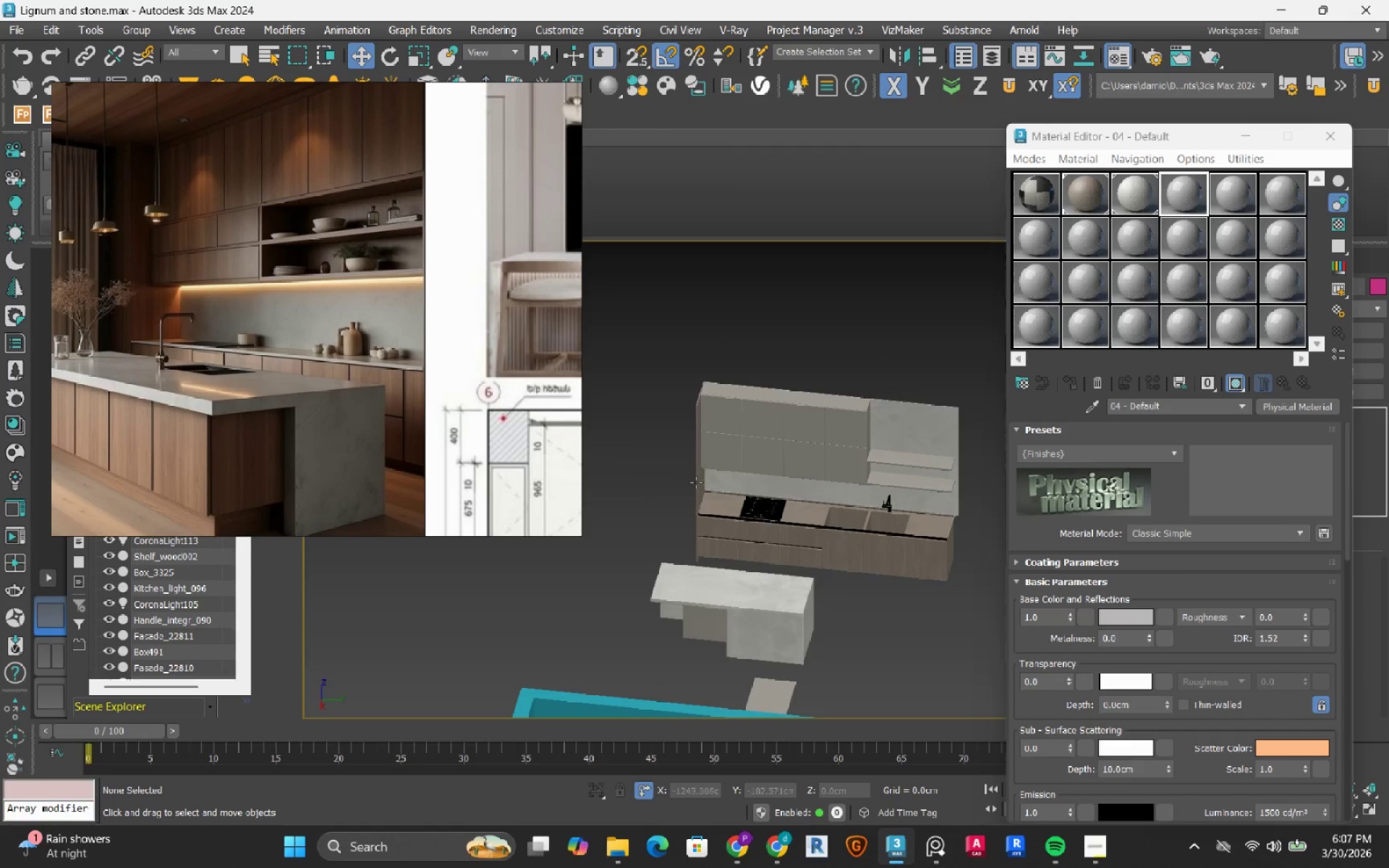 
left_click([697, 481])
 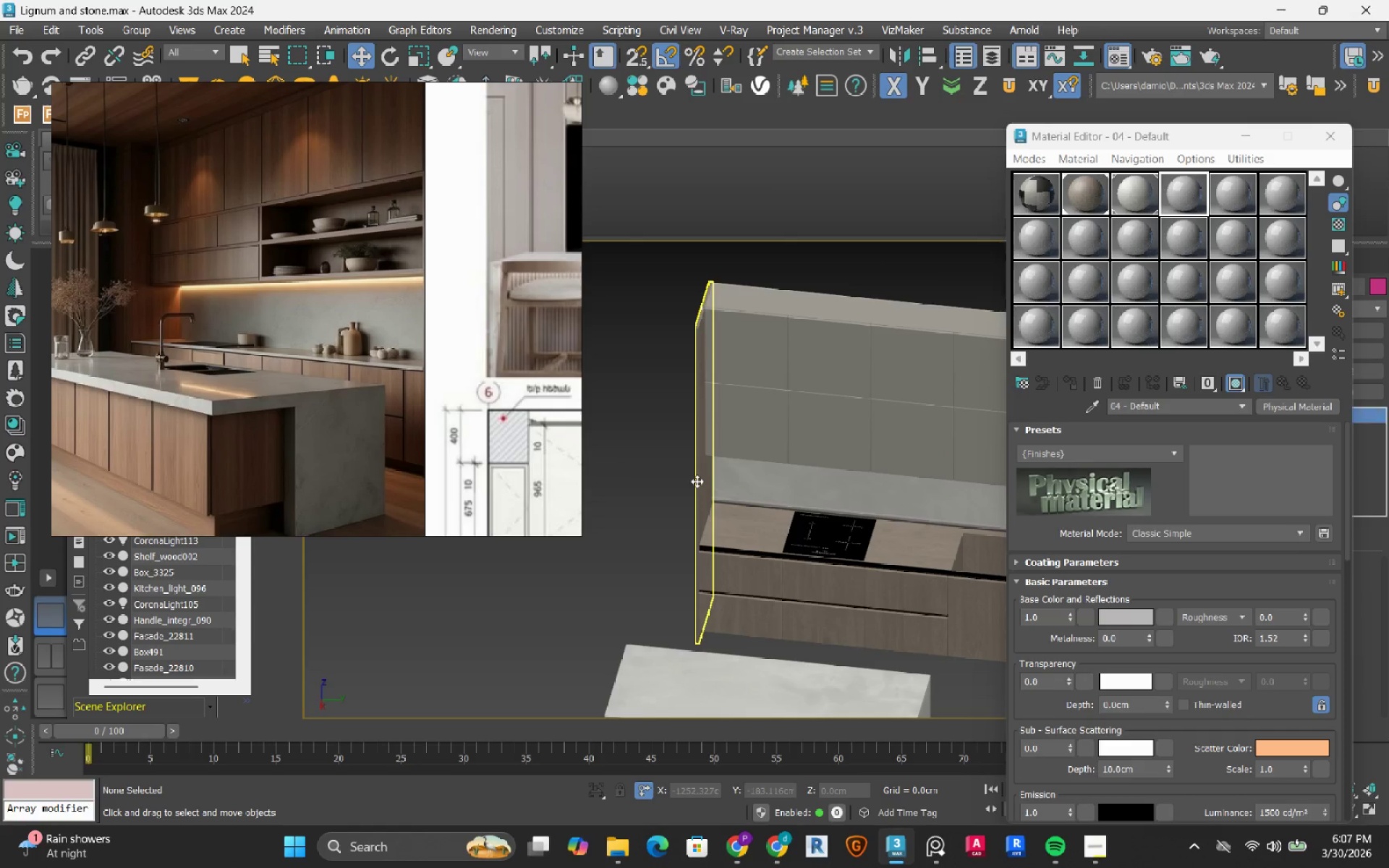 
key(Delete)
 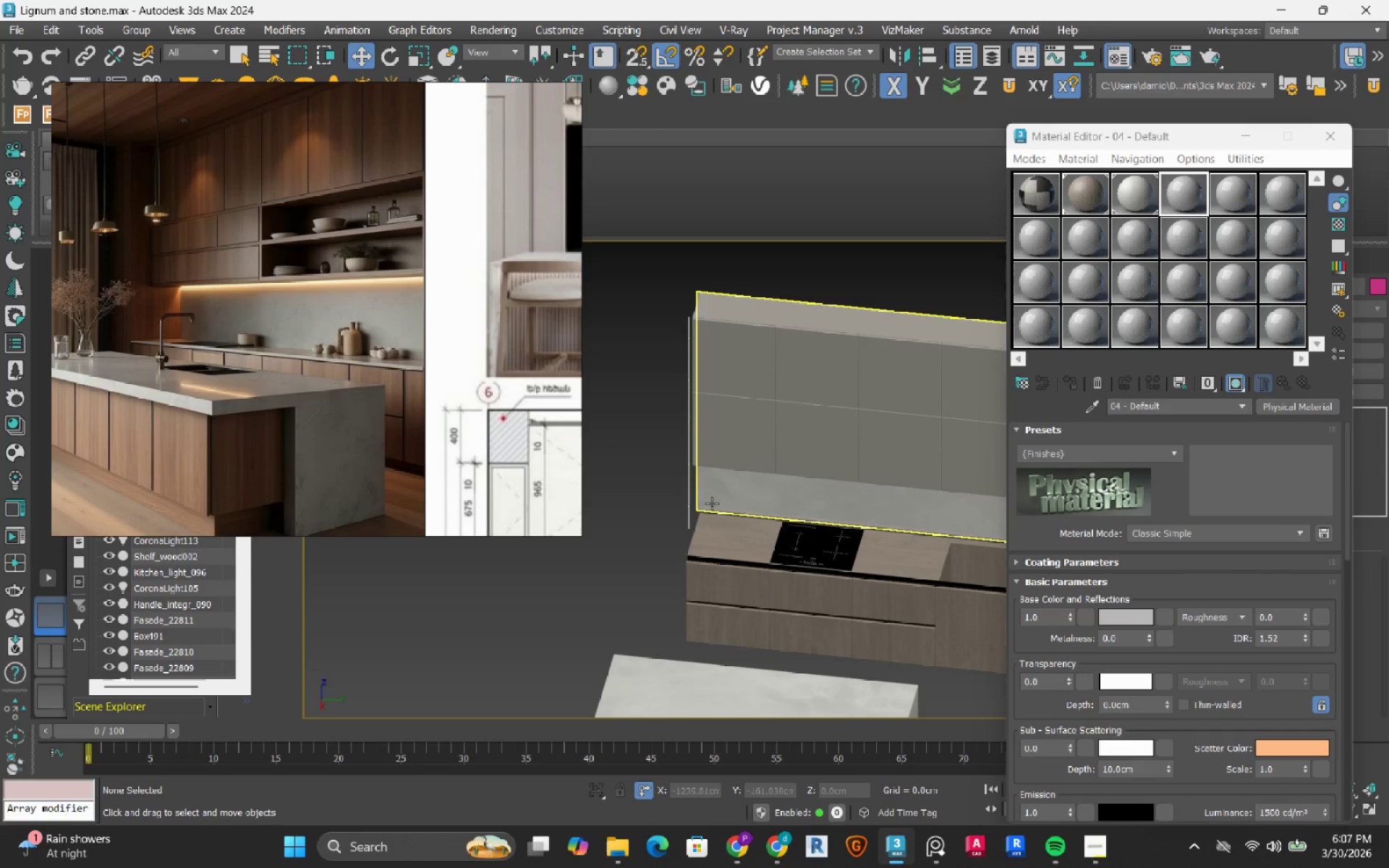 
scroll: coordinate [697, 494], scroll_direction: up, amount: 4.0
 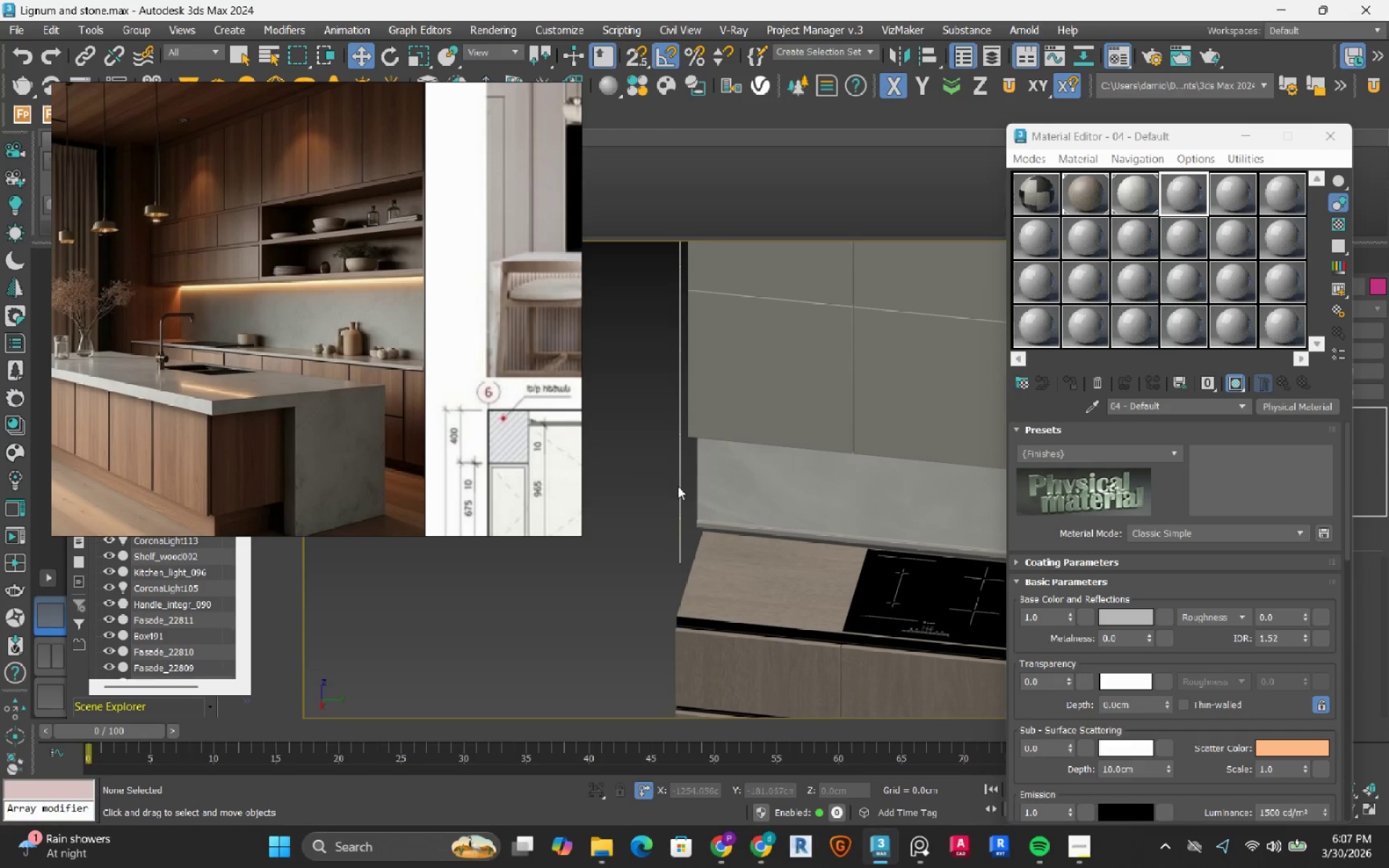 
left_click([681, 499])
 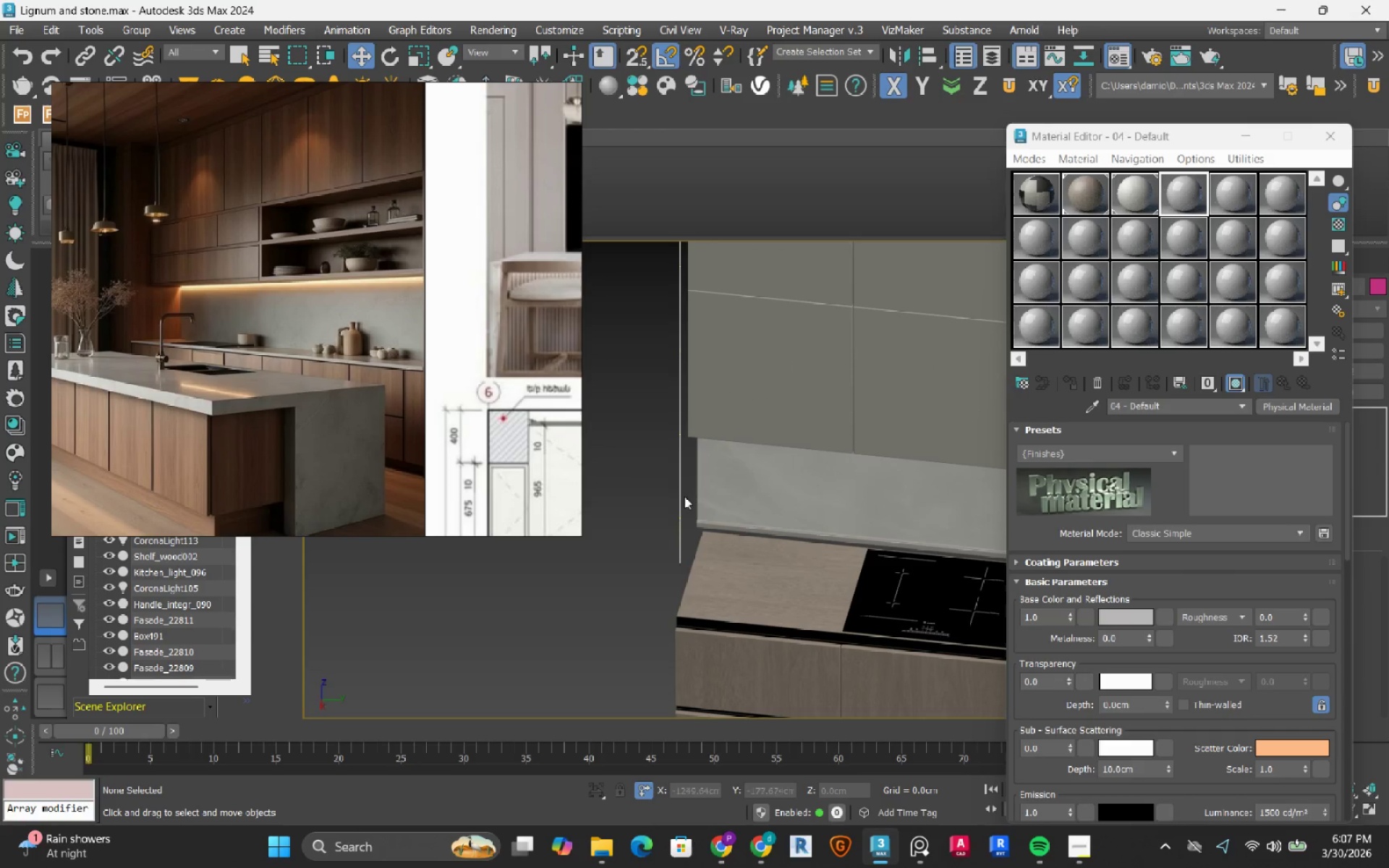 
left_click_drag(start_coordinate=[684, 510], to_coordinate=[674, 488])
 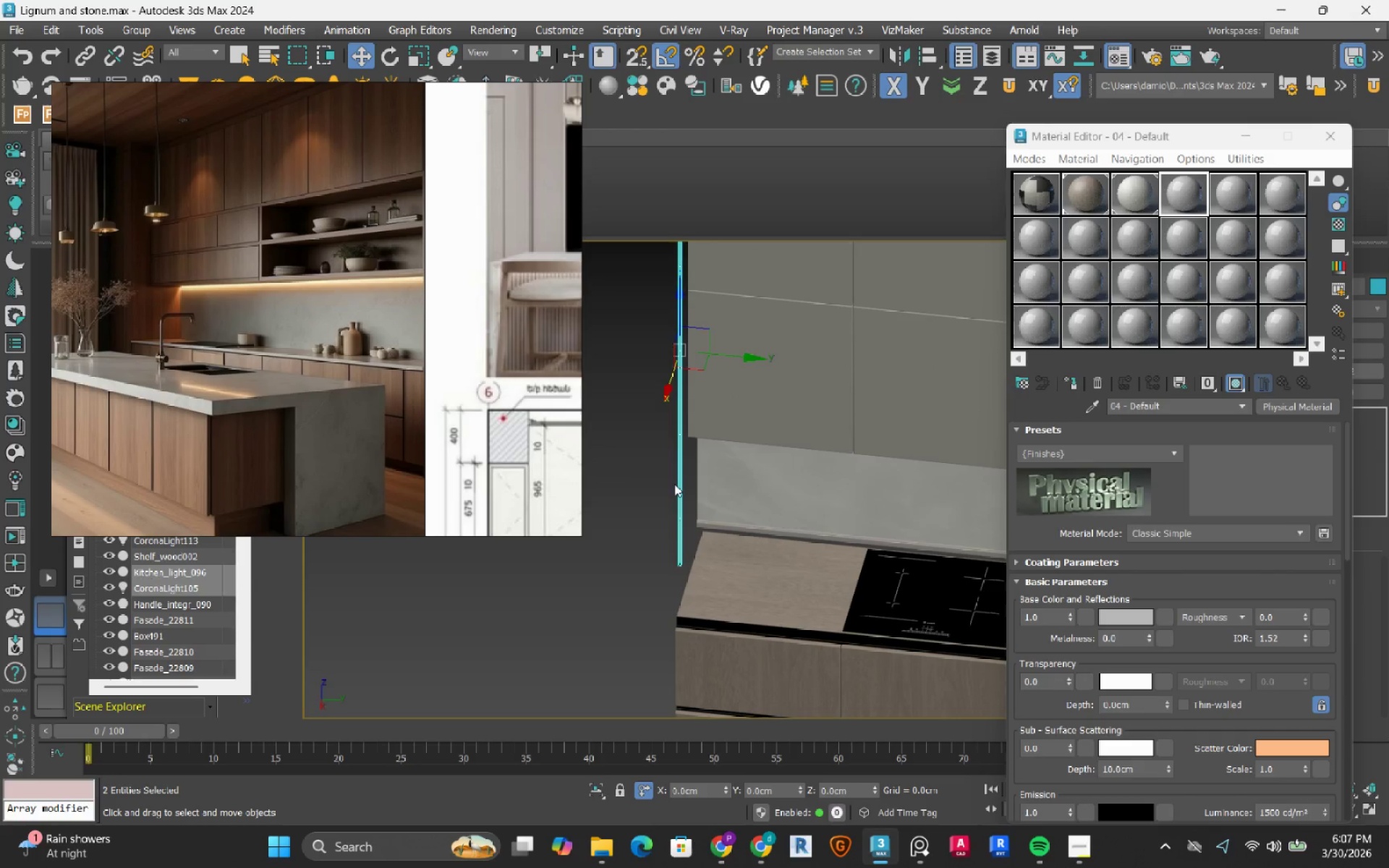 
key(Delete)
 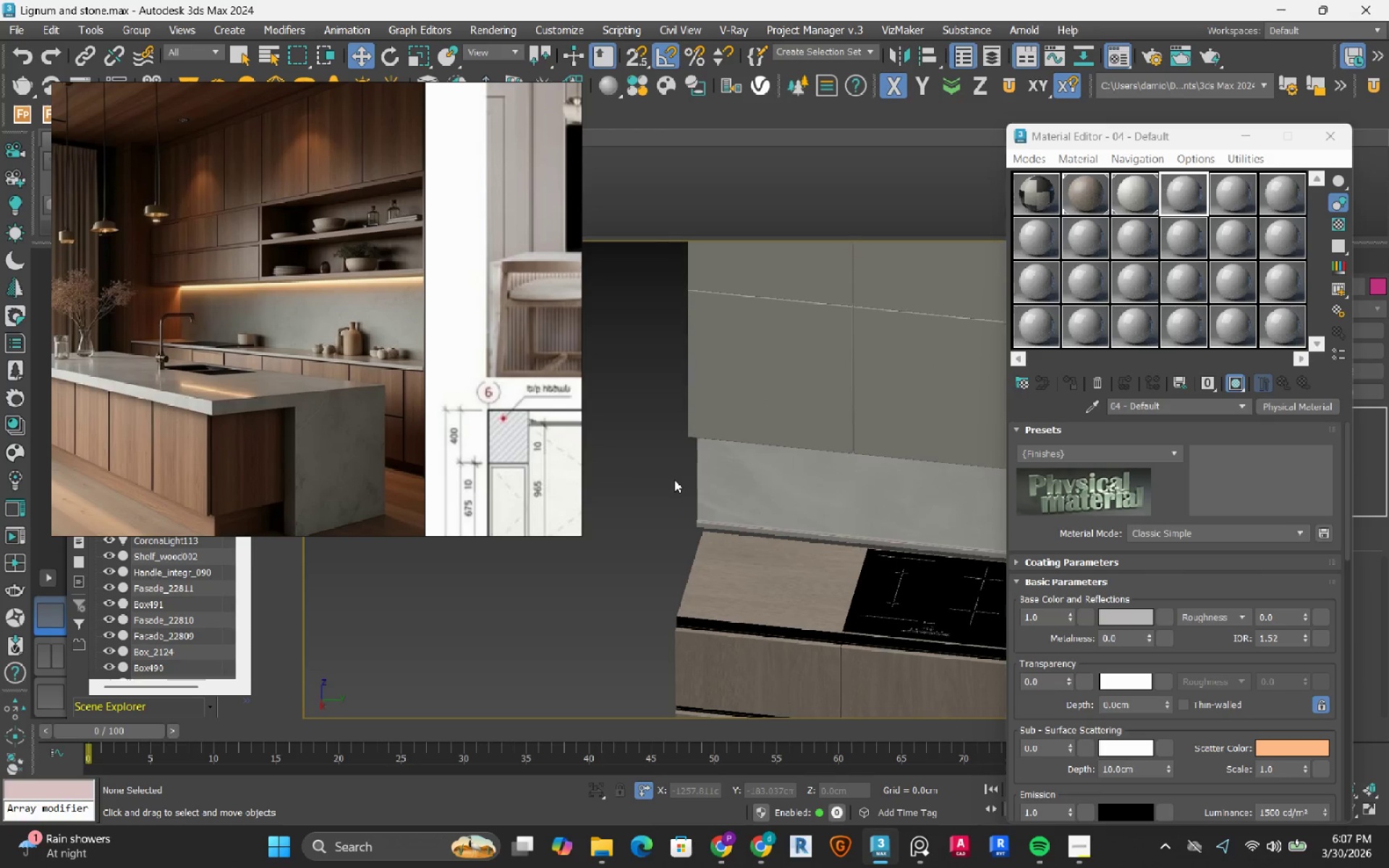 
scroll: coordinate [674, 480], scroll_direction: down, amount: 2.0
 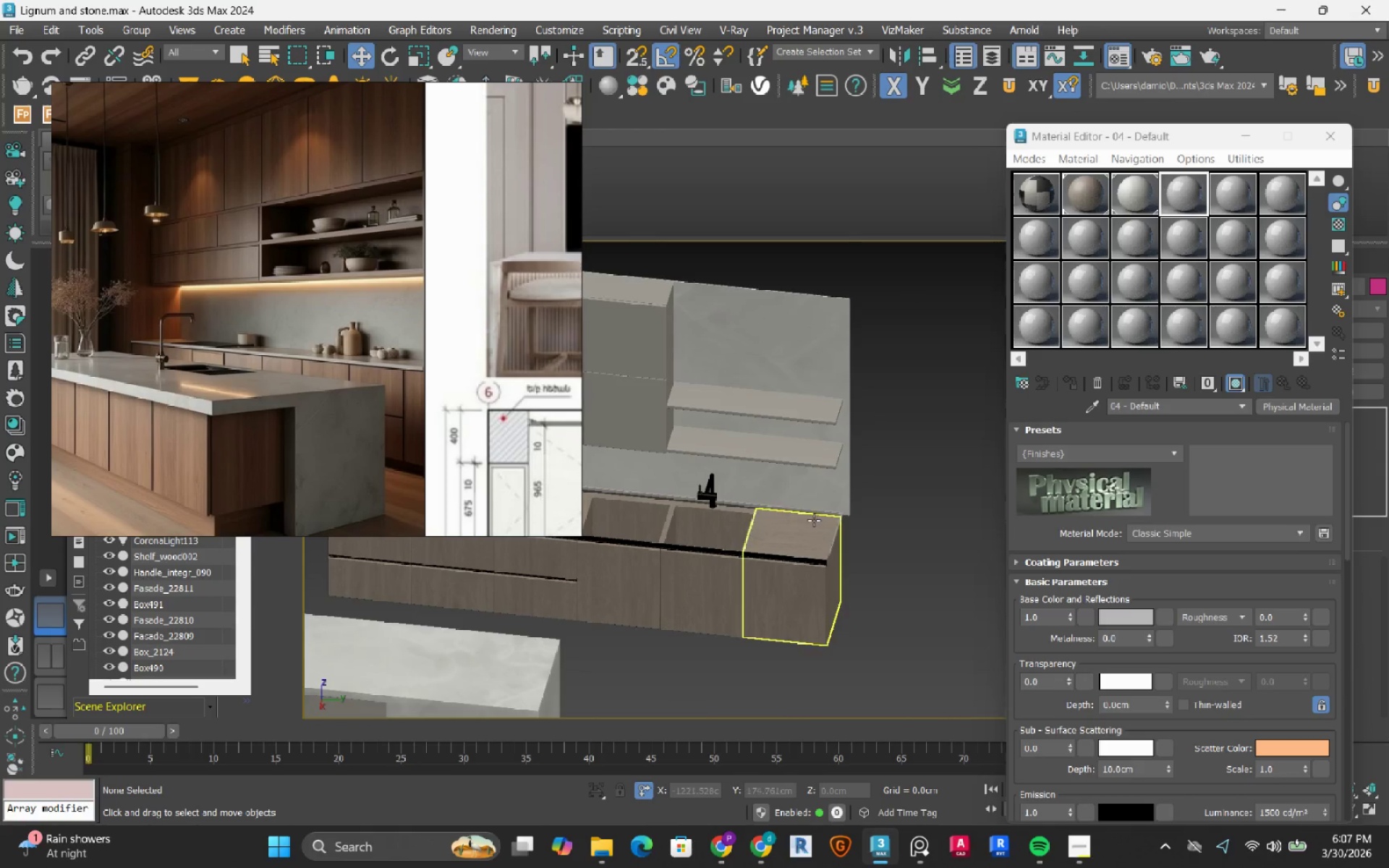 
scroll: coordinate [845, 503], scroll_direction: up, amount: 6.0
 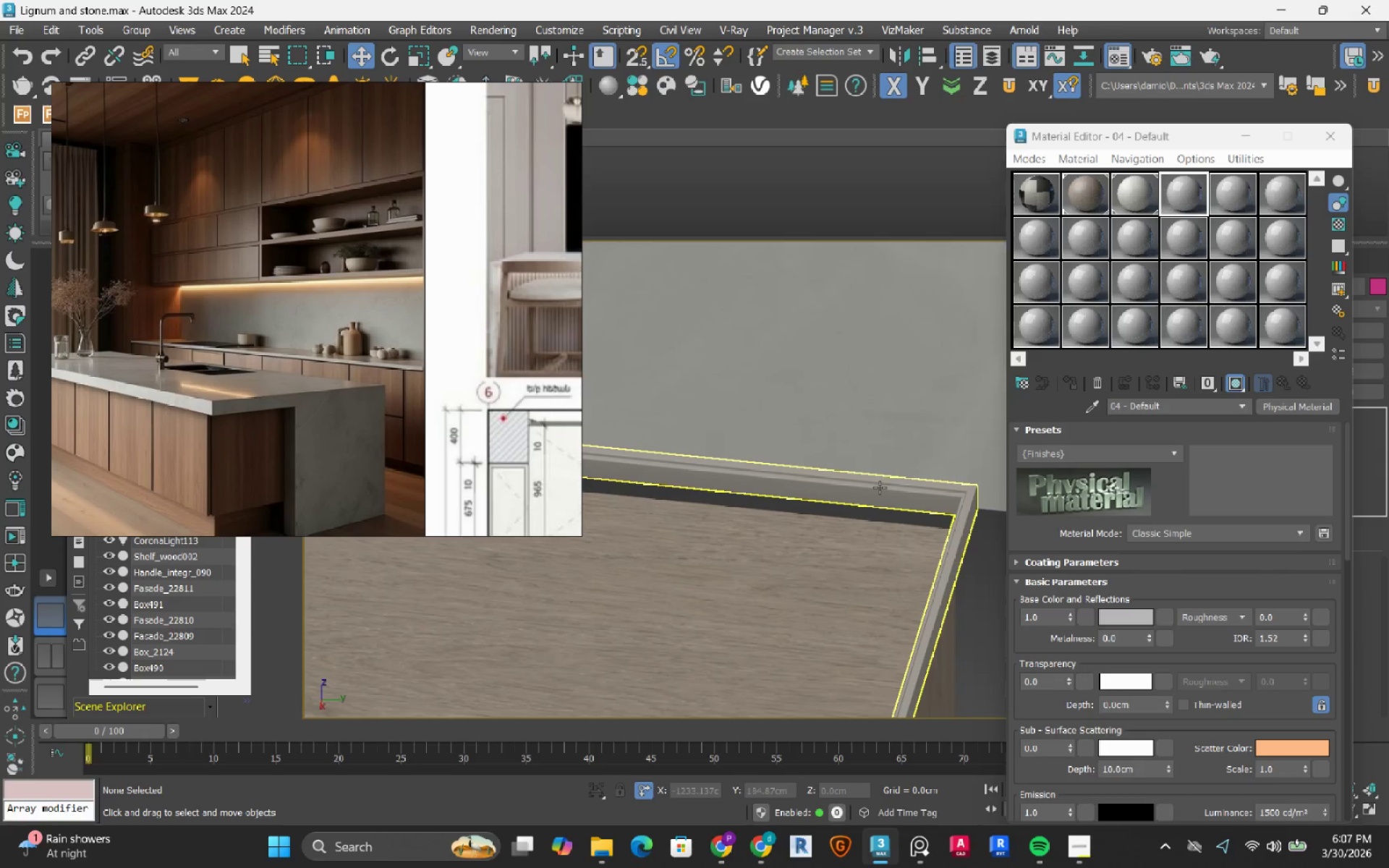 
scroll: coordinate [896, 561], scroll_direction: down, amount: 8.0
 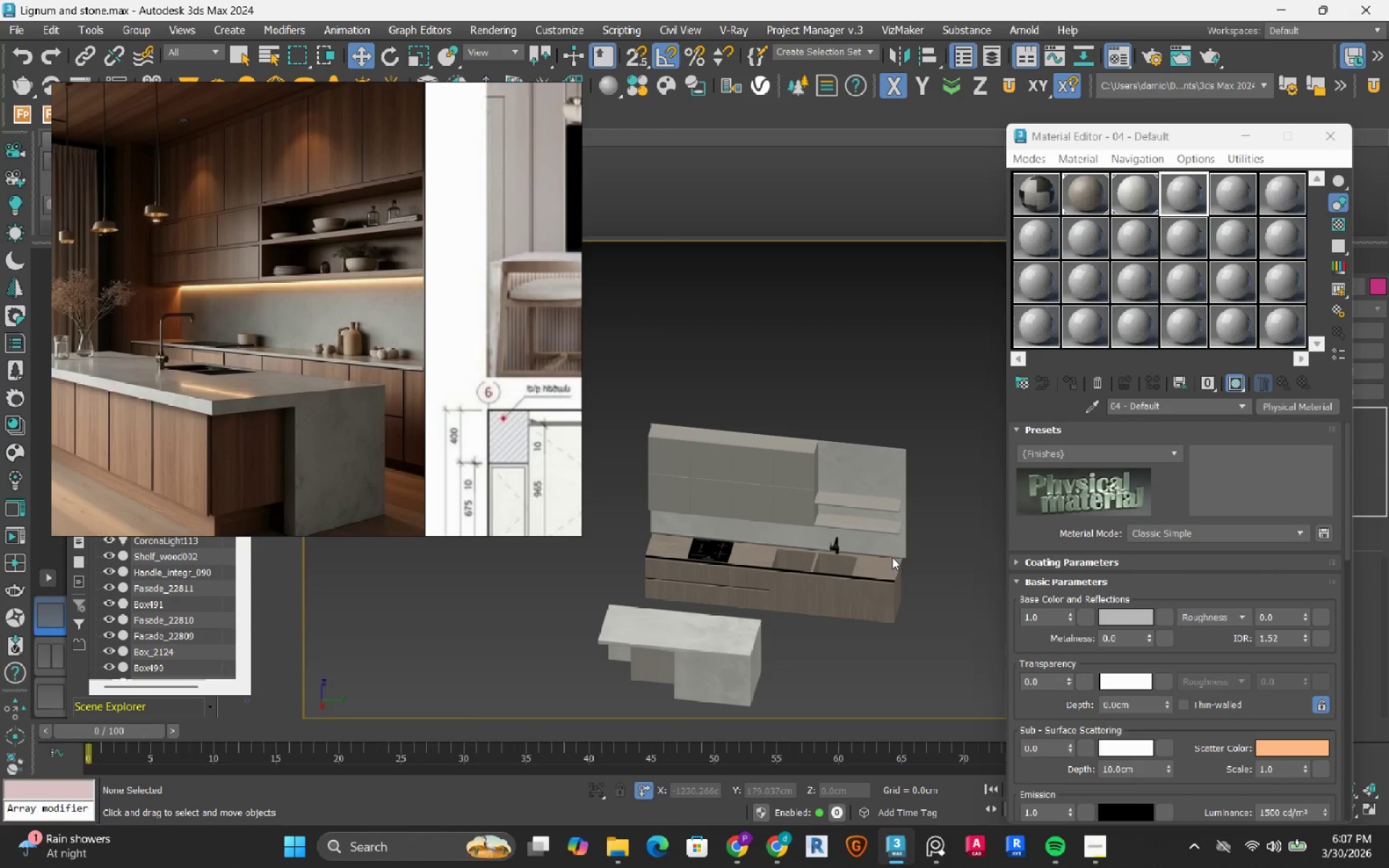 
left_click_drag(start_coordinate=[933, 398], to_coordinate=[638, 527])
 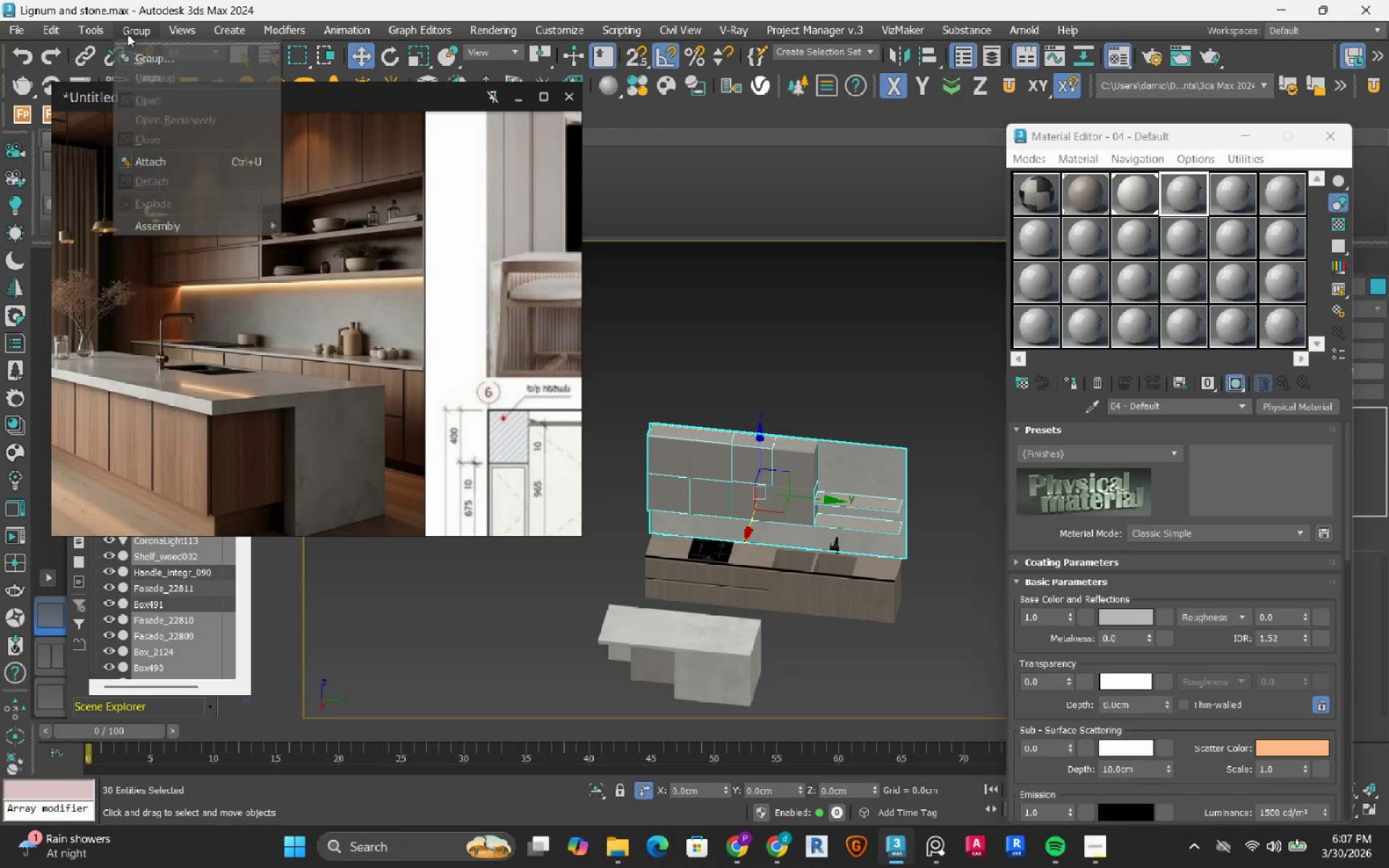 
double_click([137, 59])
 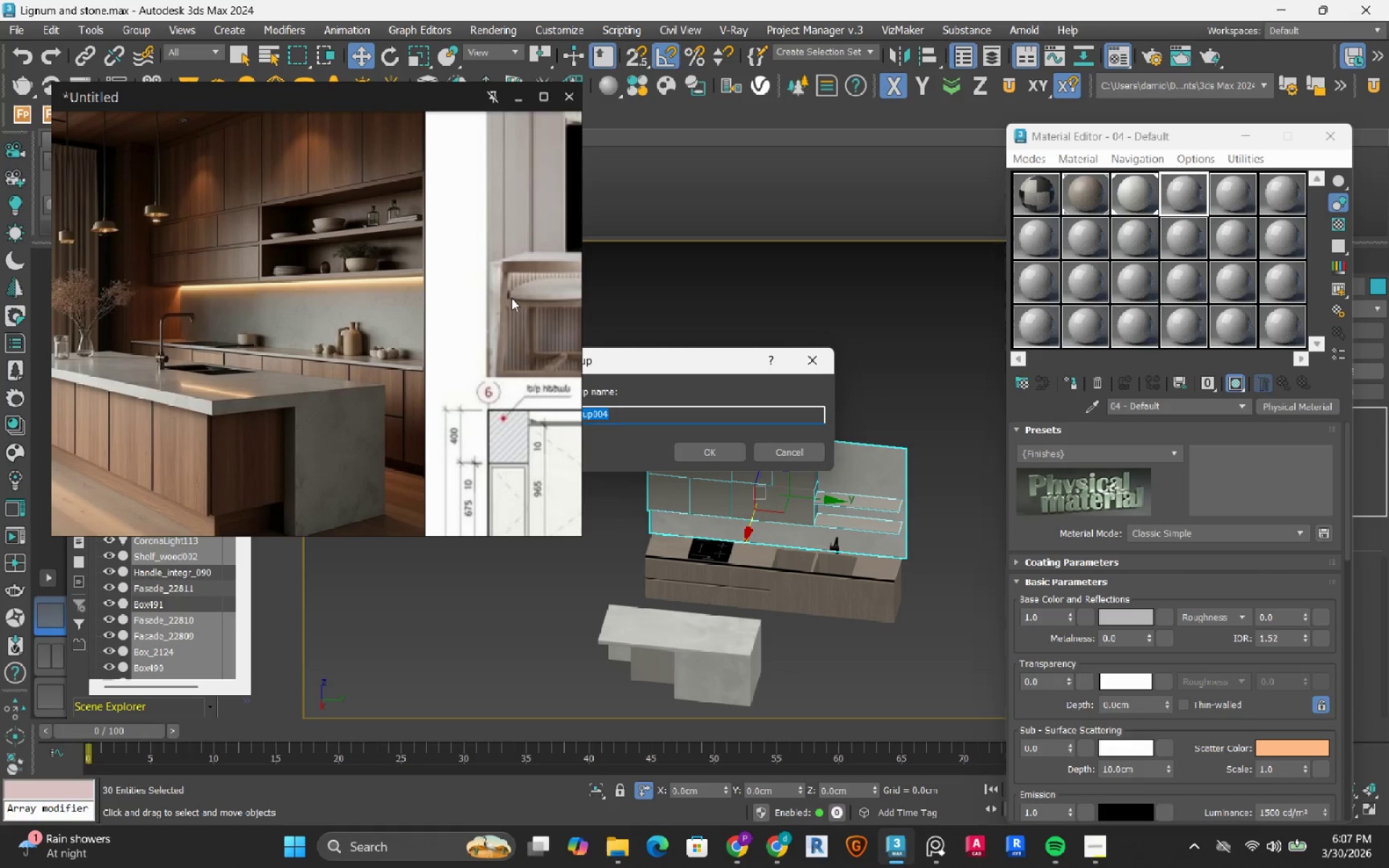 
type(Wall)
 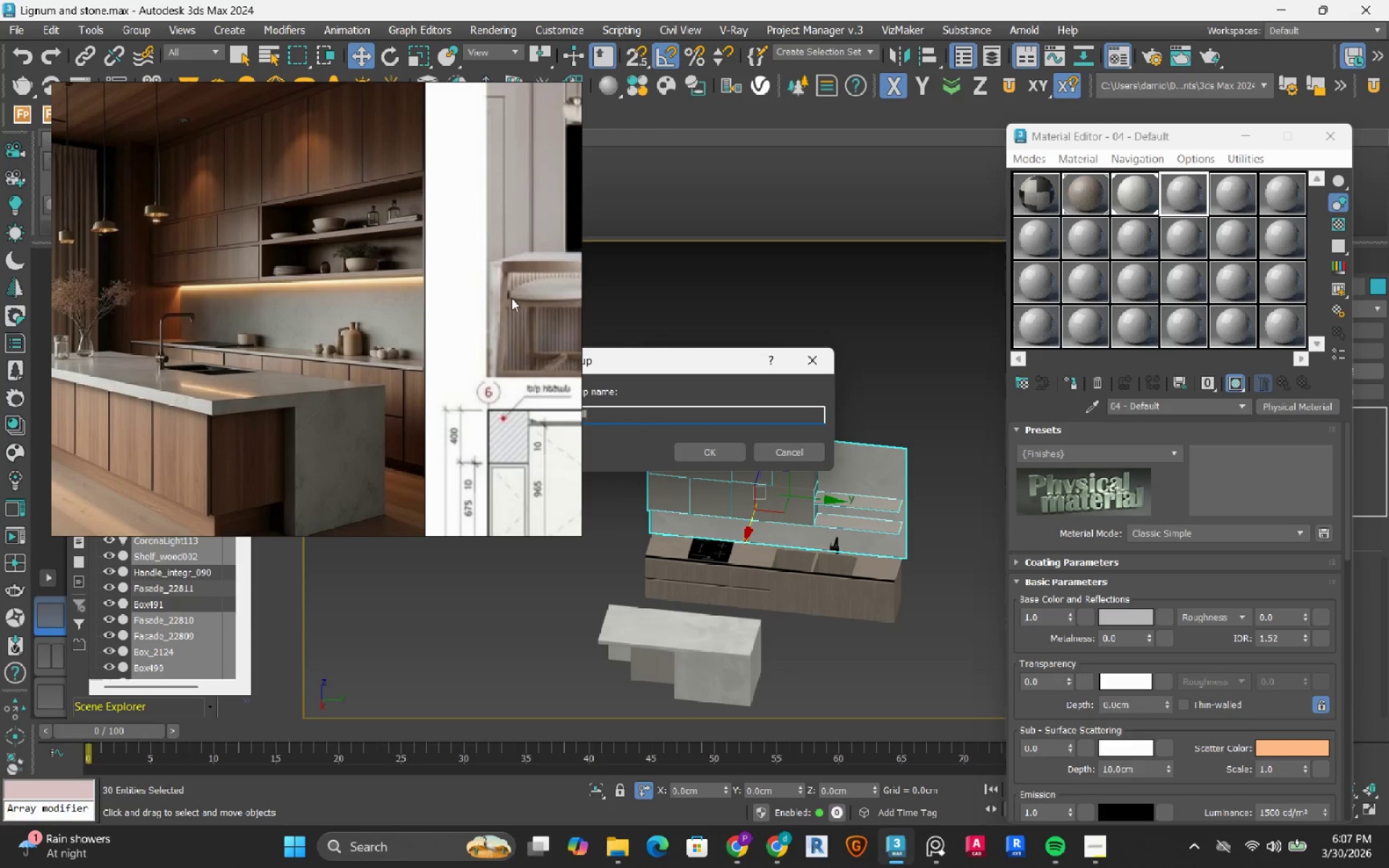 
key(Enter)
 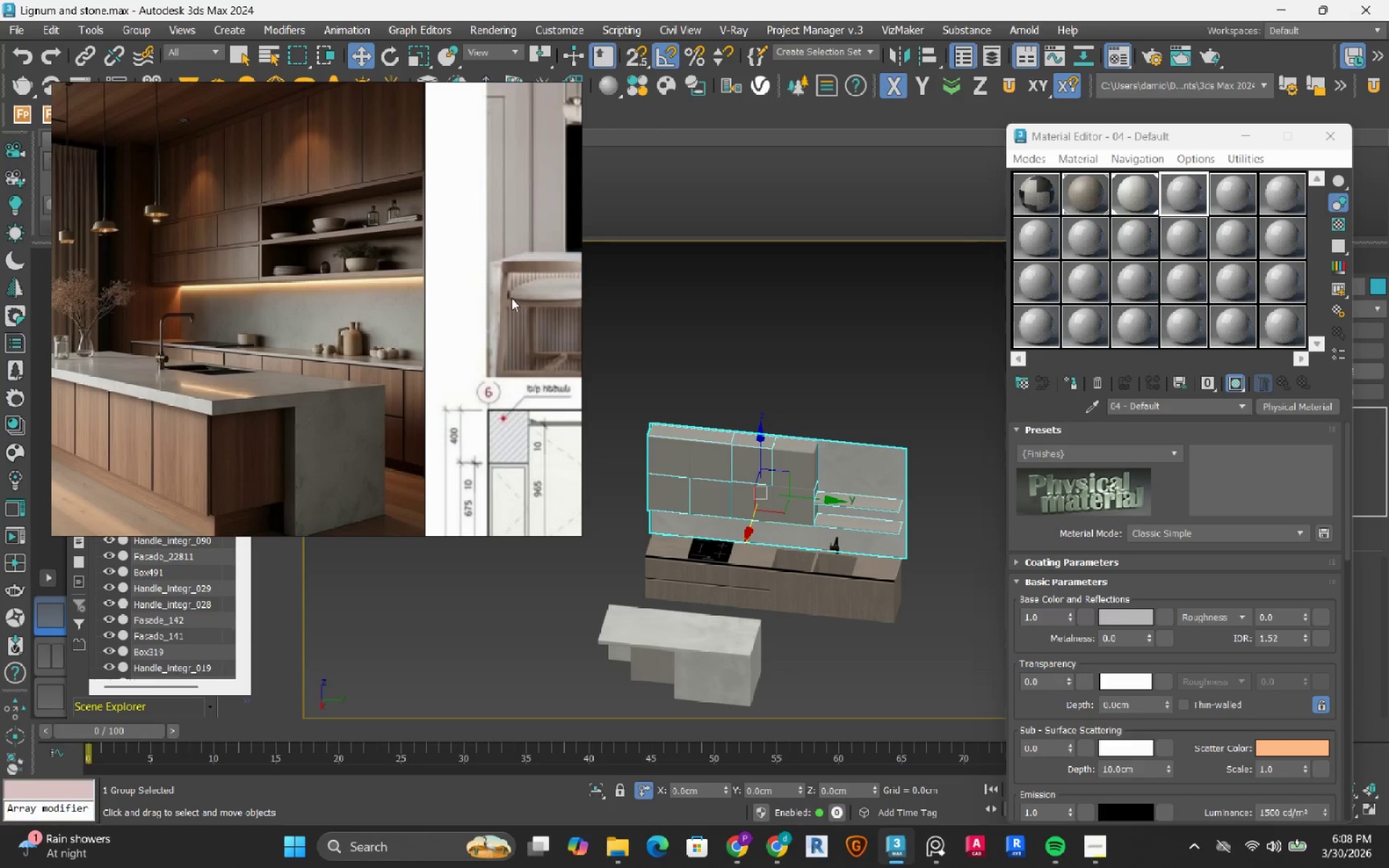 
wait(40.41)
 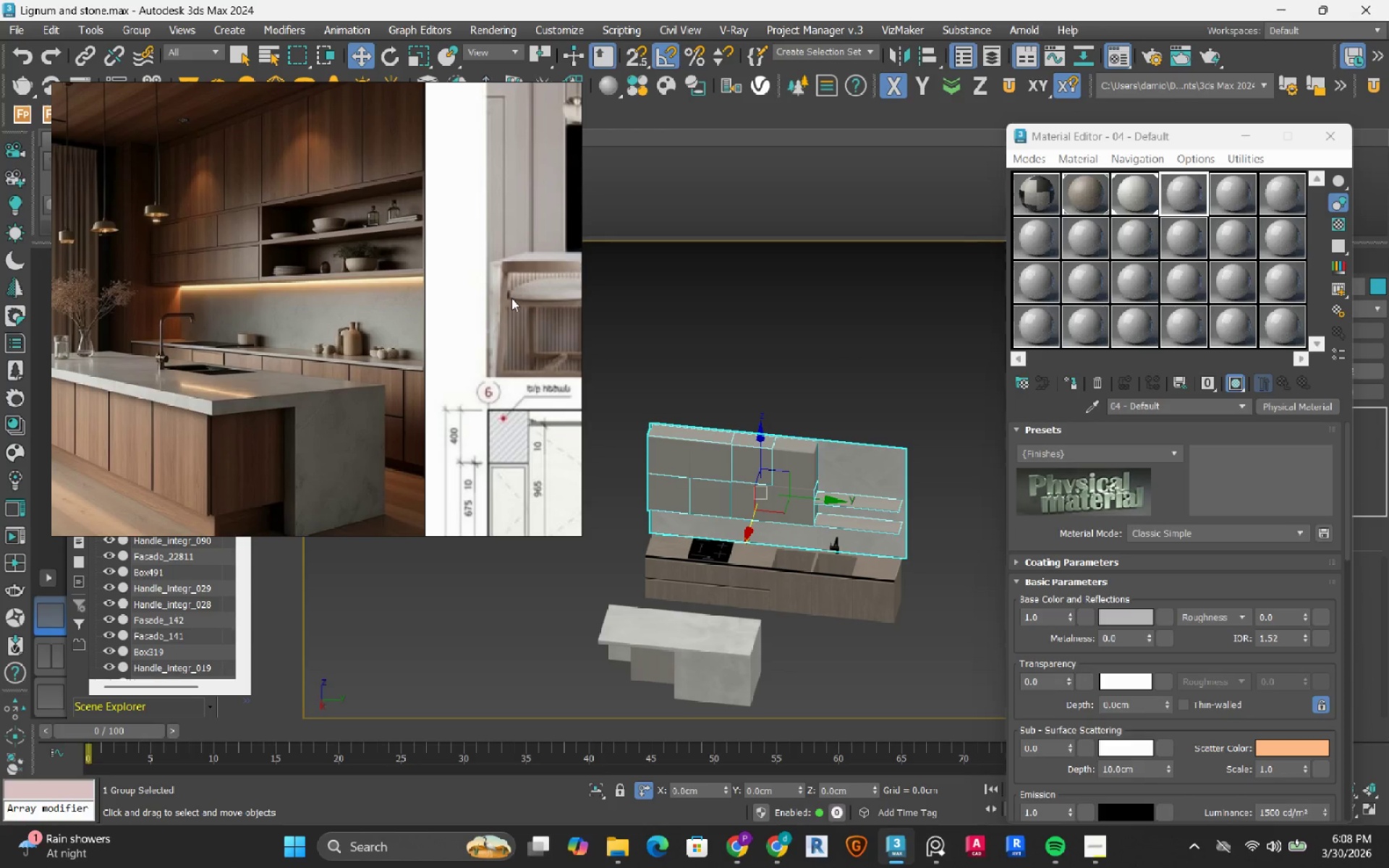 
key(E)
 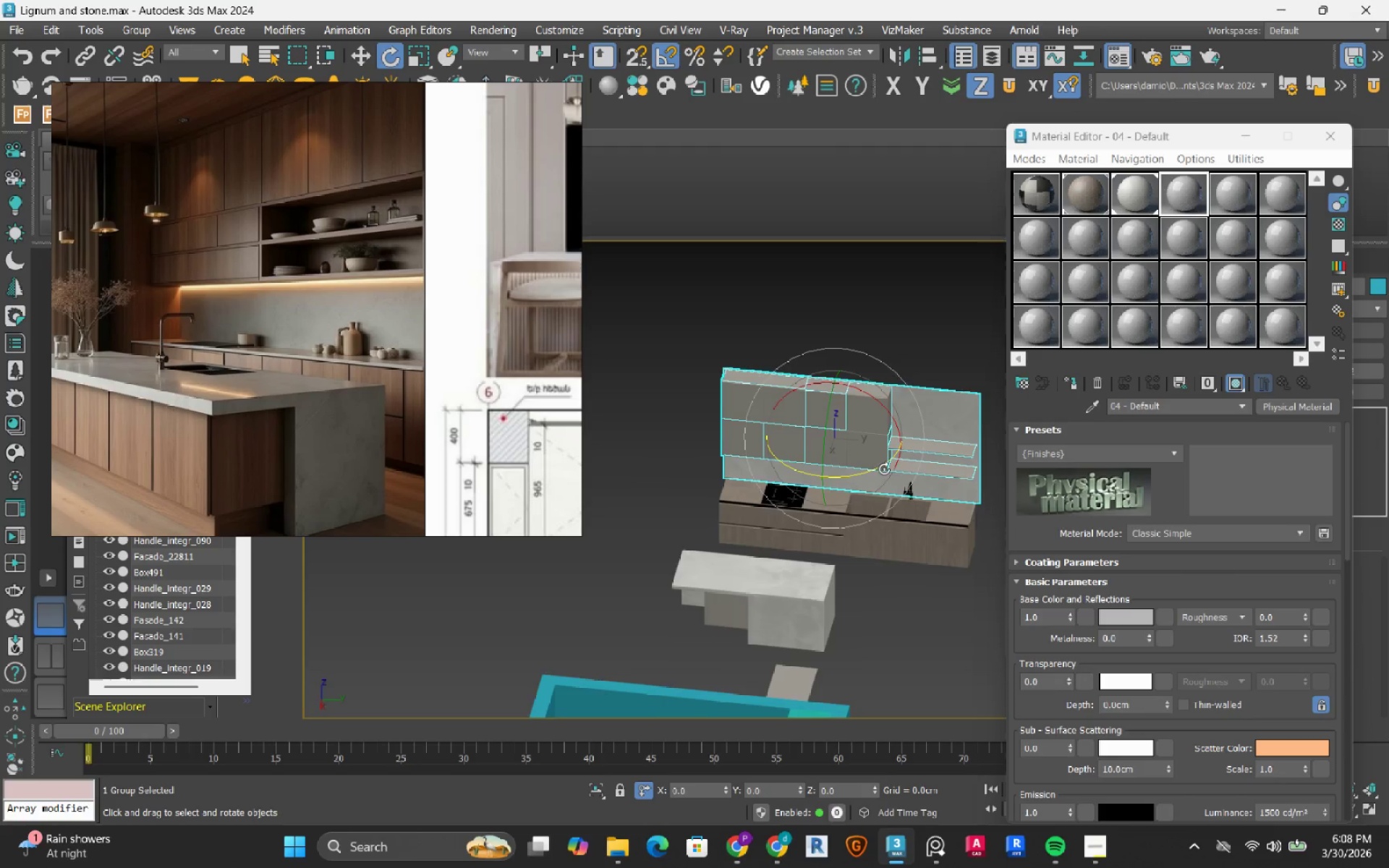 
scroll: coordinate [885, 471], scroll_direction: down, amount: 1.0
 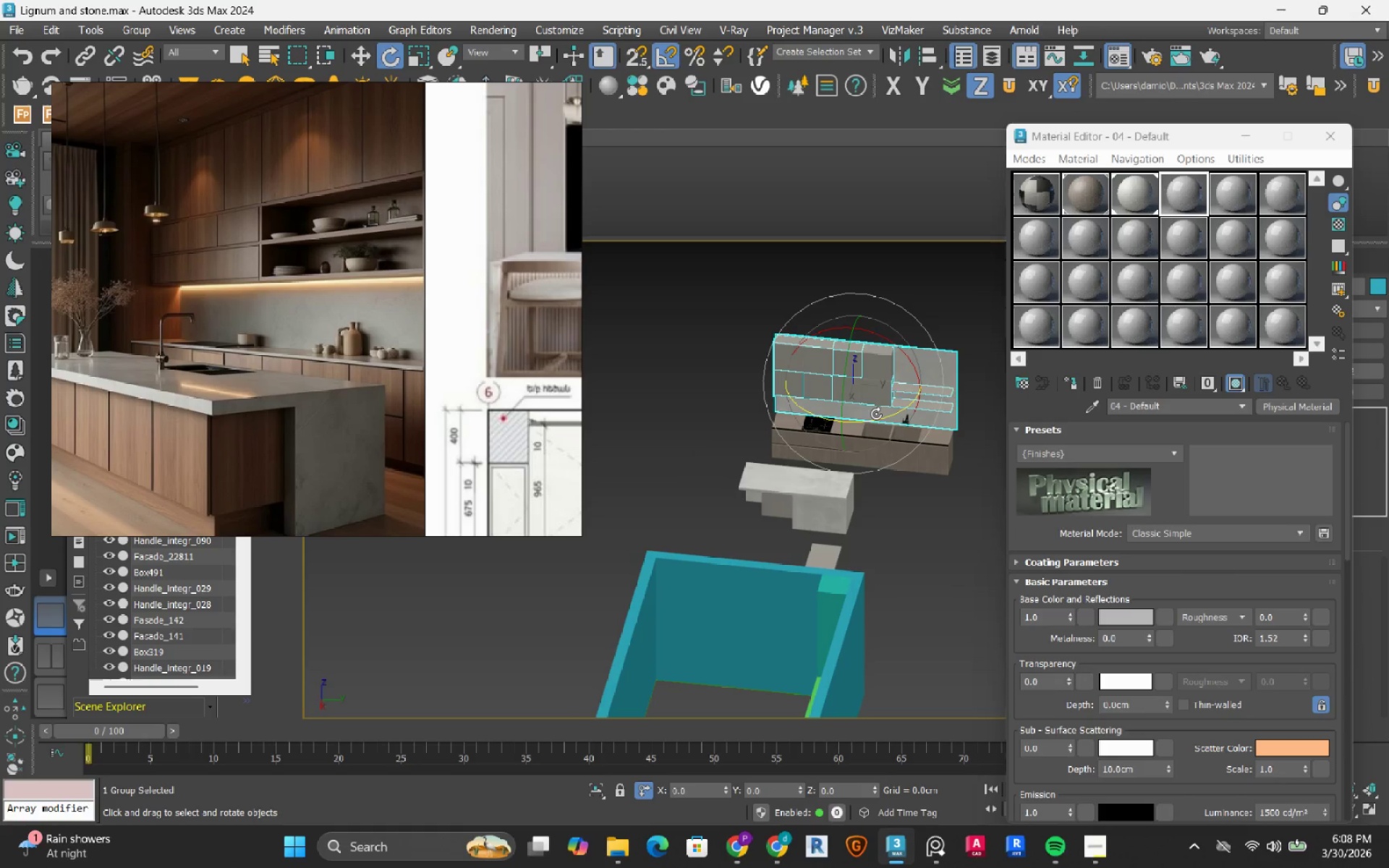 
left_click_drag(start_coordinate=[878, 422], to_coordinate=[810, 430])
 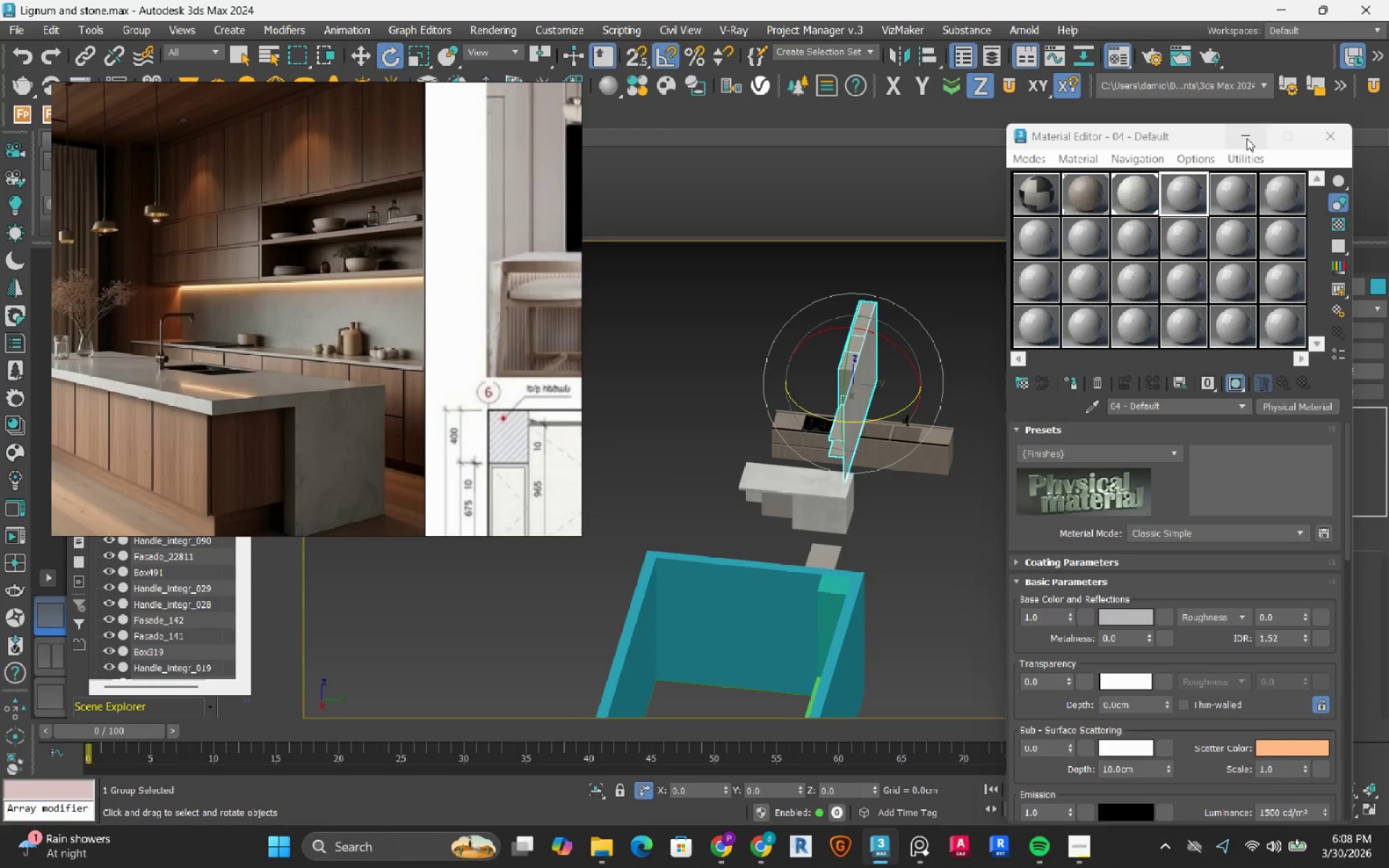 
left_click([1246, 139])
 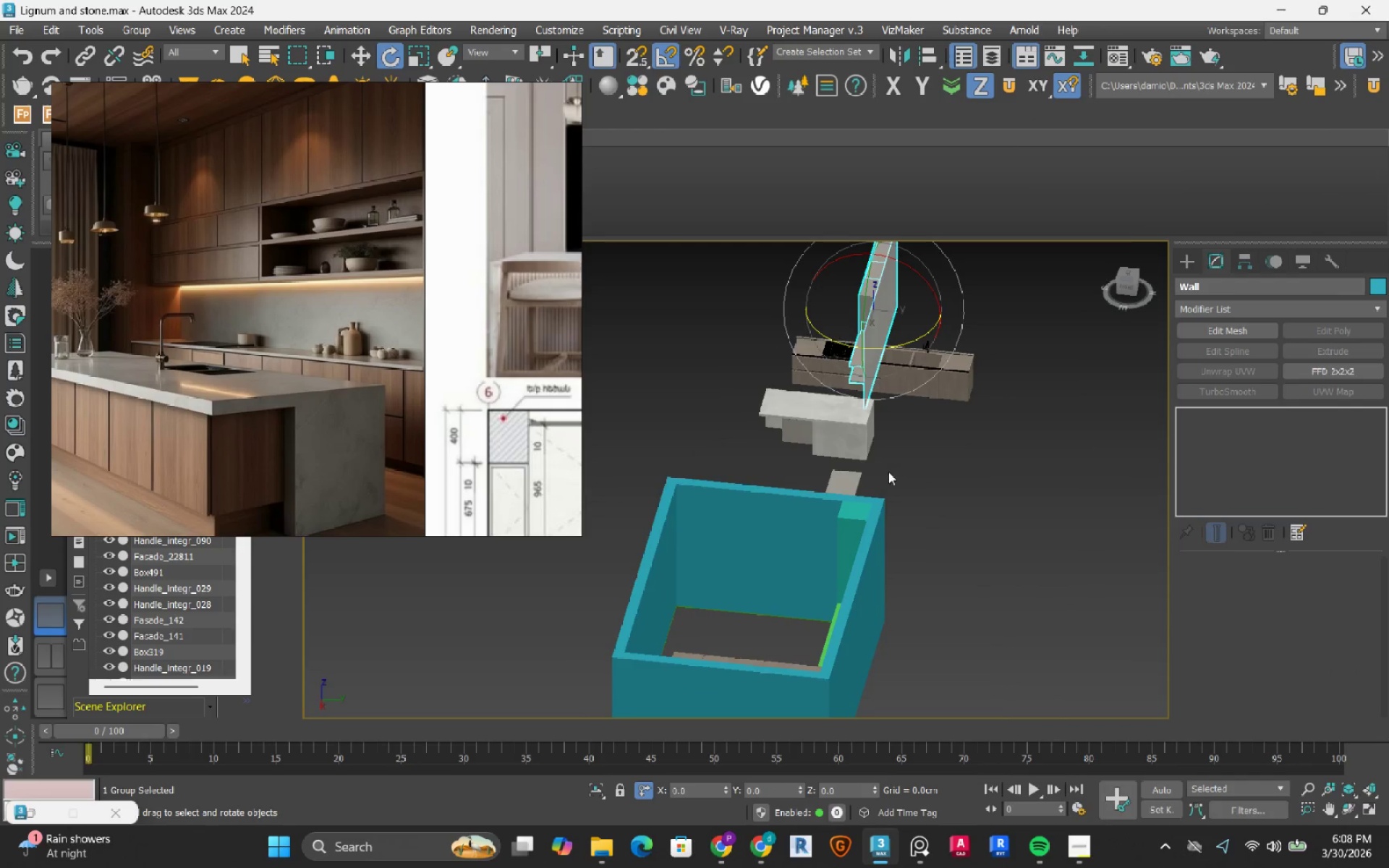 
type(tz)
 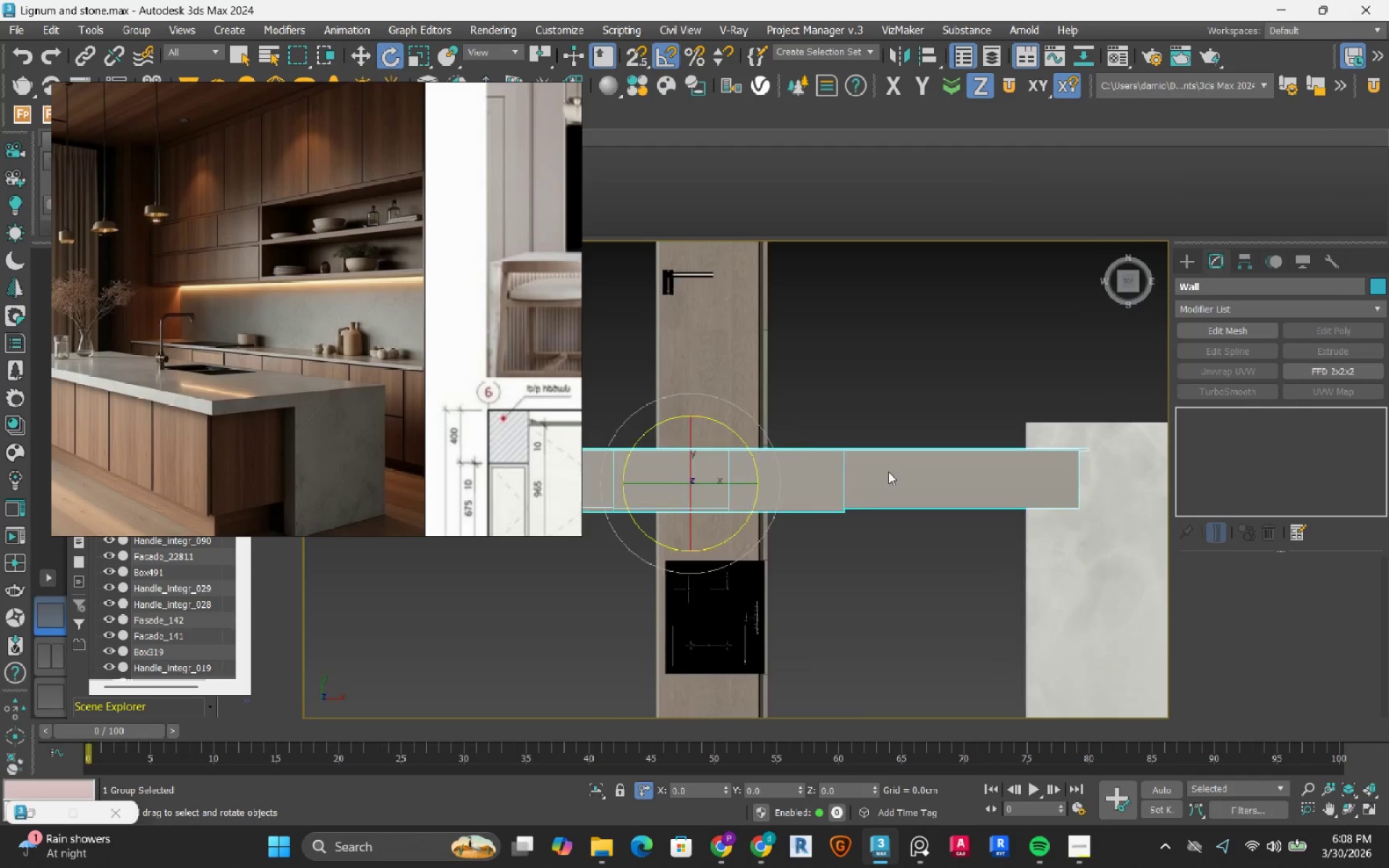 
scroll: coordinate [888, 473], scroll_direction: down, amount: 6.0
 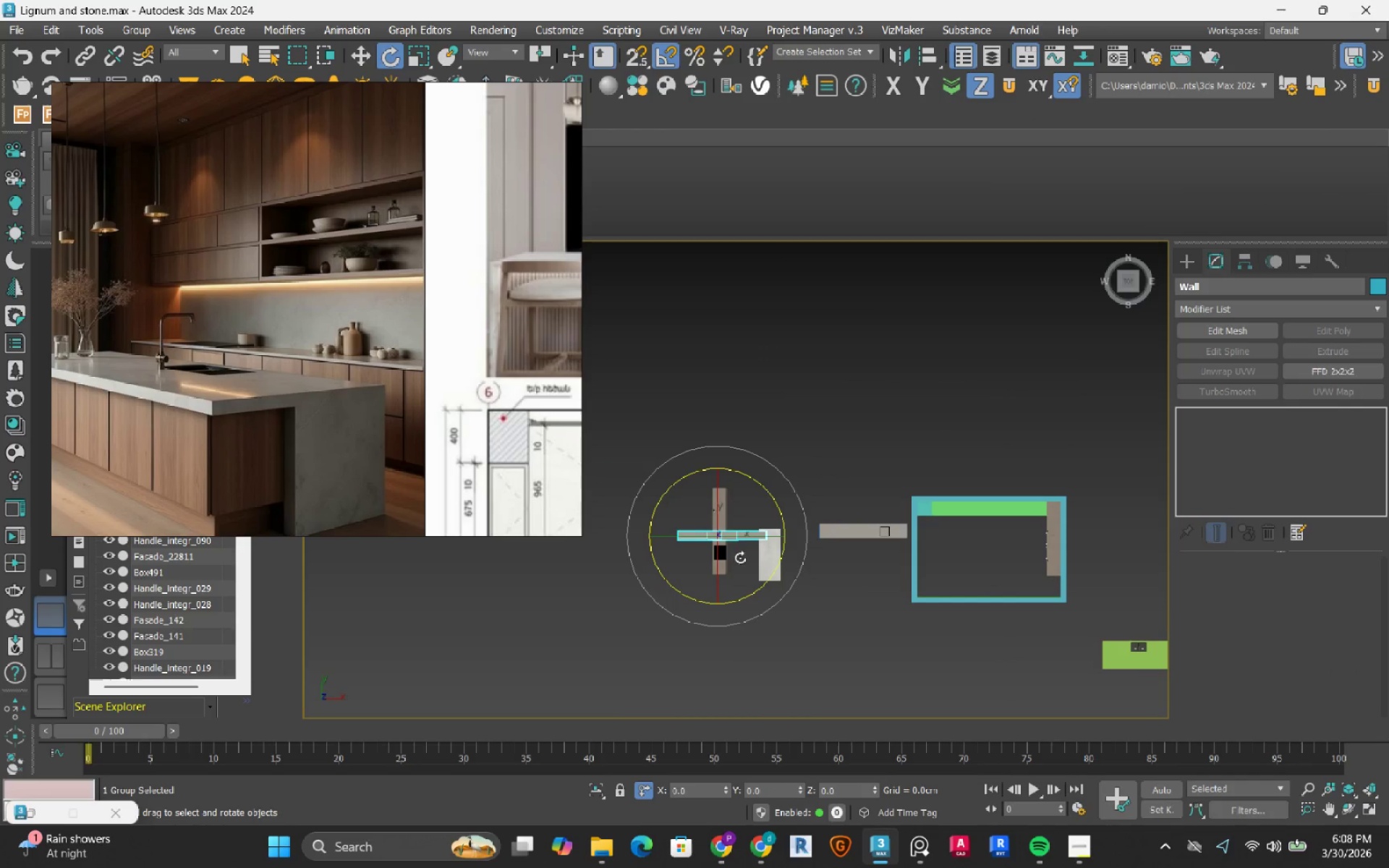 
key(W)
 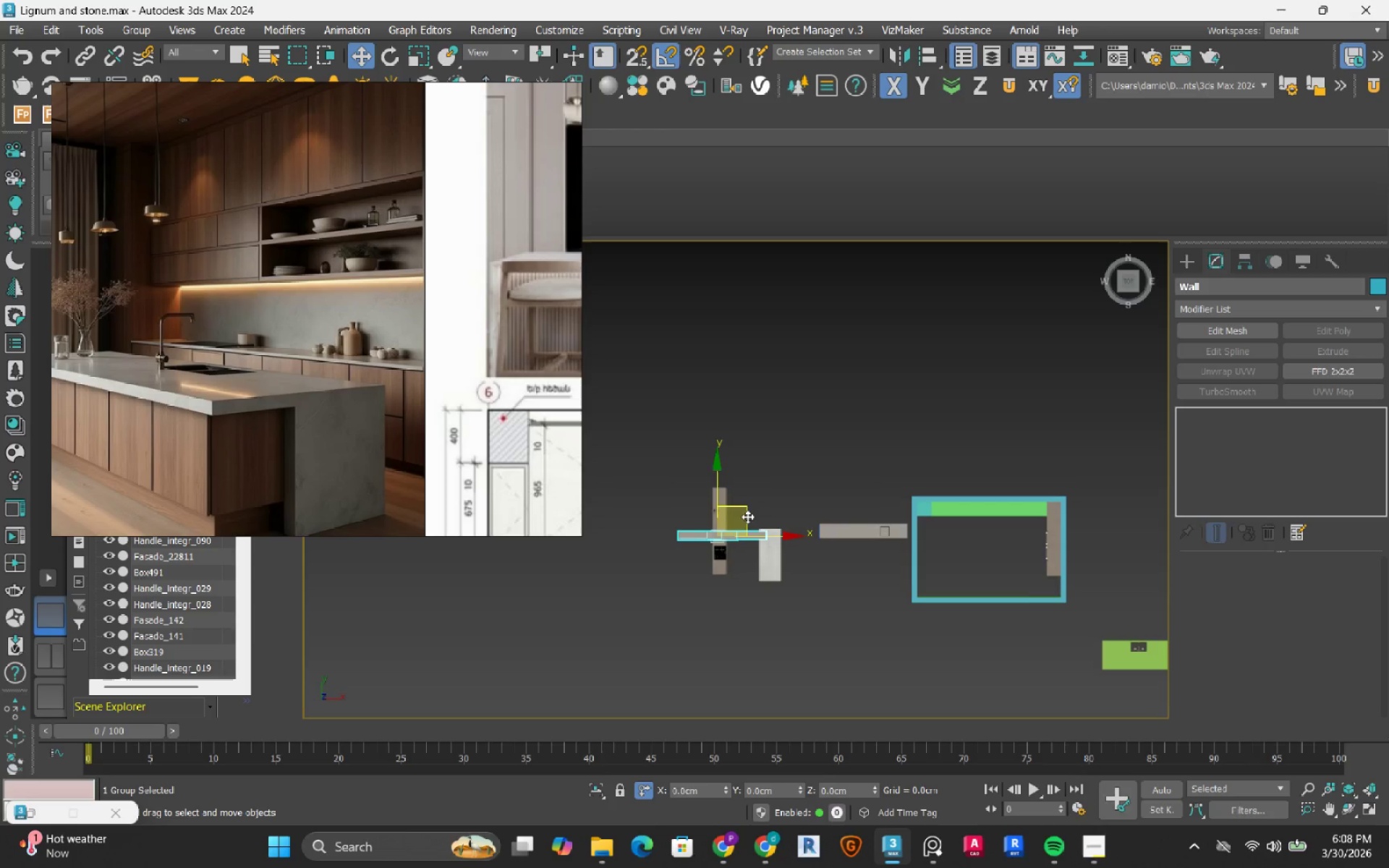 
left_click_drag(start_coordinate=[747, 516], to_coordinate=[1016, 503])
 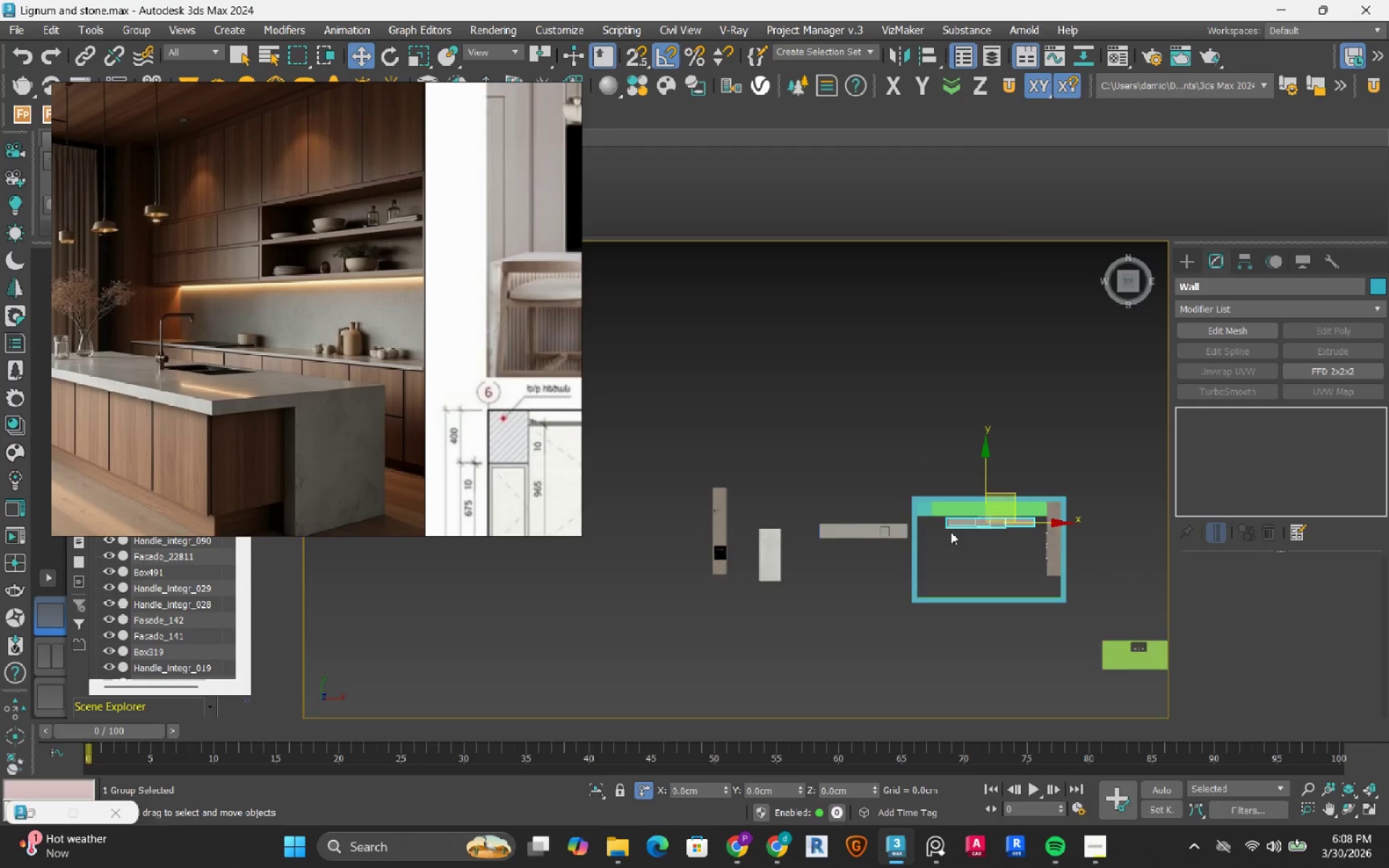 
scroll: coordinate [909, 512], scroll_direction: up, amount: 14.0
 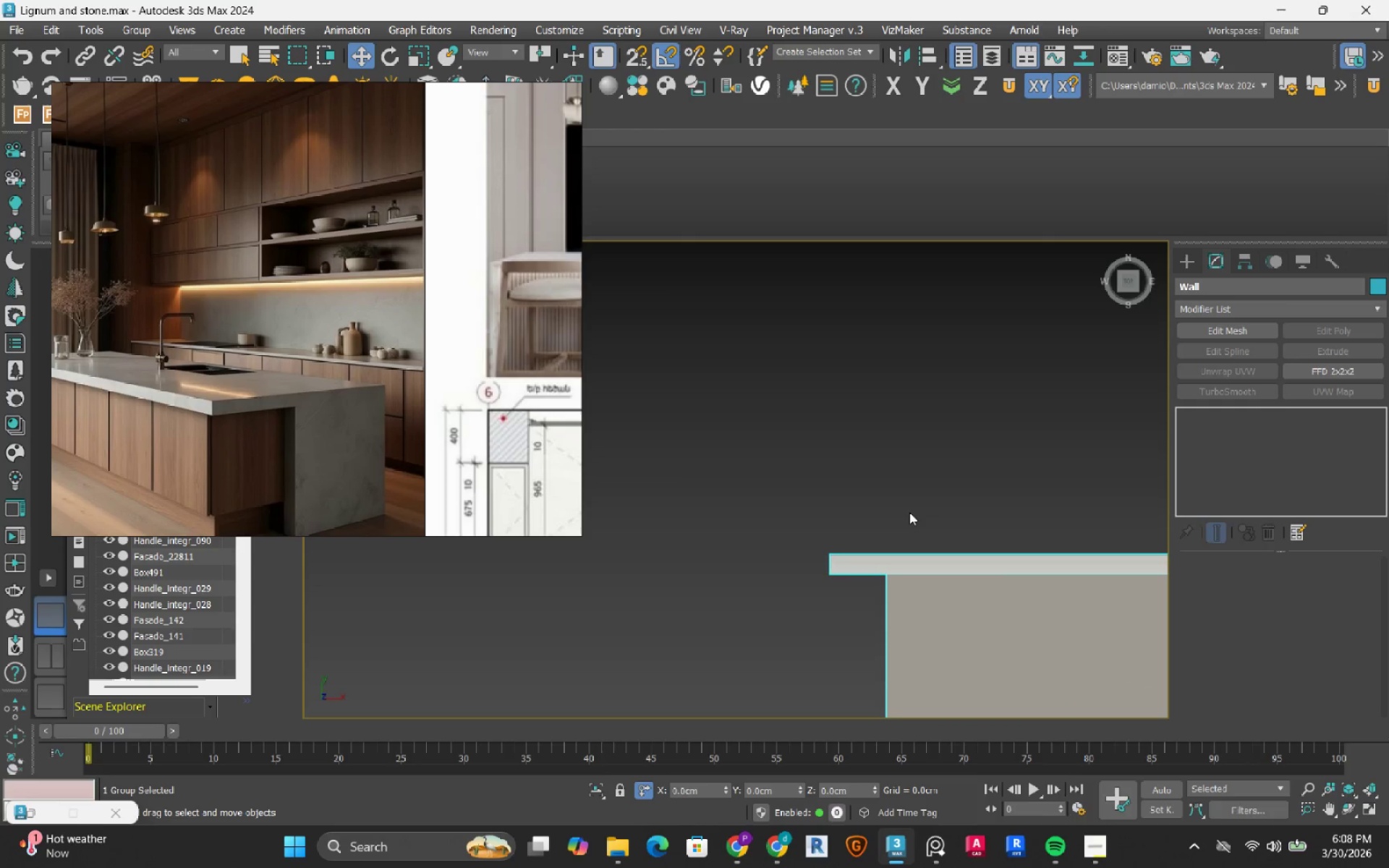 
key(S)
 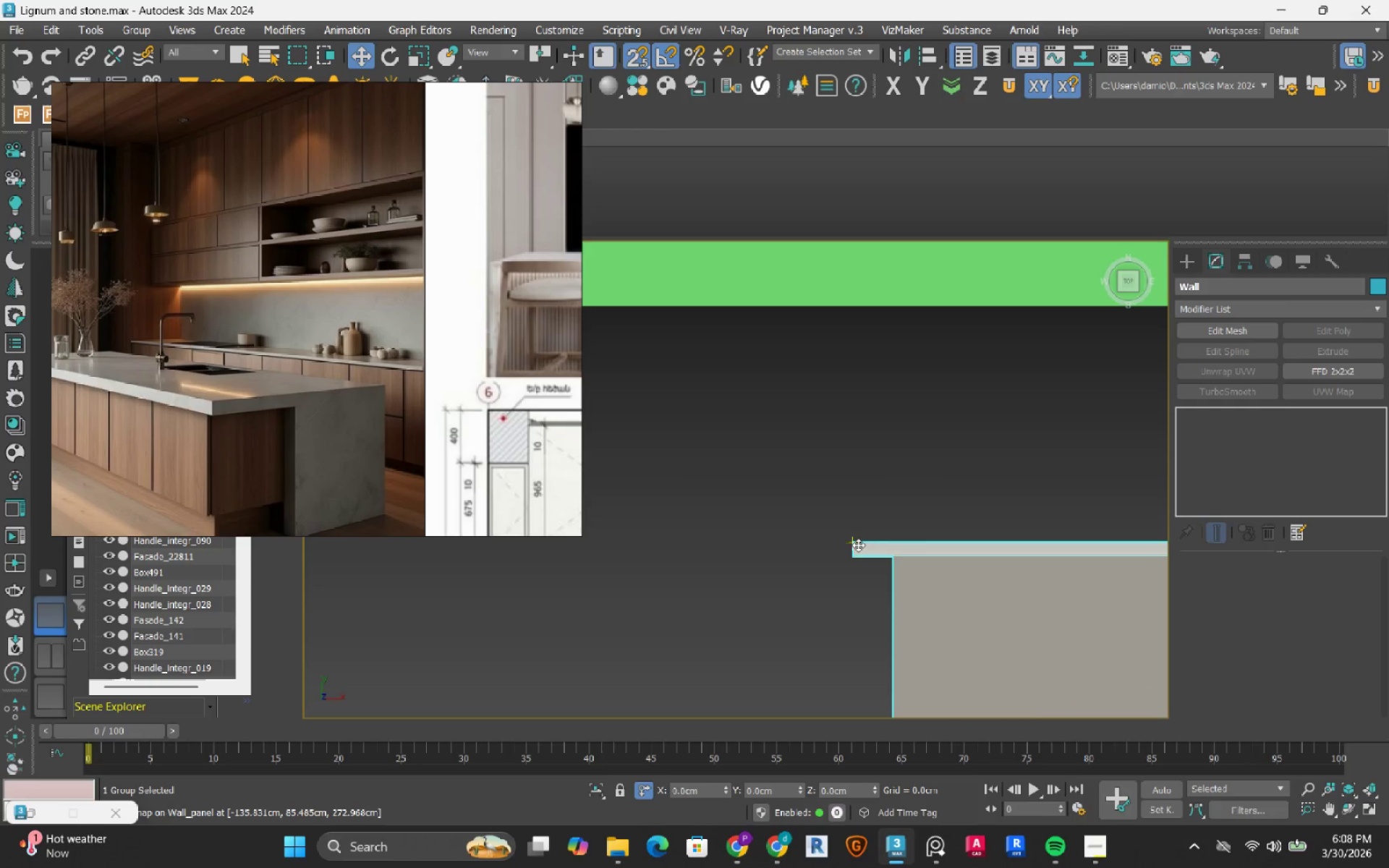 
scroll: coordinate [909, 512], scroll_direction: down, amount: 1.0
 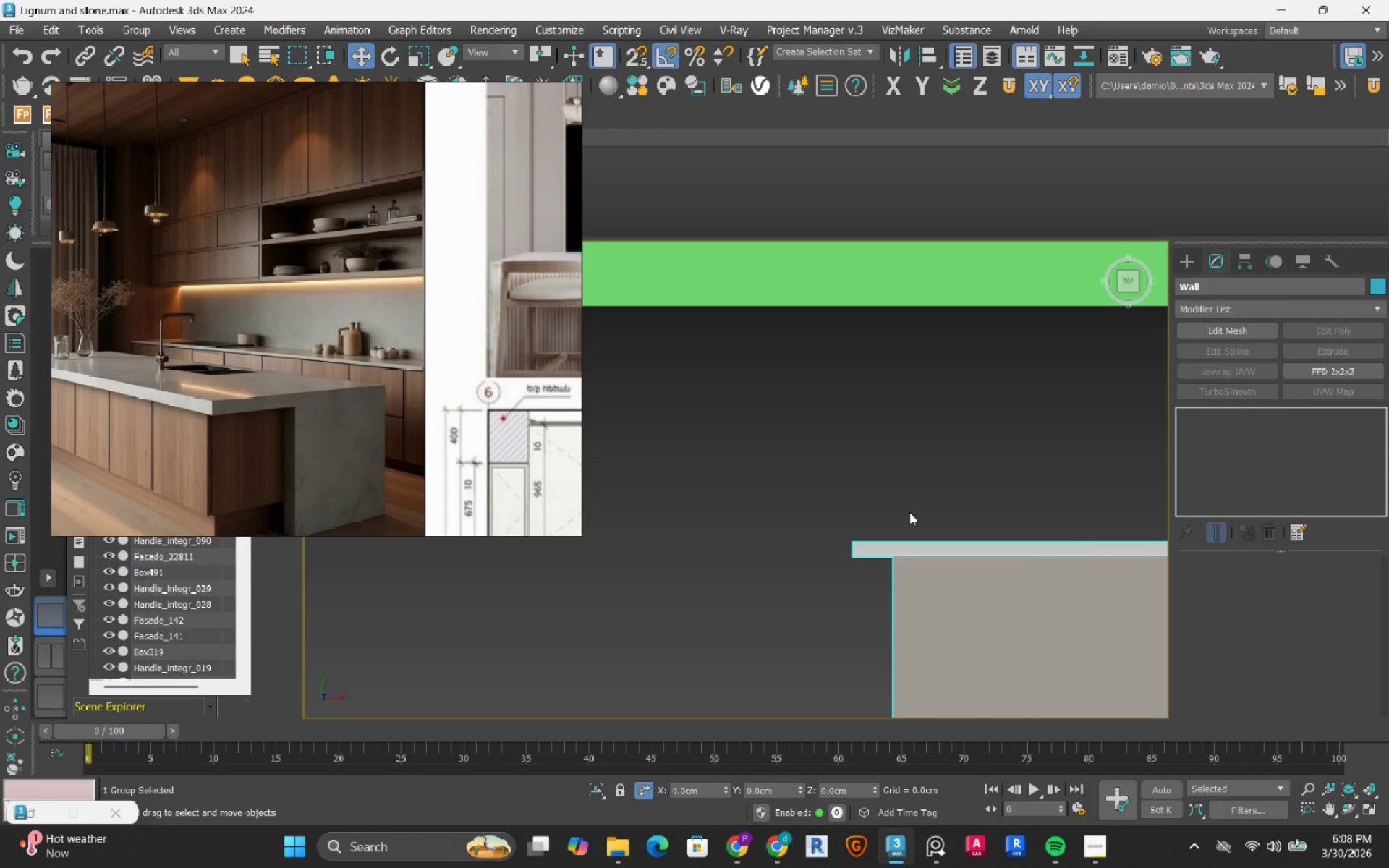 
left_click_drag(start_coordinate=[858, 545], to_coordinate=[791, 268])
 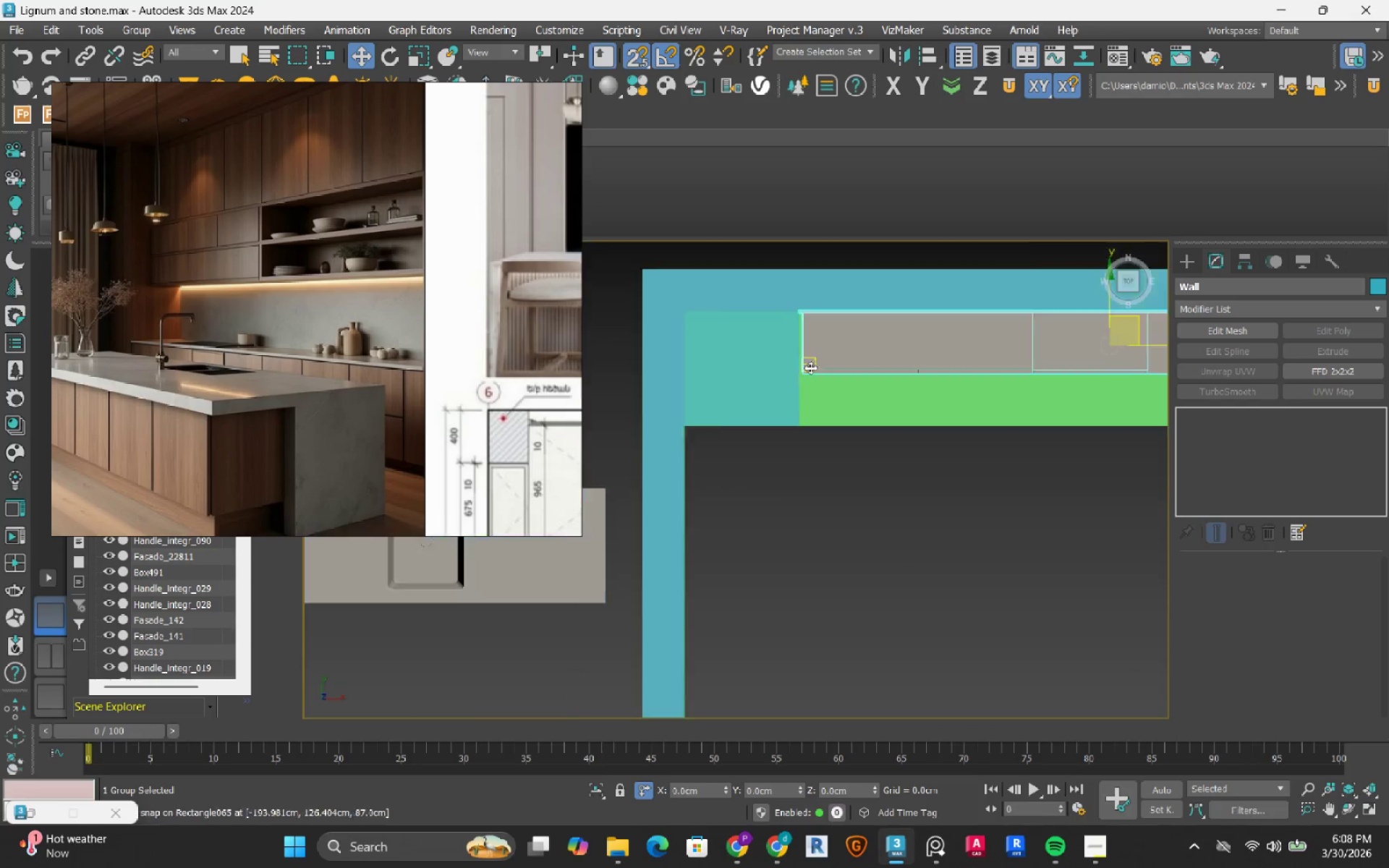 
scroll: coordinate [810, 367], scroll_direction: down, amount: 8.0
 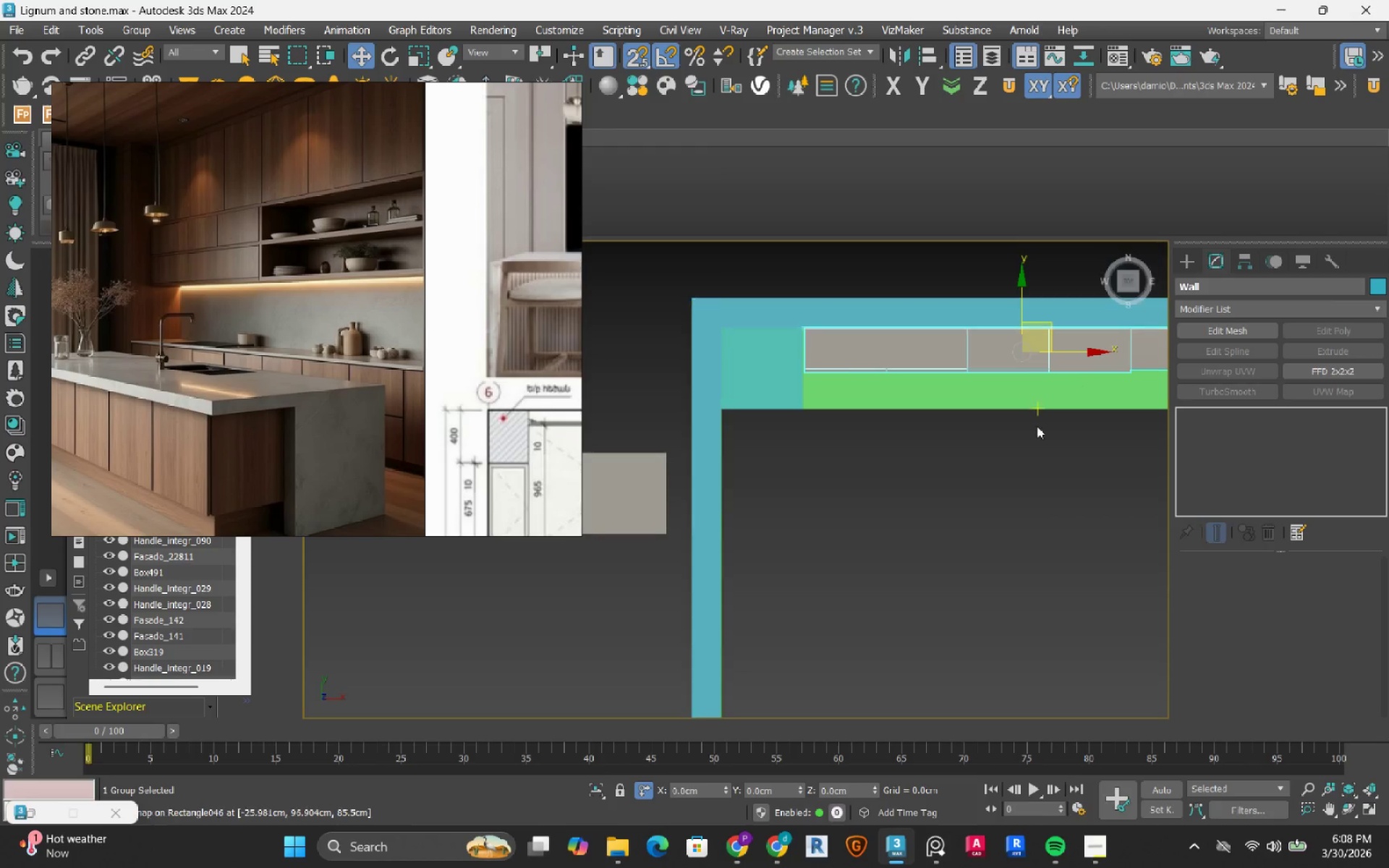 
key(F)
 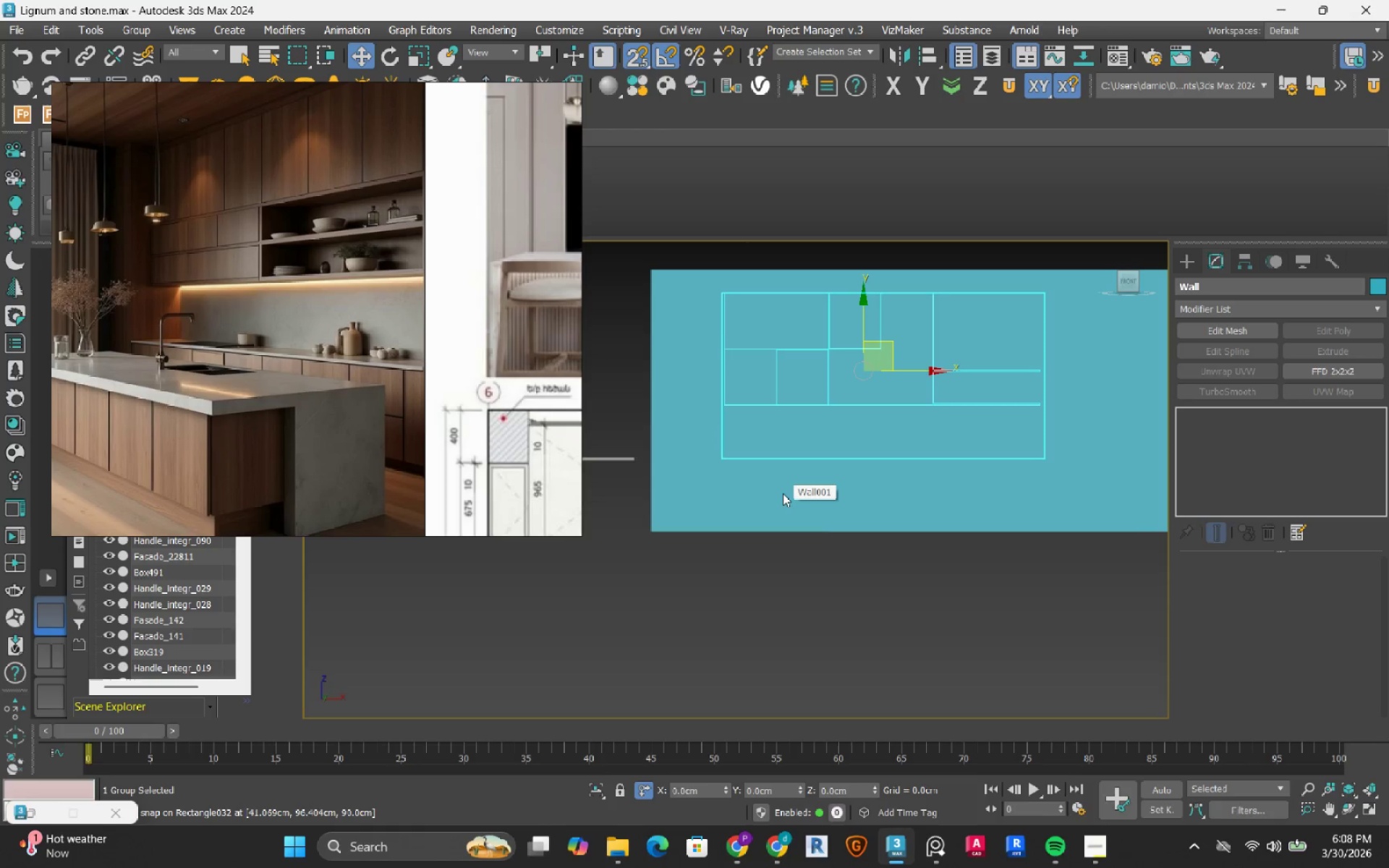 
key(F3)
 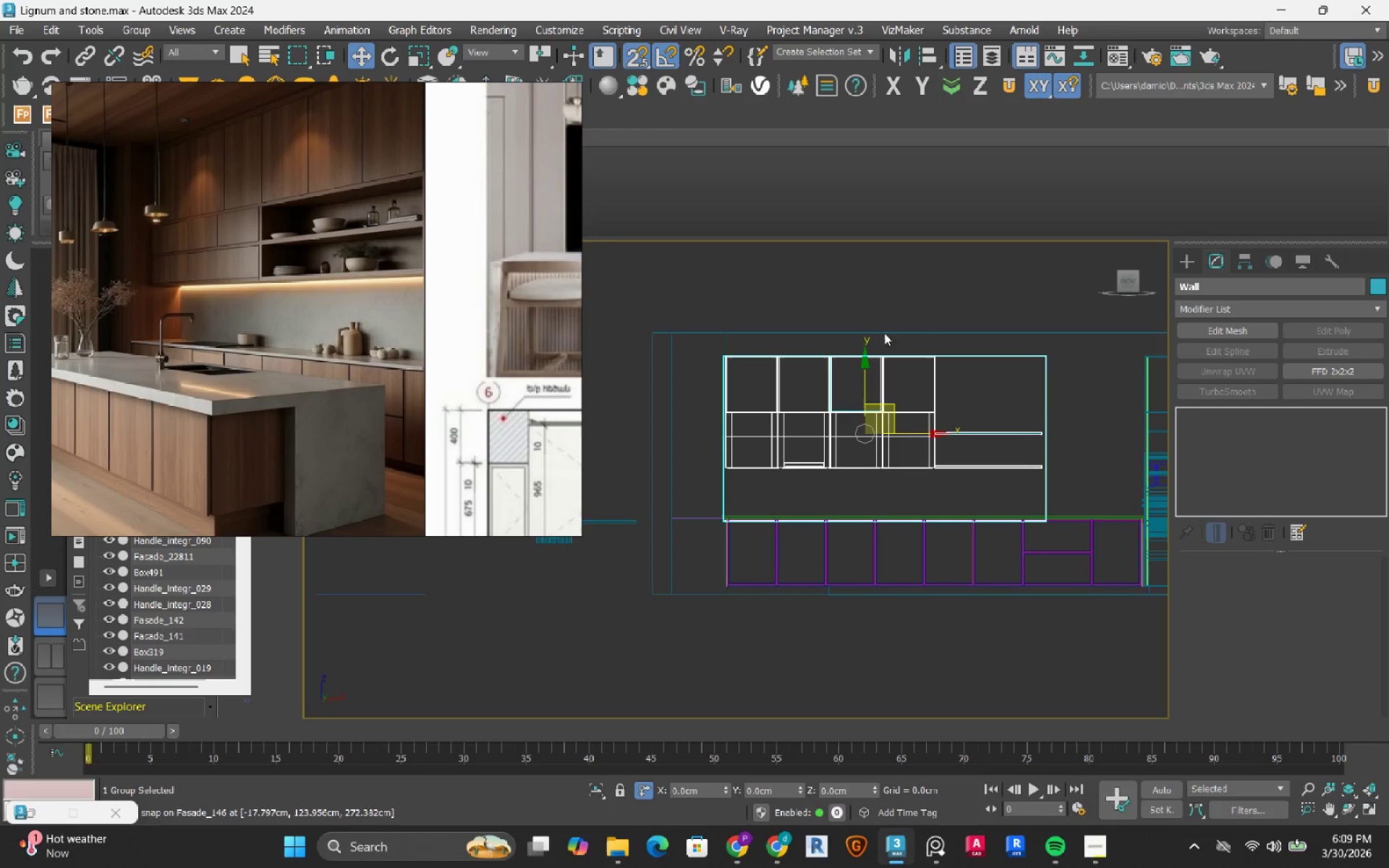 
left_click([893, 293])
 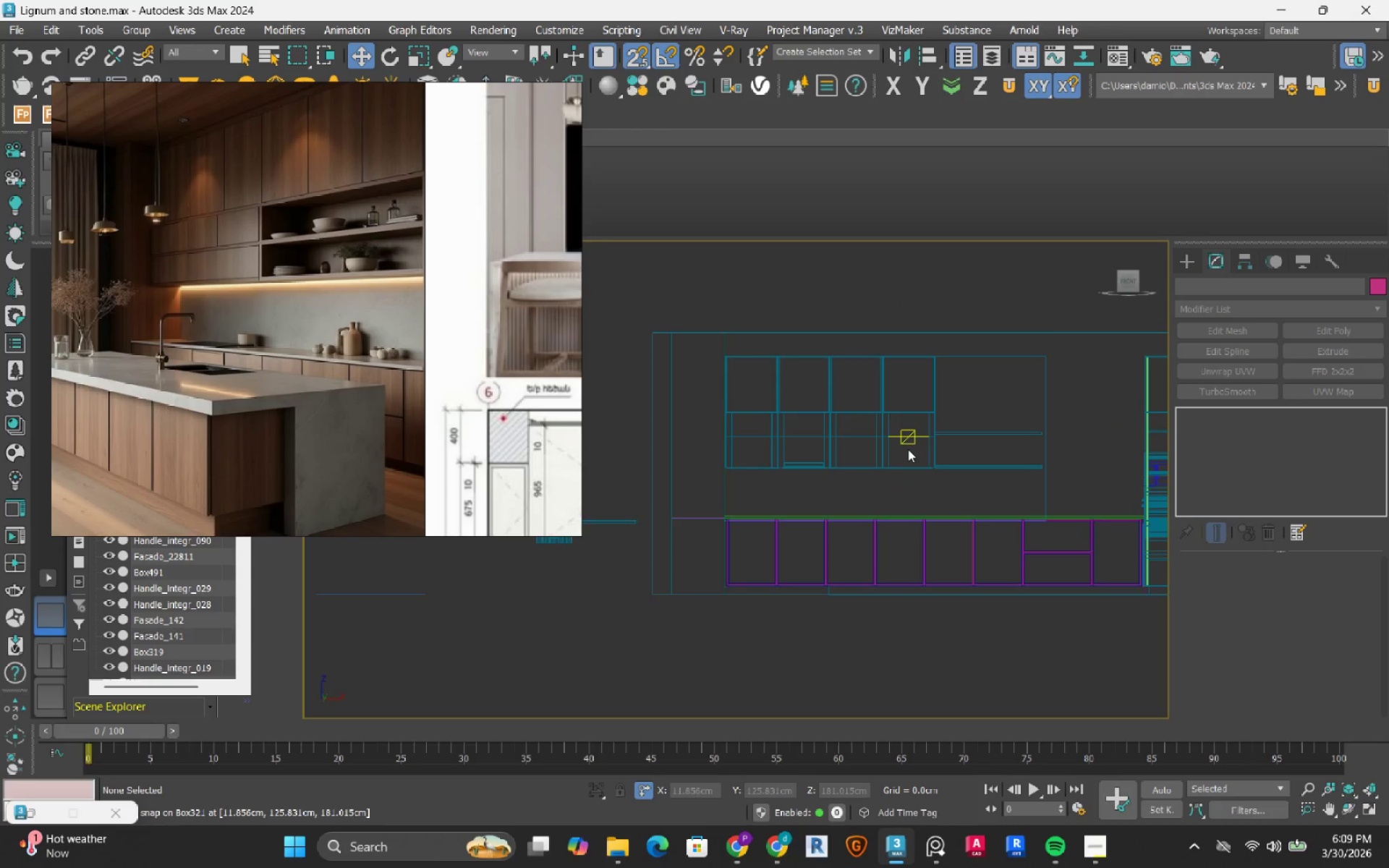 
scroll: coordinate [1000, 517], scroll_direction: up, amount: 5.0
 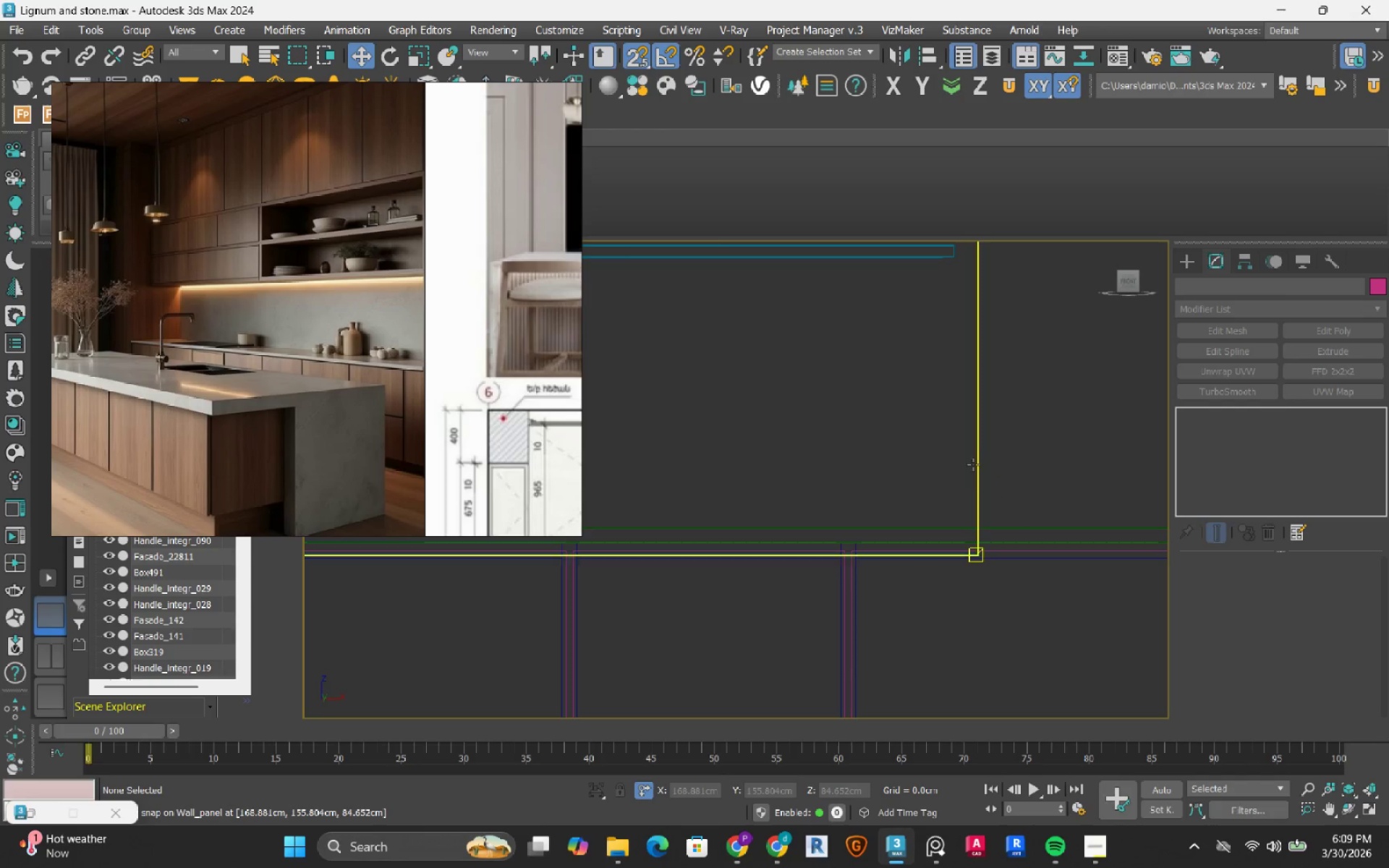 
left_click([972, 470])
 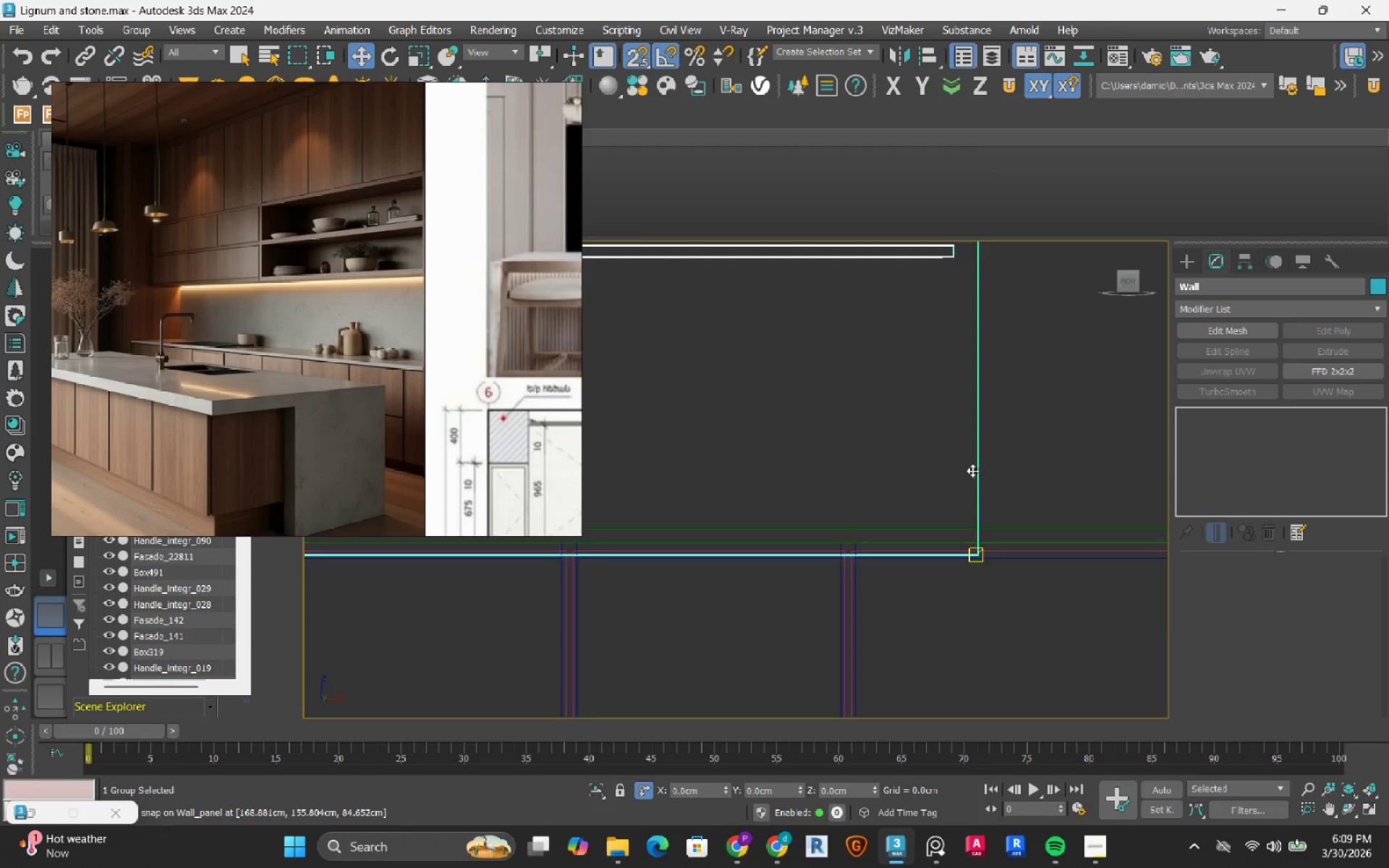 
scroll: coordinate [972, 470], scroll_direction: down, amount: 4.0
 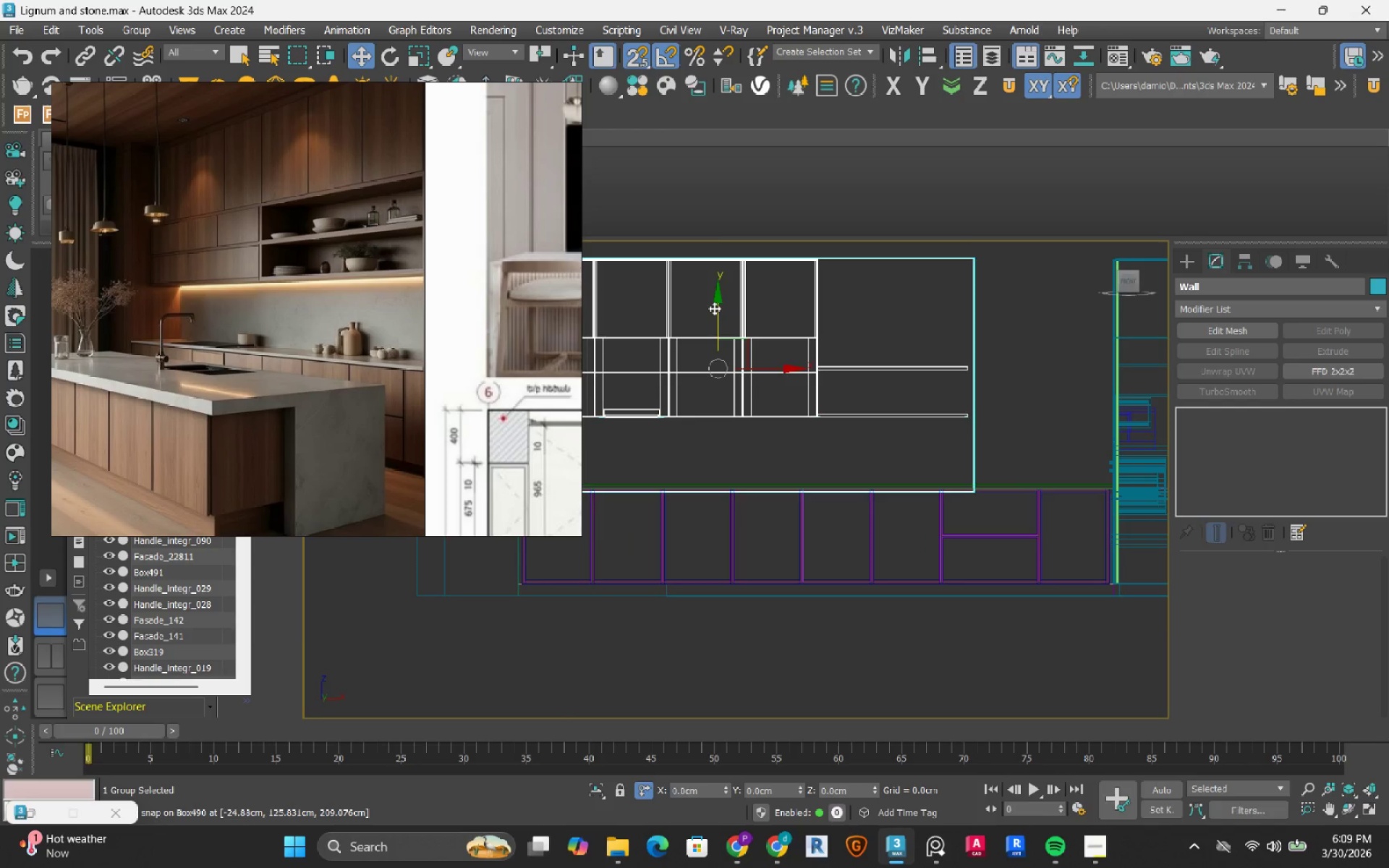 
key(S)
 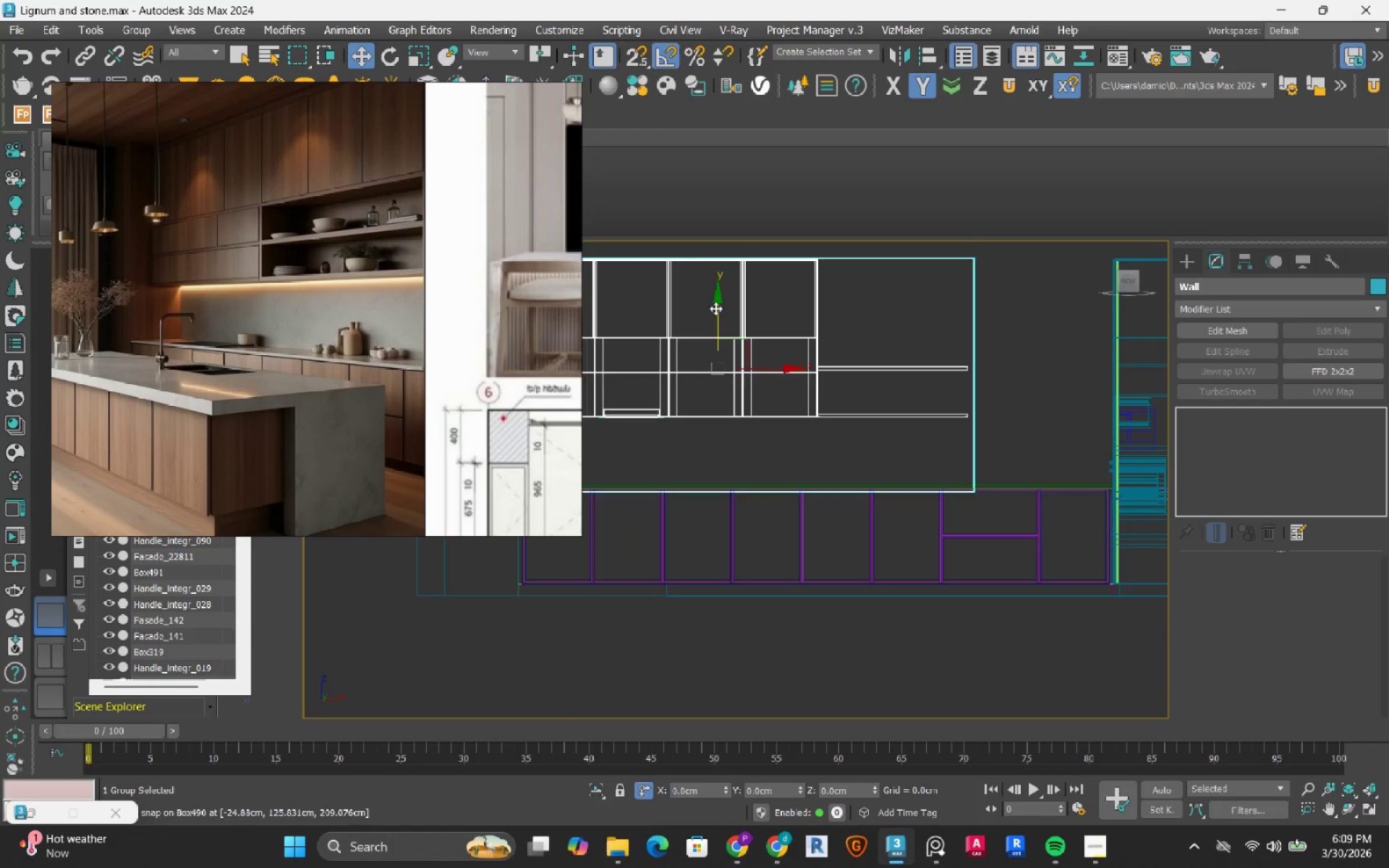 
left_click_drag(start_coordinate=[714, 308], to_coordinate=[725, 280])
 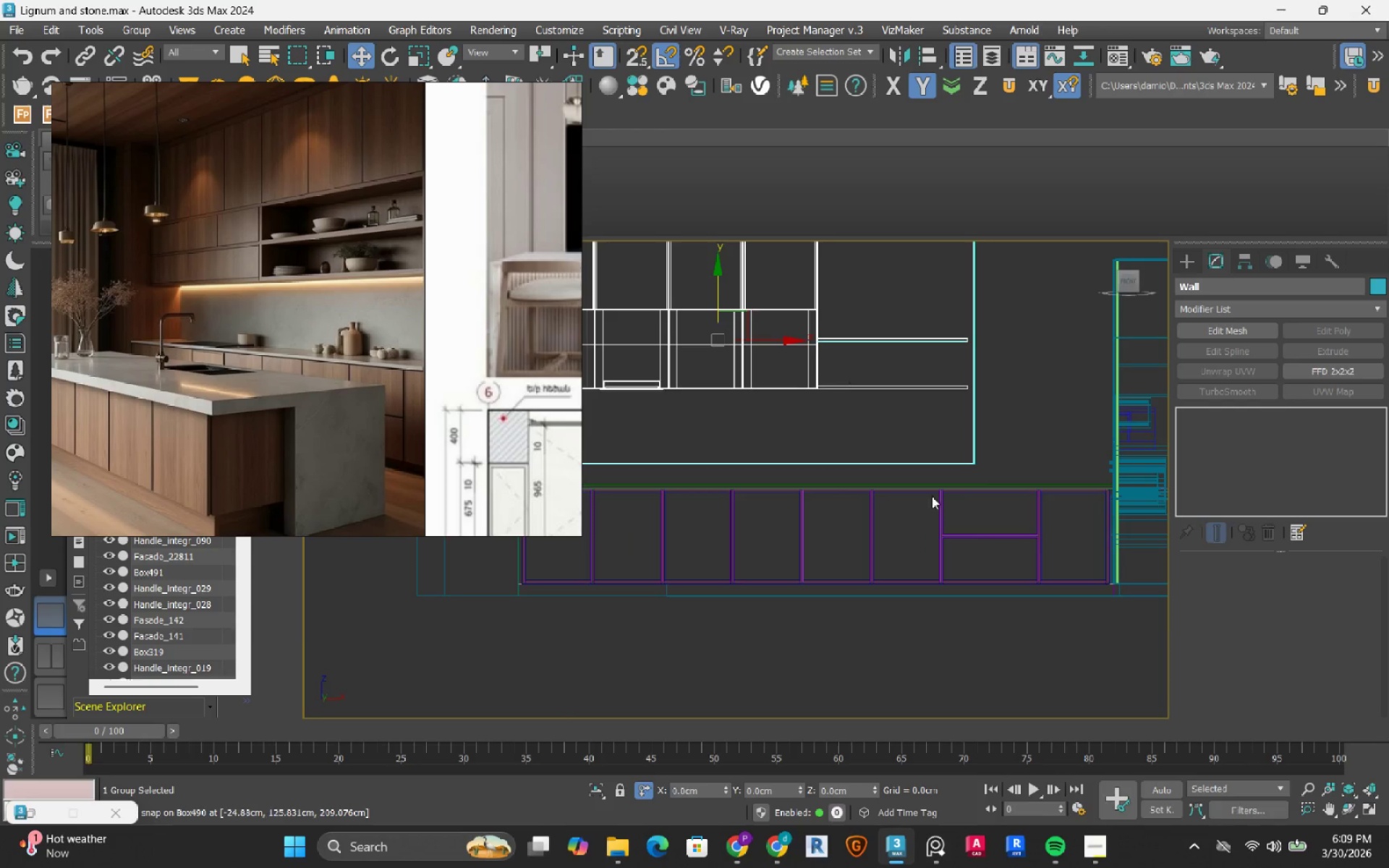 
key(S)
 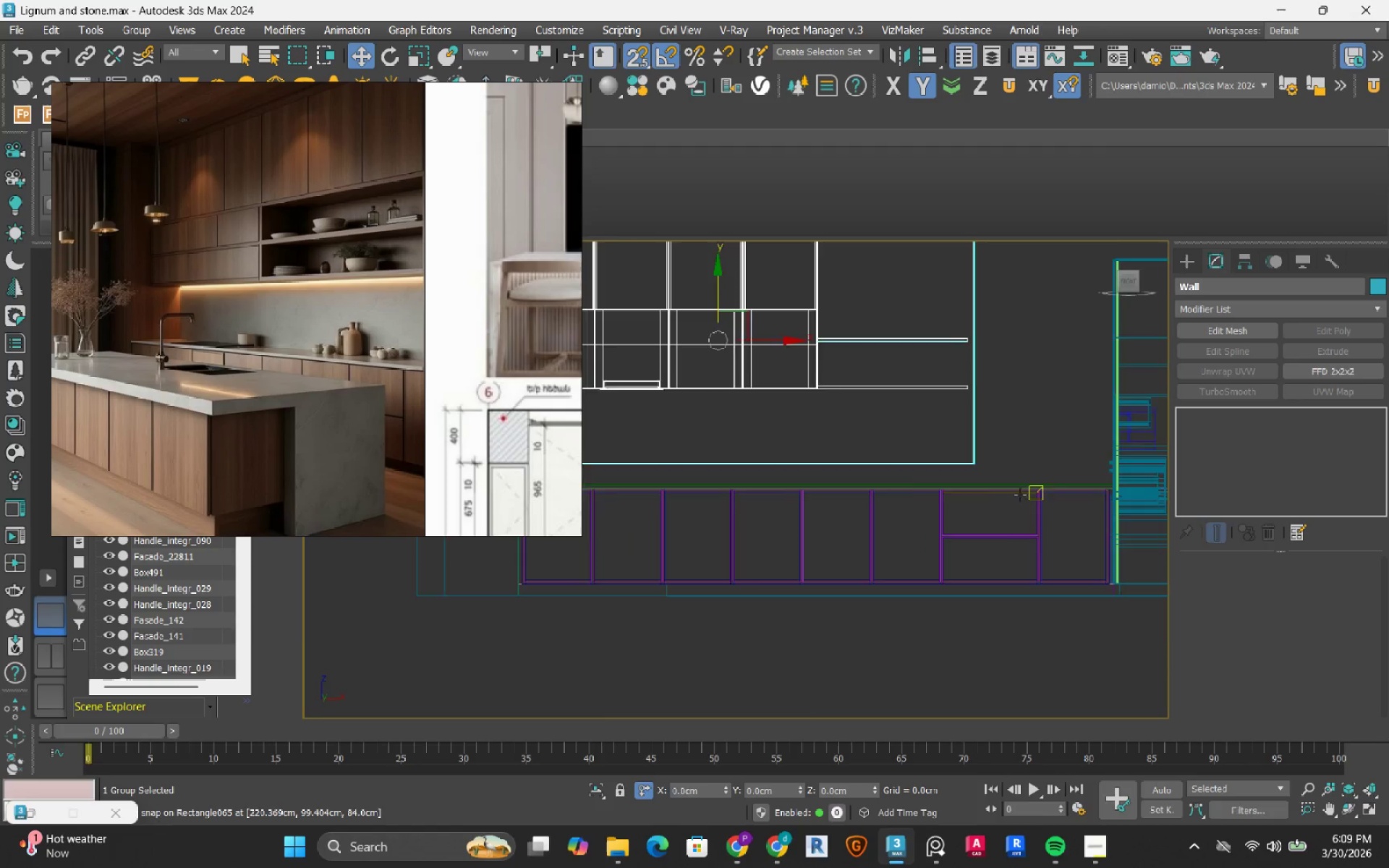 
scroll: coordinate [891, 417], scroll_direction: up, amount: 6.0
 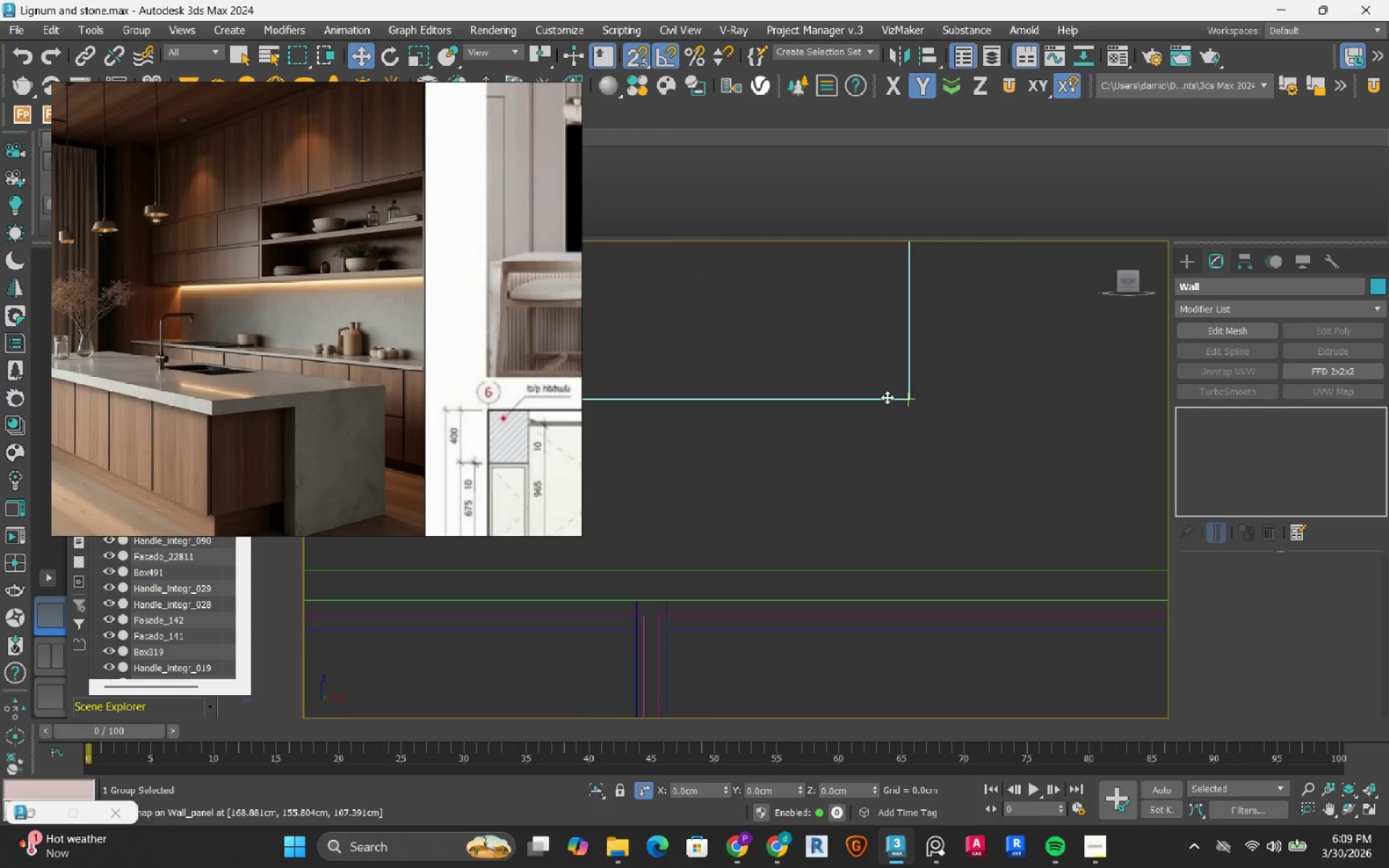 
left_click_drag(start_coordinate=[887, 397], to_coordinate=[883, 558])
 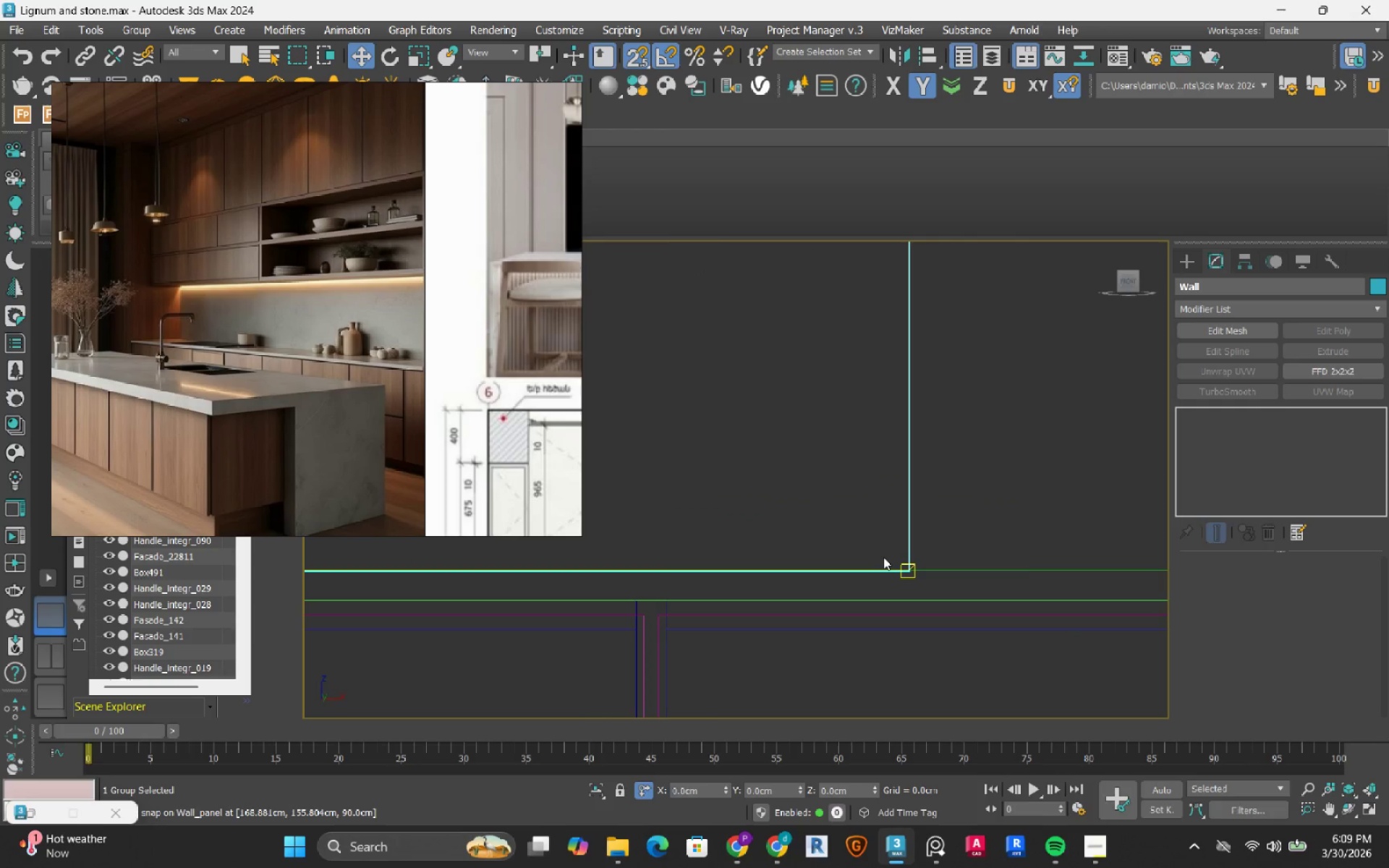 
key(S)
 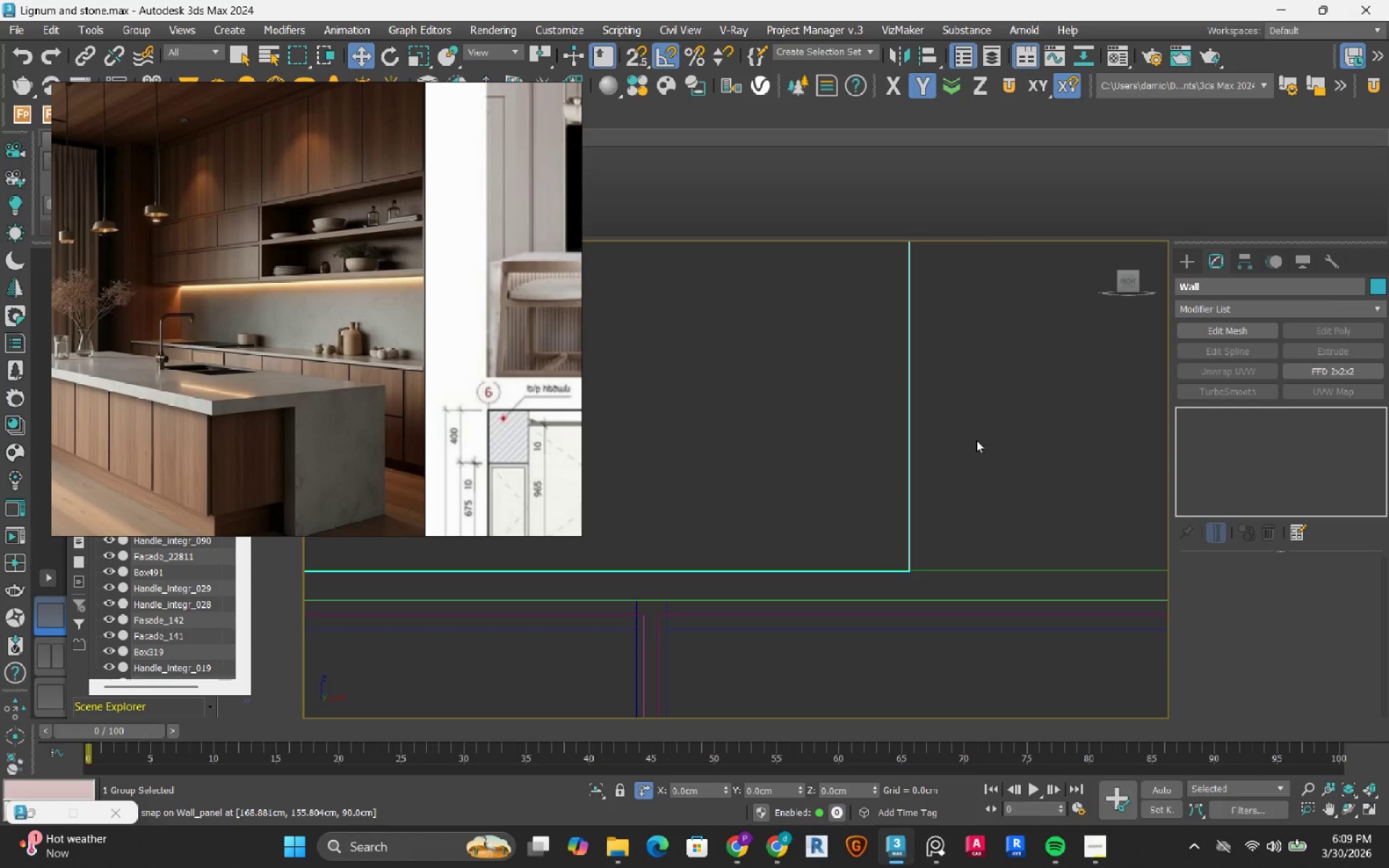 
scroll: coordinate [935, 443], scroll_direction: down, amount: 8.0
 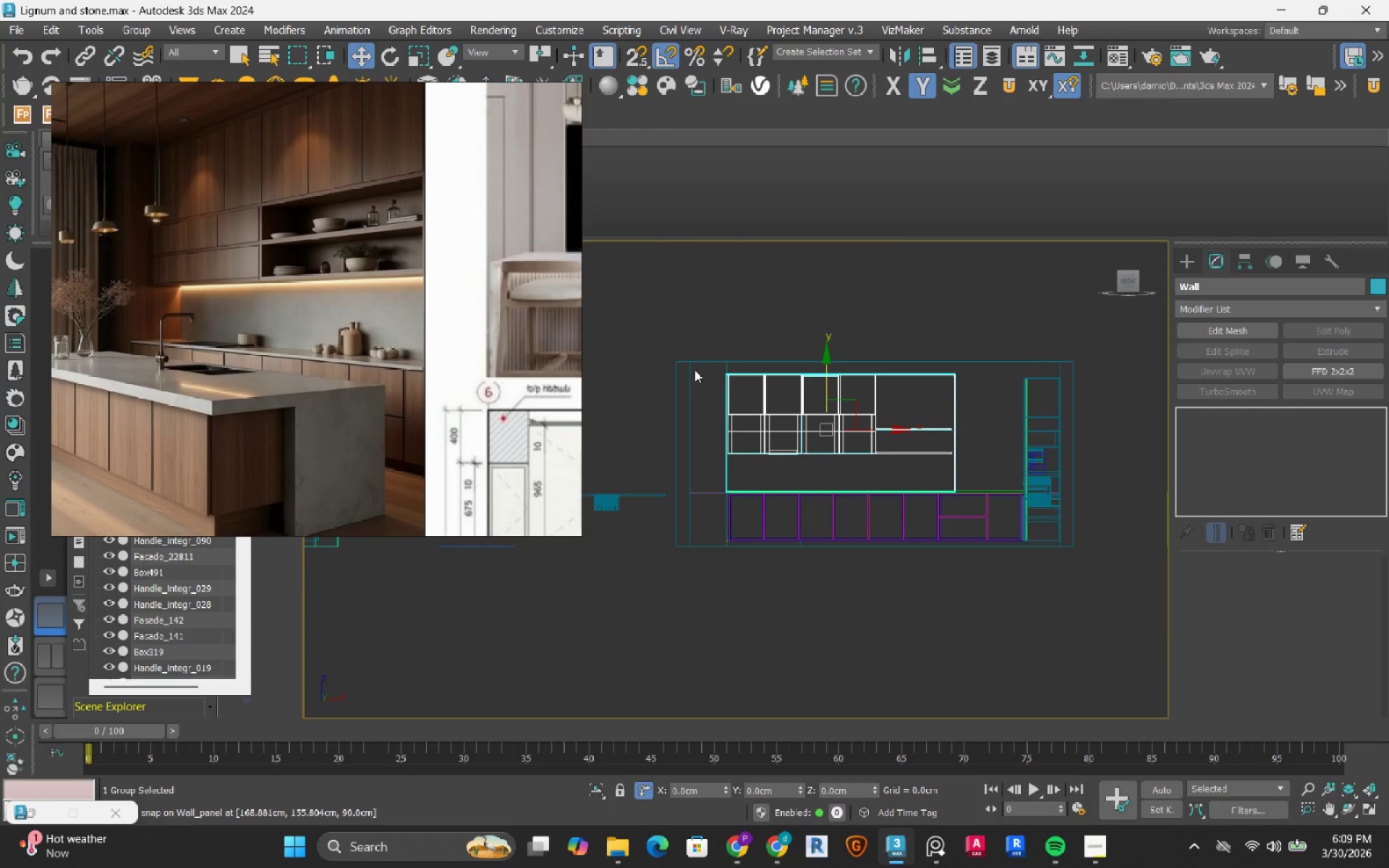 
scroll: coordinate [744, 378], scroll_direction: up, amount: 1.0
 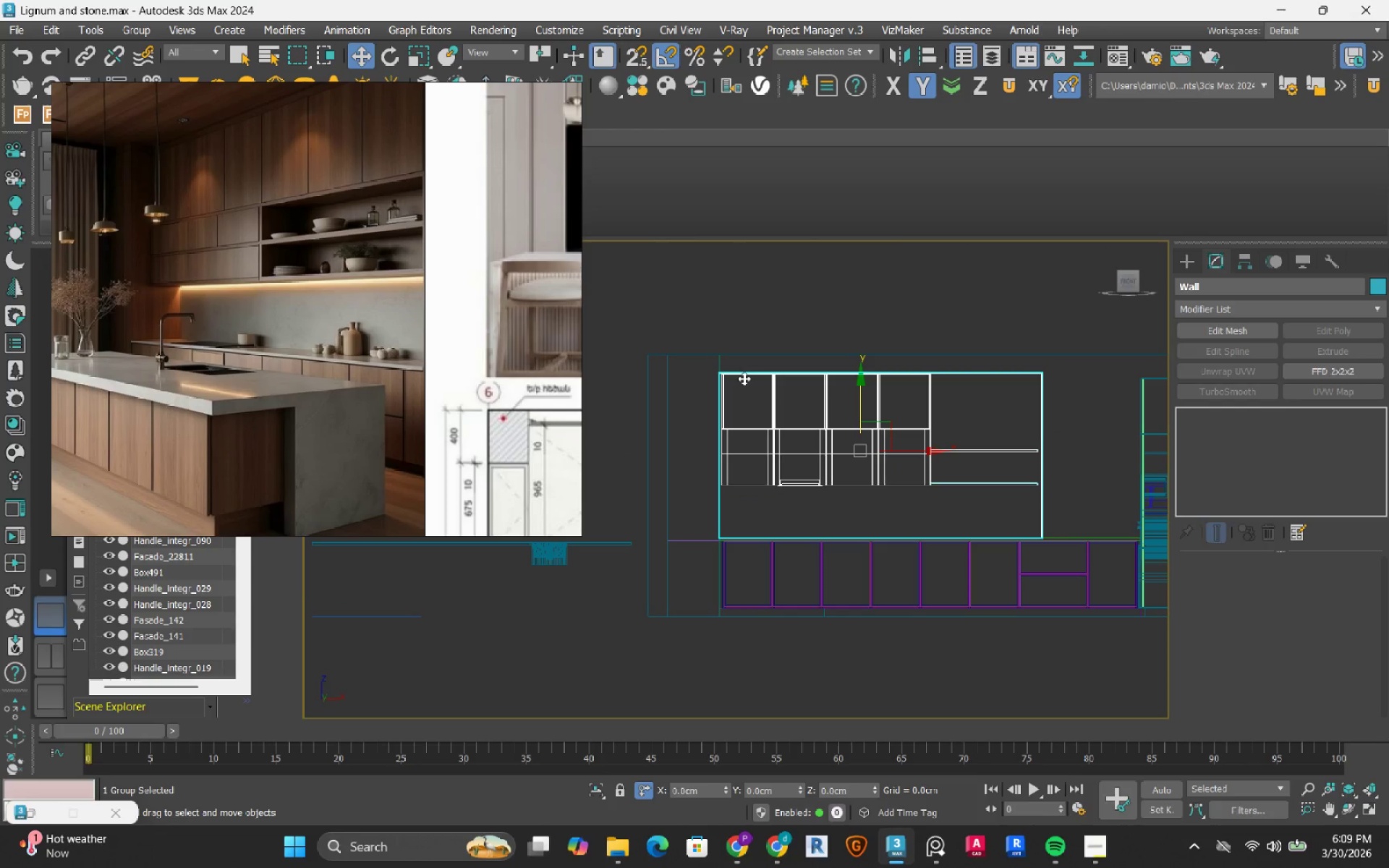 
wait(9.43)
 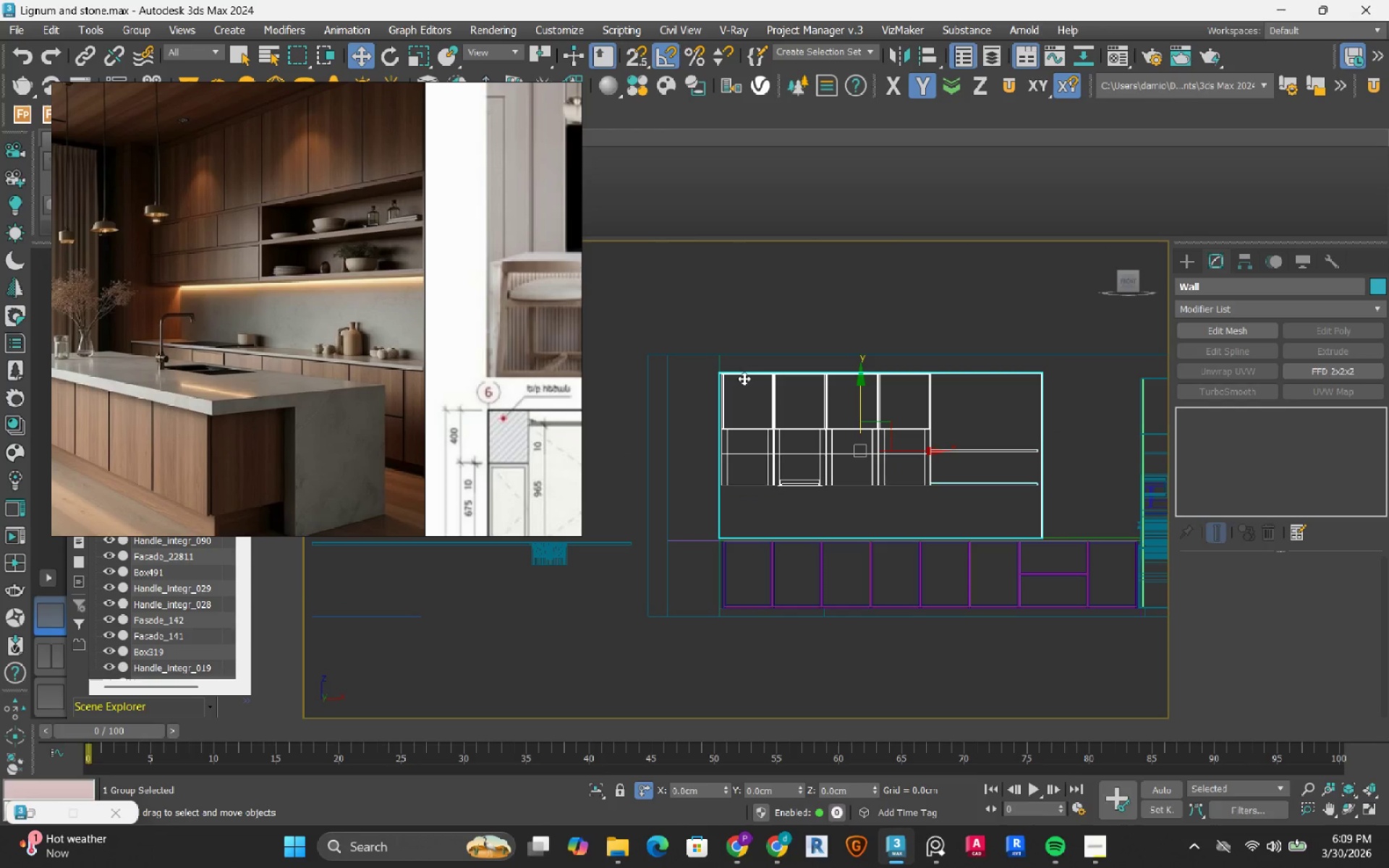 
scroll: coordinate [781, 479], scroll_direction: up, amount: 2.0
 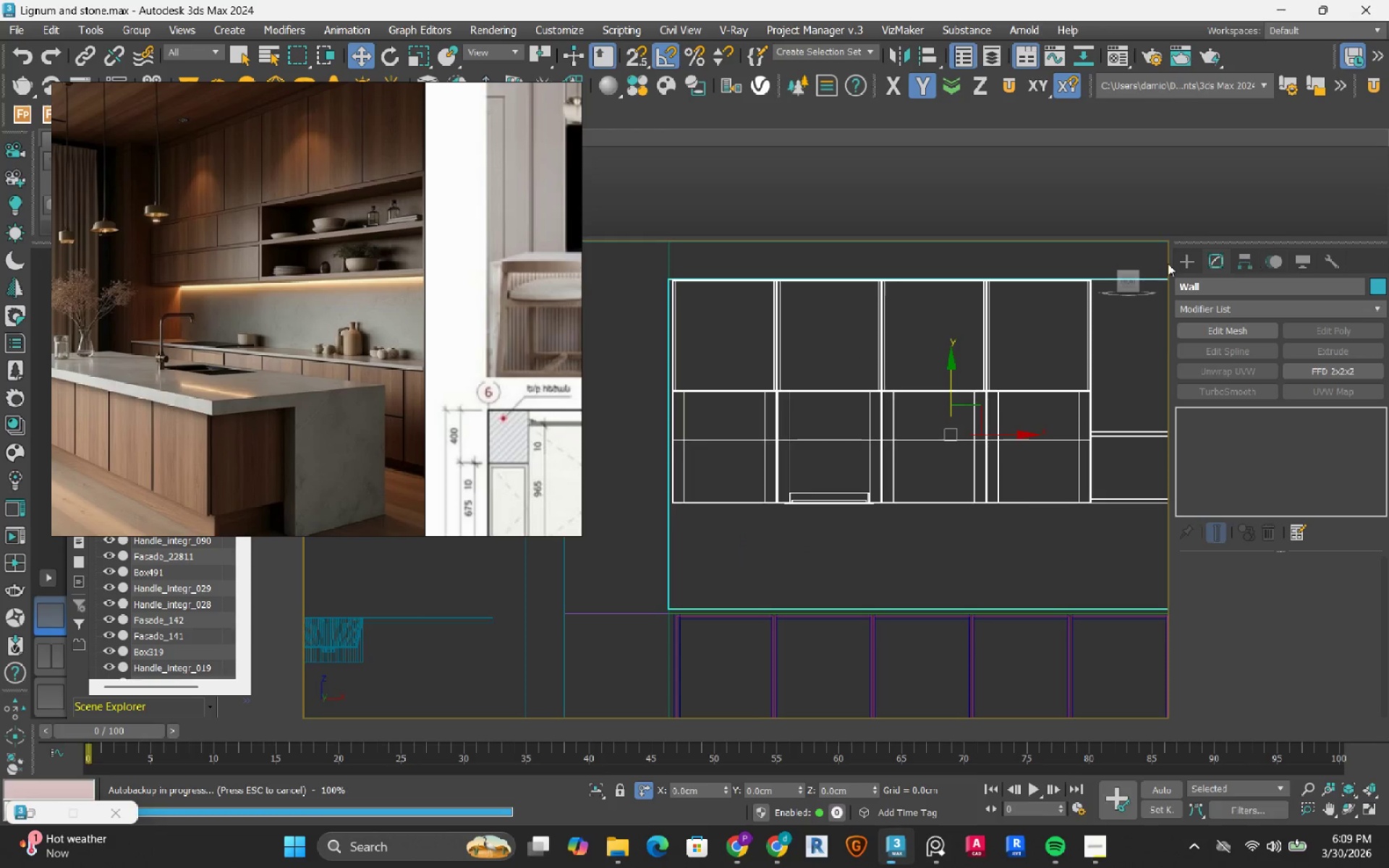 
left_click([1191, 264])
 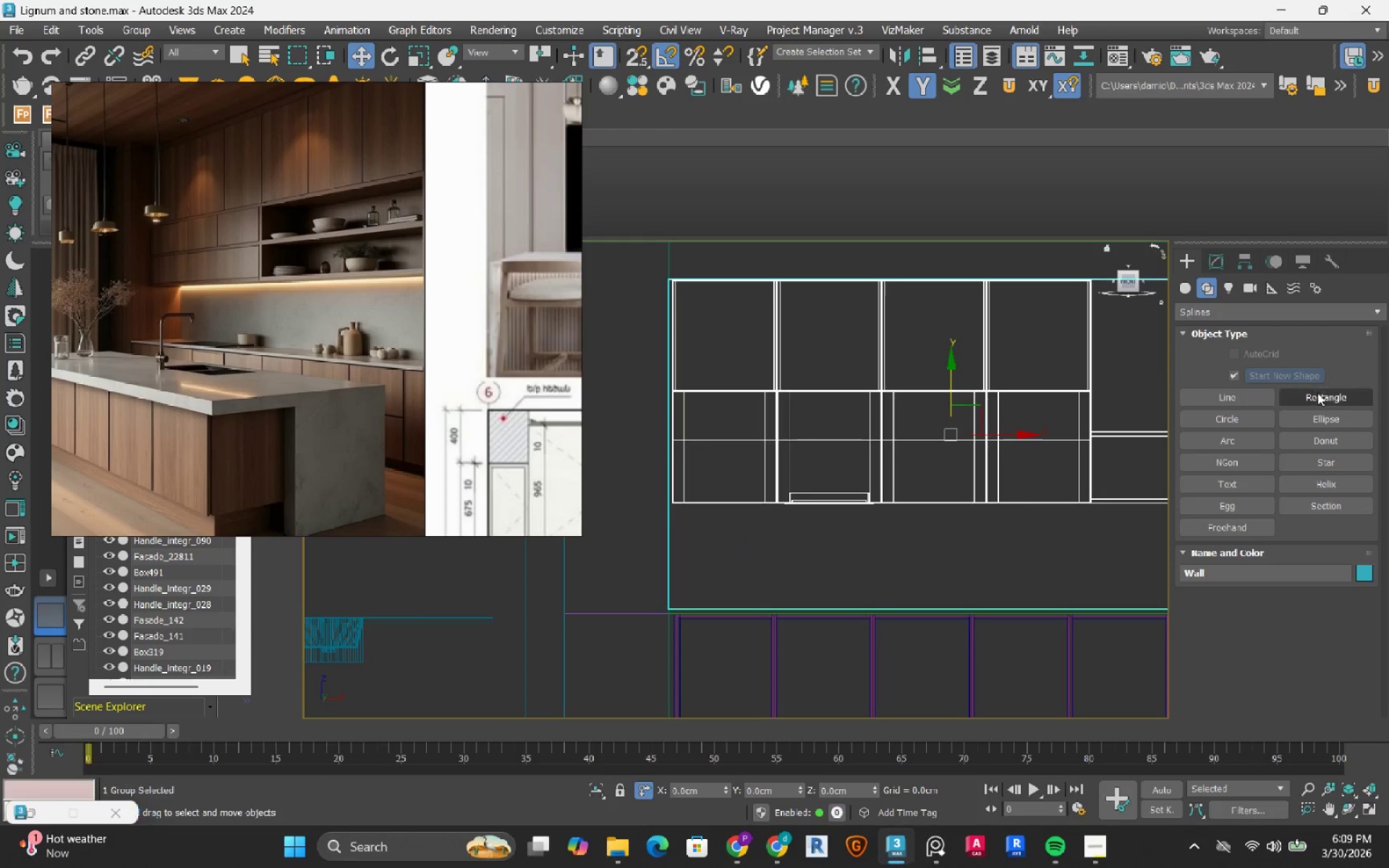 
left_click([1317, 393])
 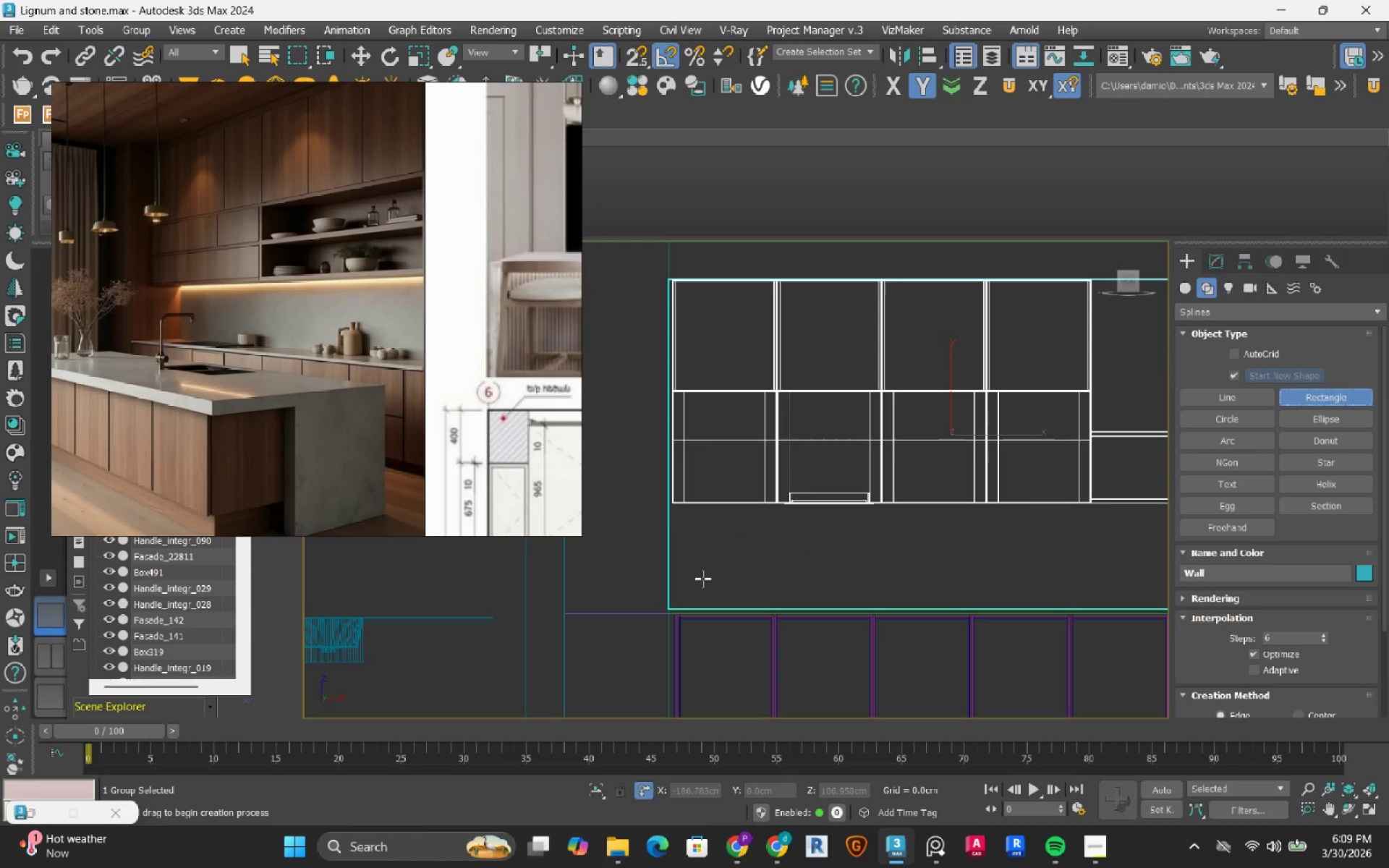 
key(S)
 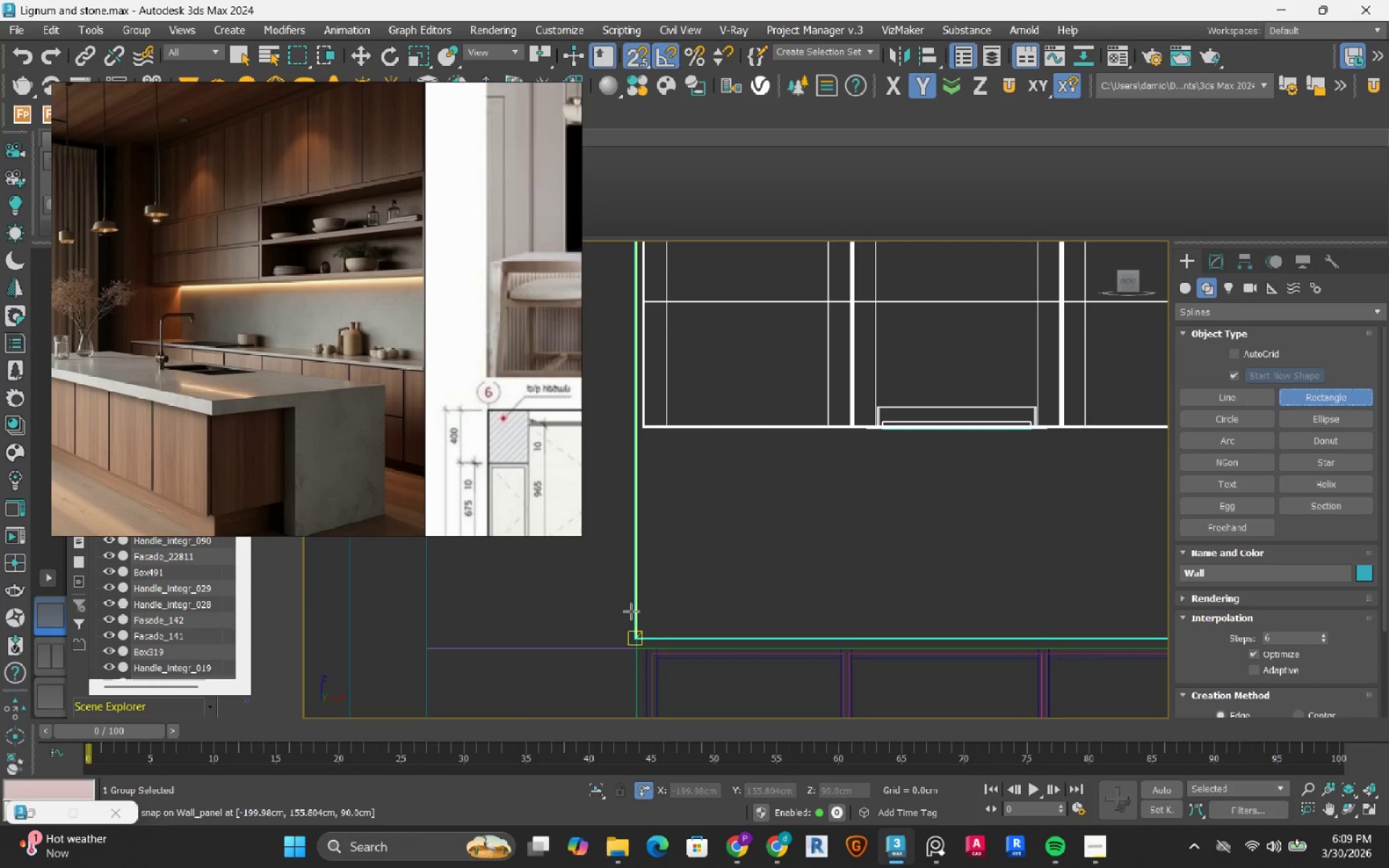 
scroll: coordinate [665, 630], scroll_direction: up, amount: 5.0
 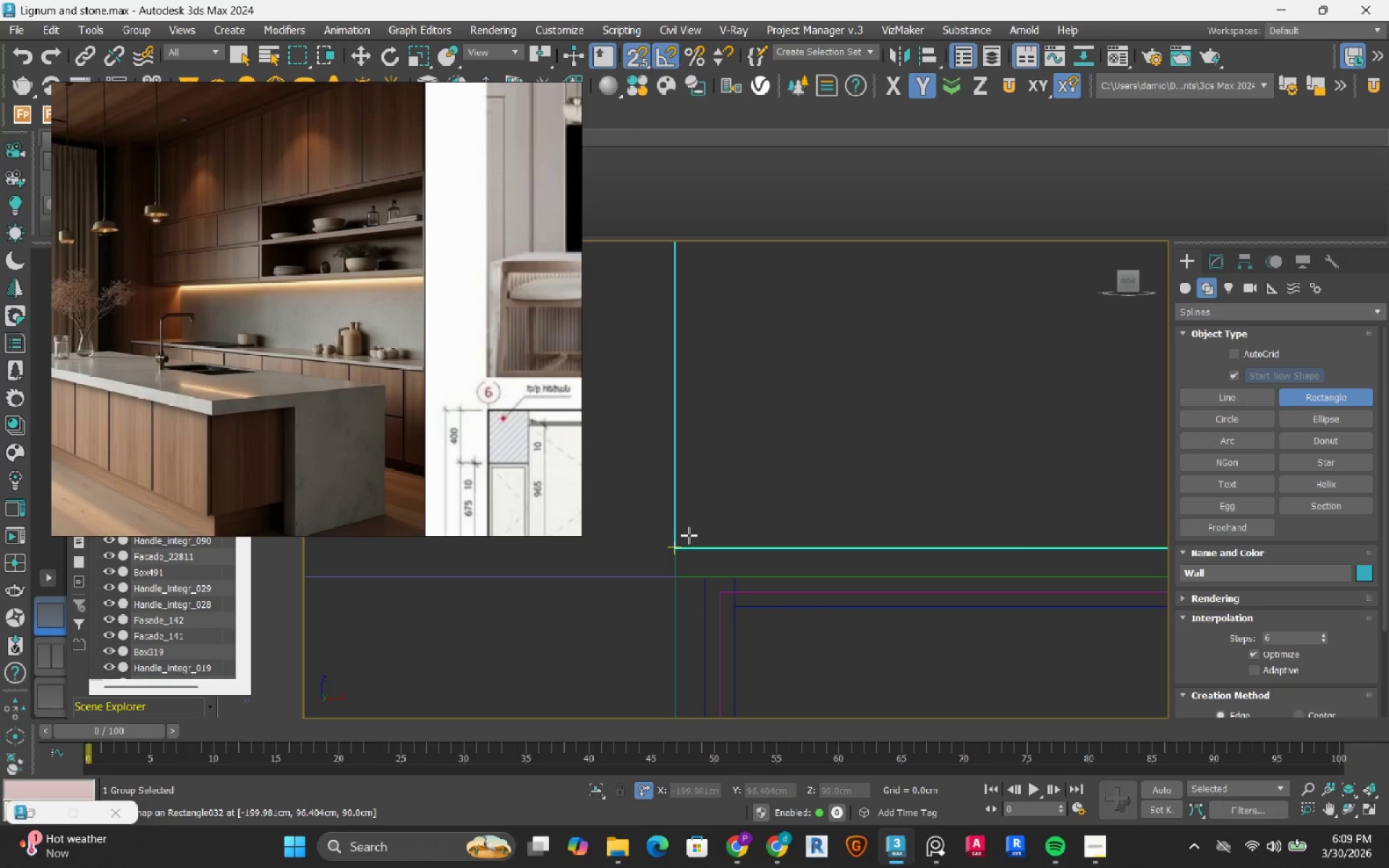 
left_click_drag(start_coordinate=[689, 535], to_coordinate=[832, 302])
 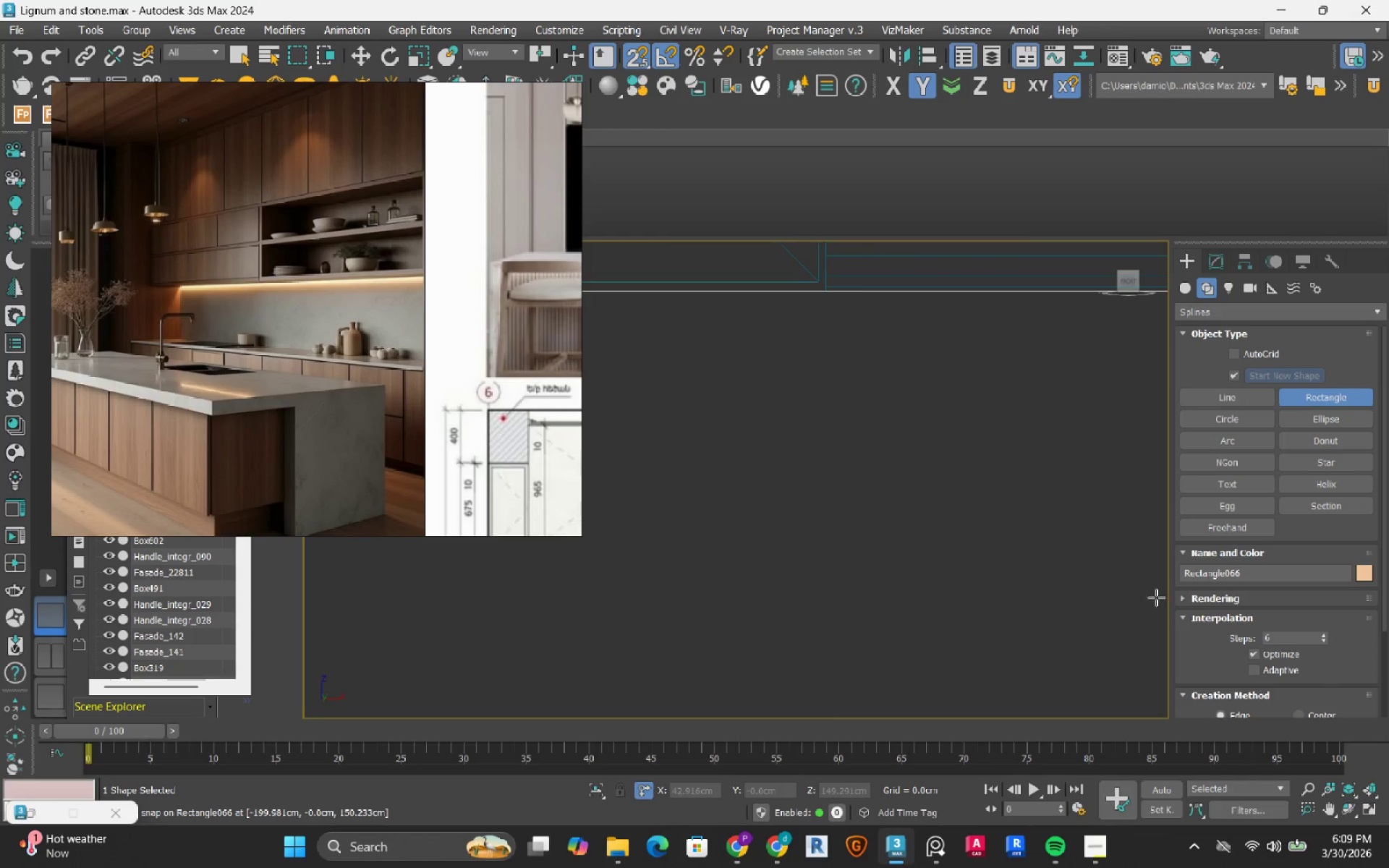 
scroll: coordinate [901, 446], scroll_direction: up, amount: 5.0
 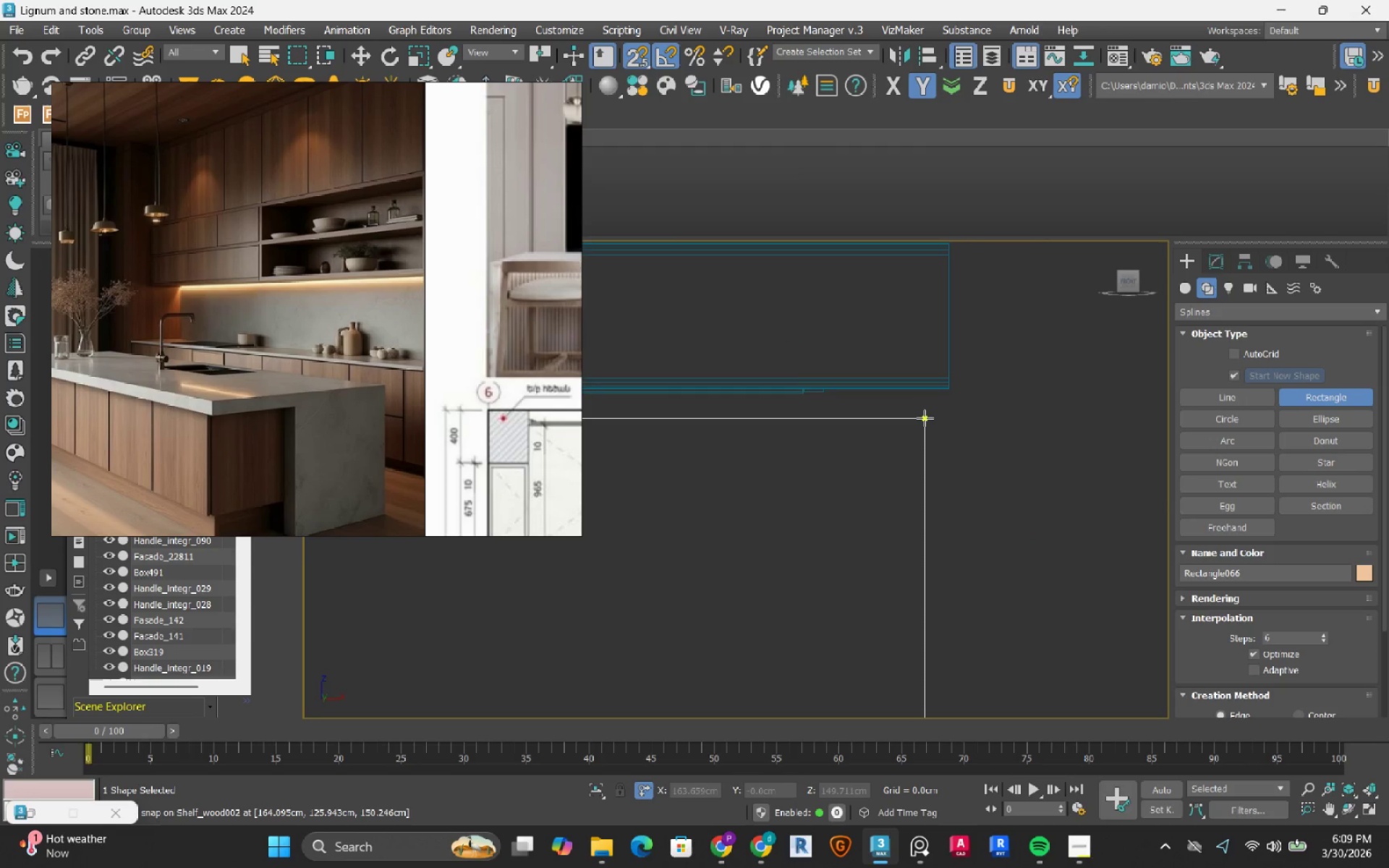 
scroll: coordinate [946, 468], scroll_direction: down, amount: 11.0
 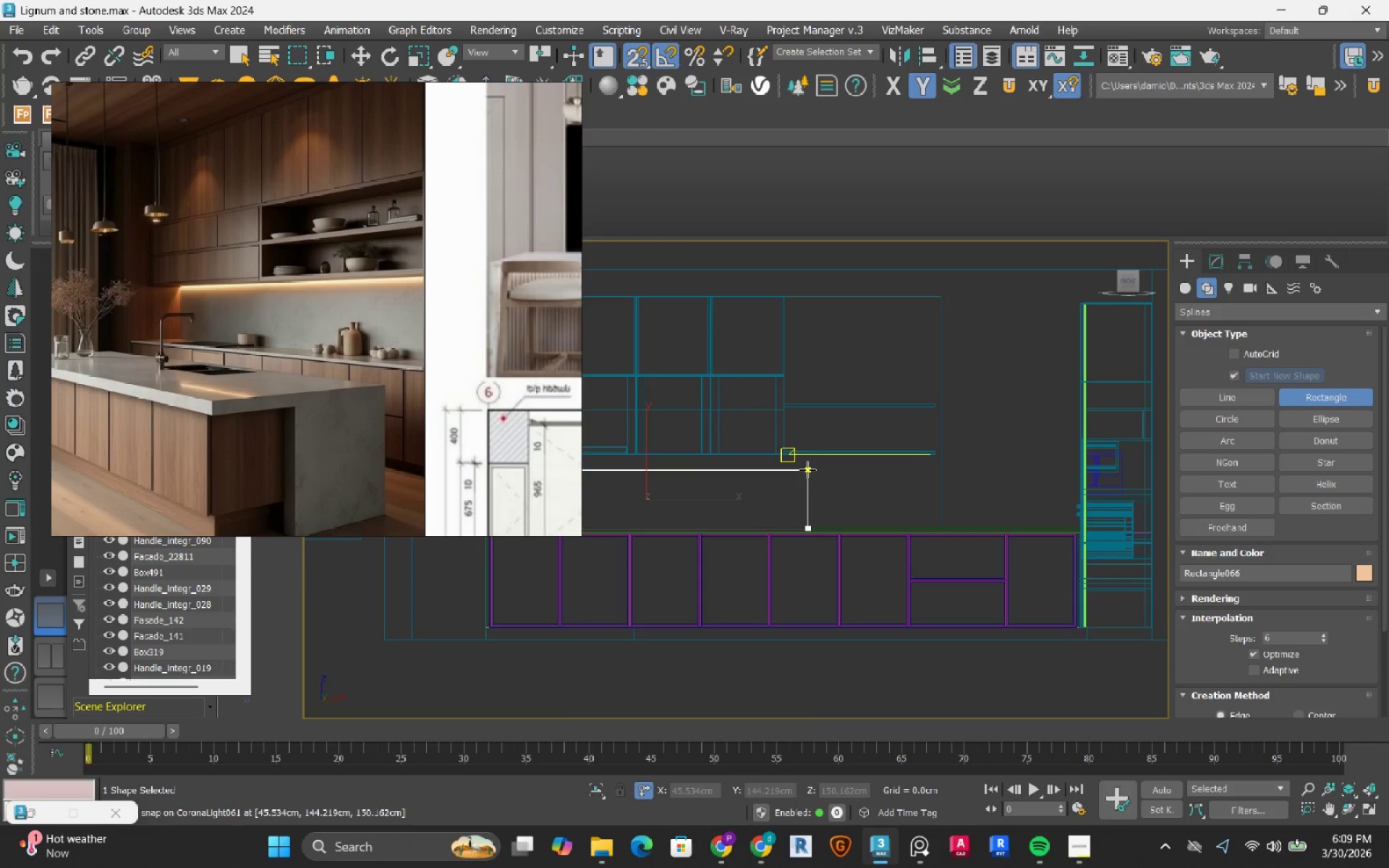 
scroll: coordinate [794, 357], scroll_direction: up, amount: 16.0
 